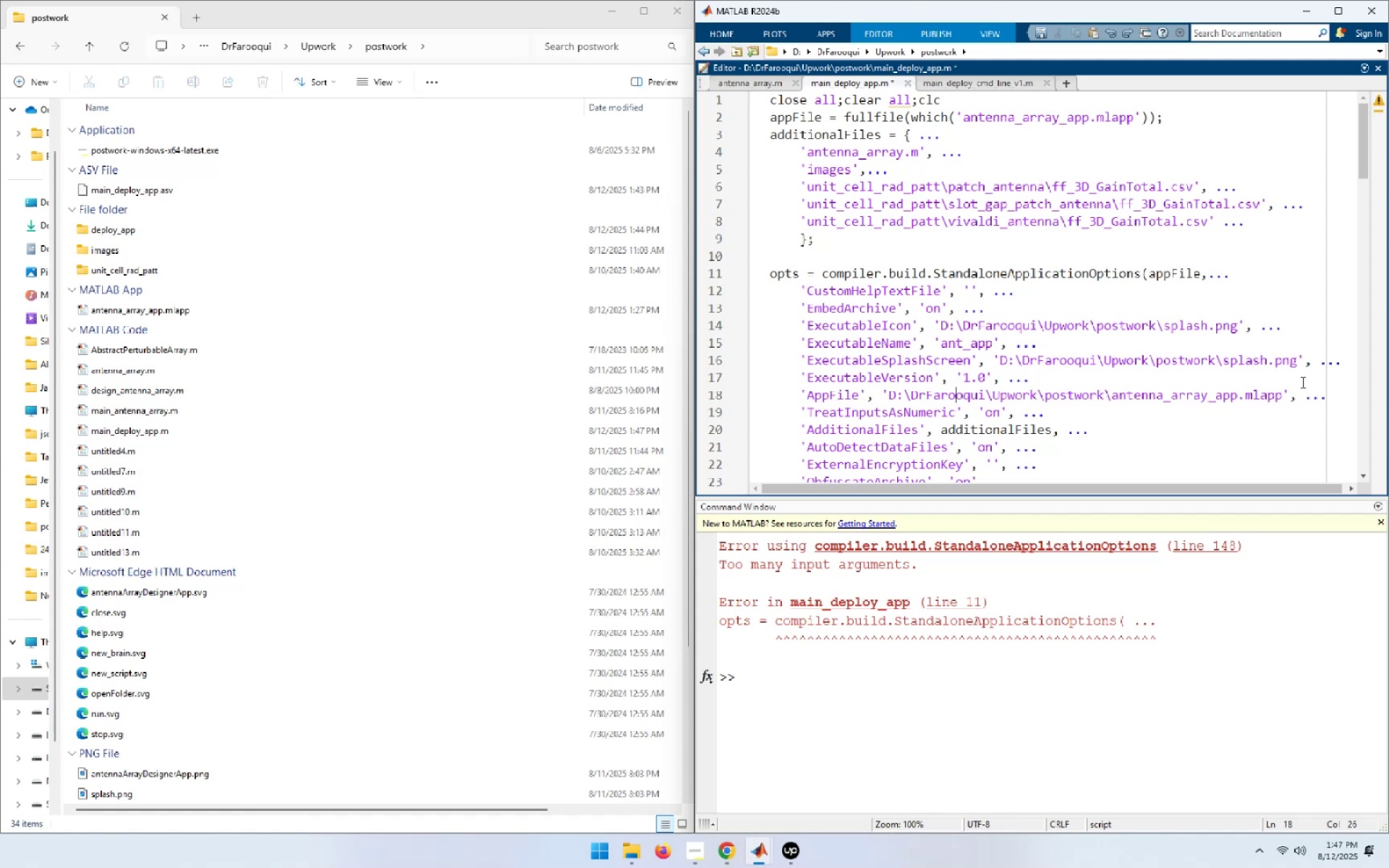 
key(ArrowUp)
 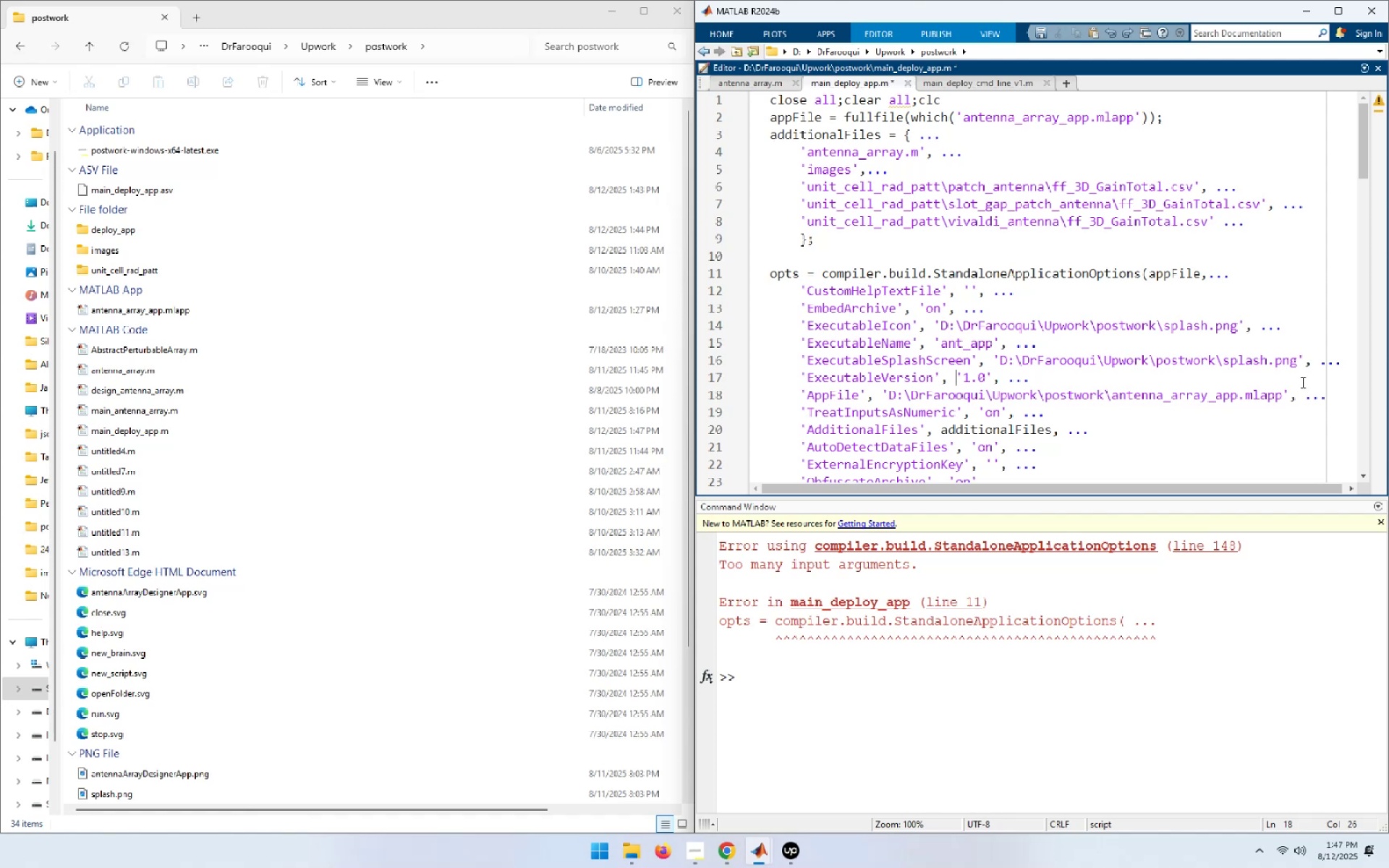 
key(ArrowUp)
 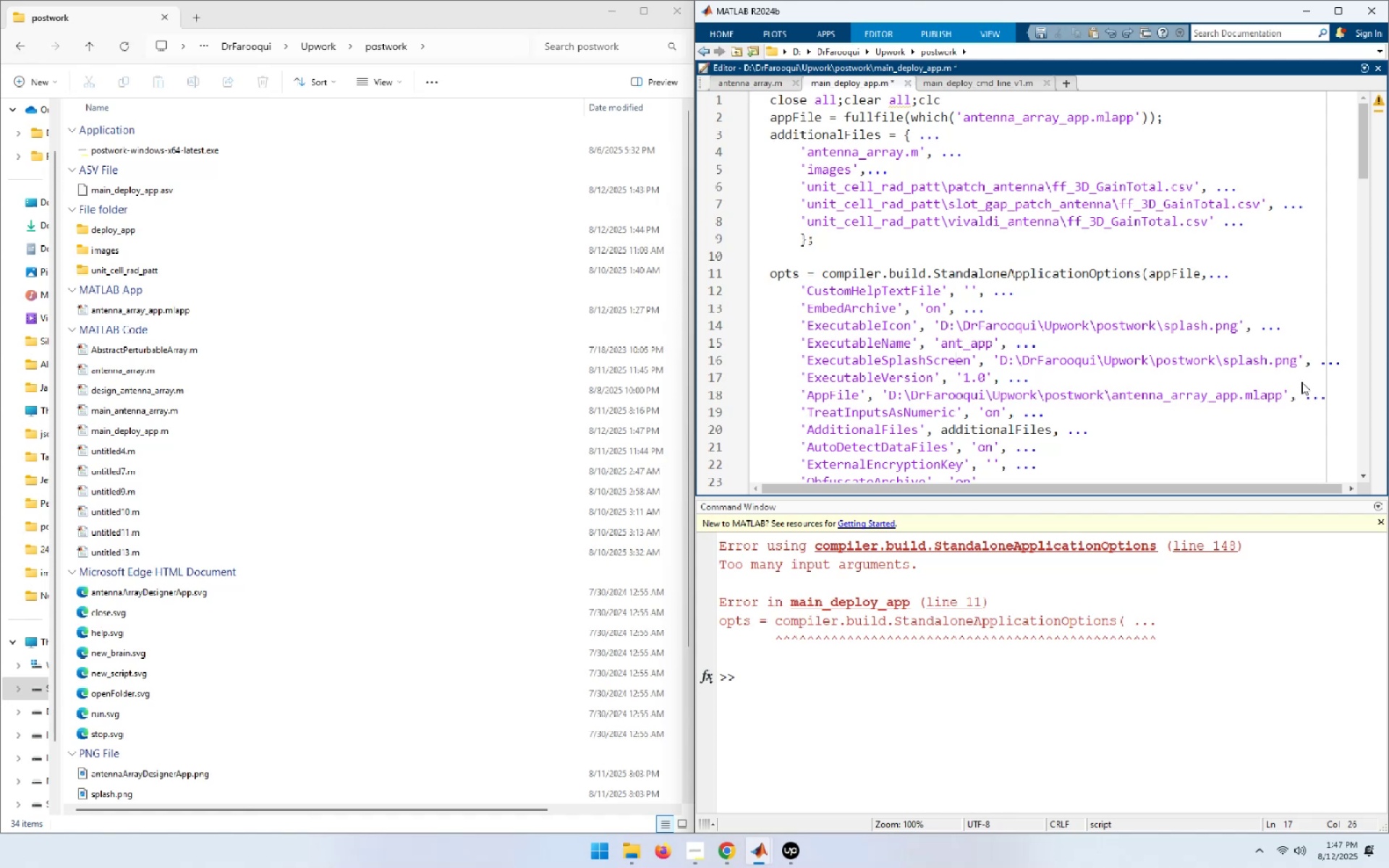 
key(ArrowUp)
 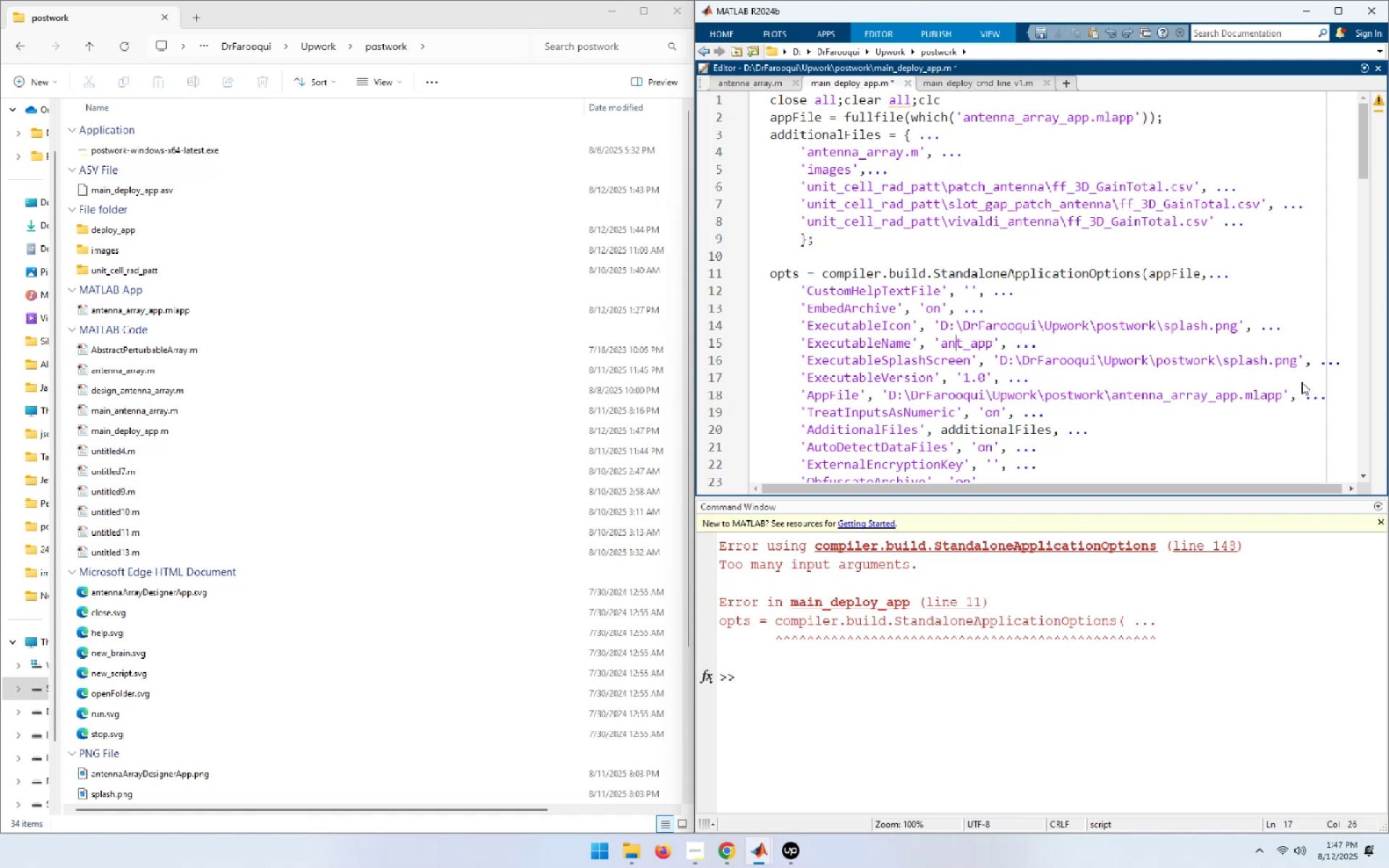 
key(ArrowUp)
 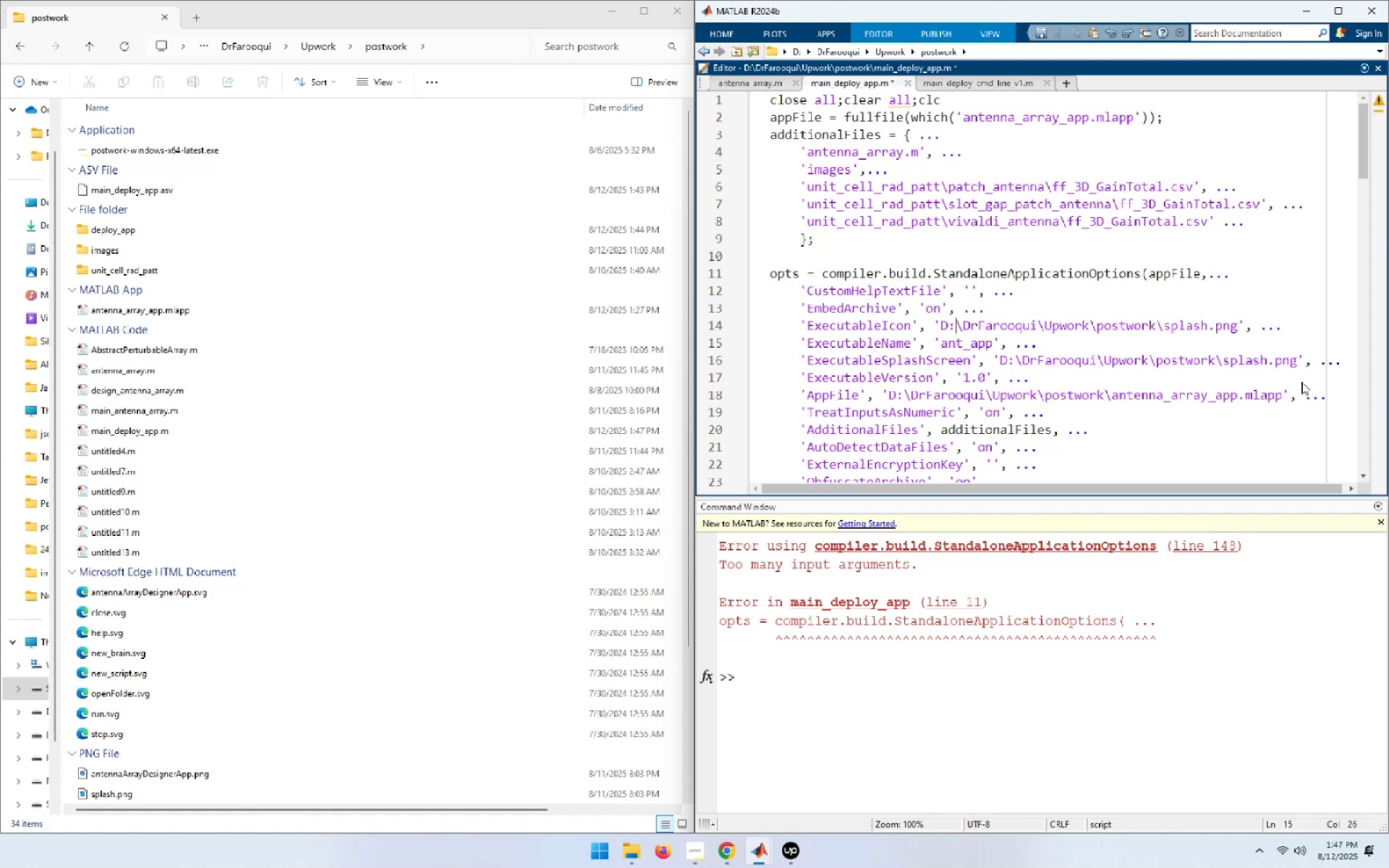 
key(ArrowUp)
 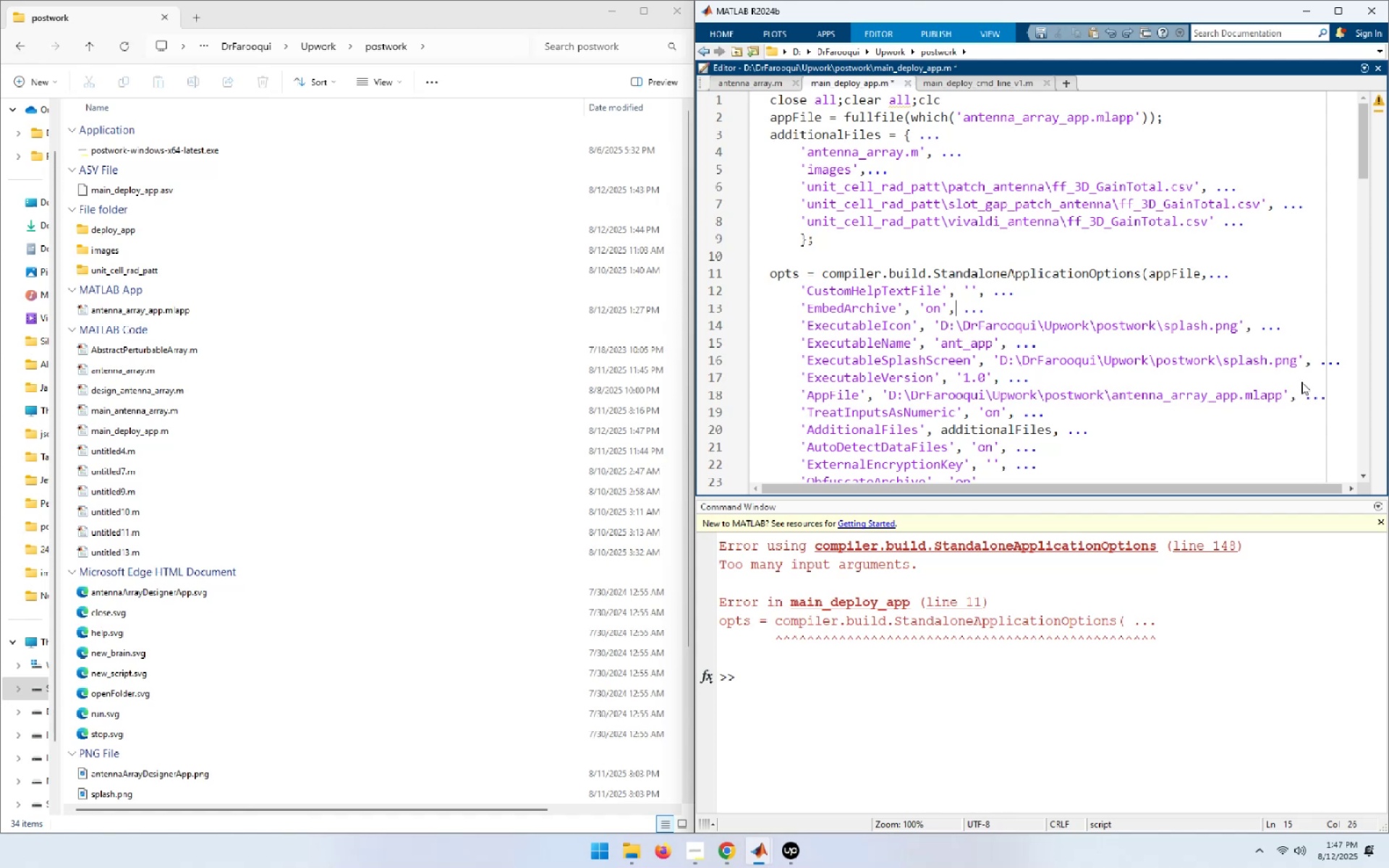 
key(ArrowUp)
 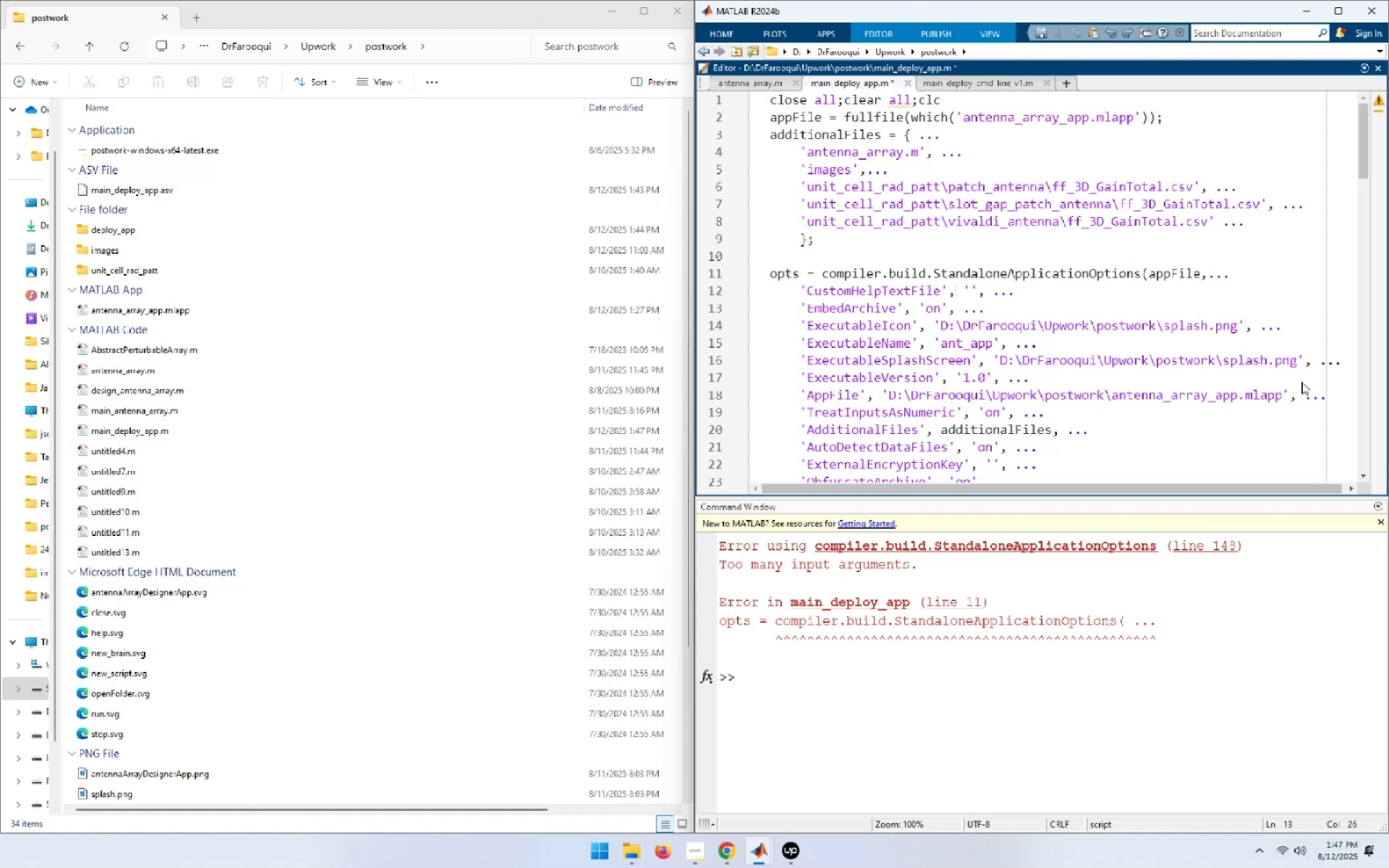 
key(ArrowUp)
 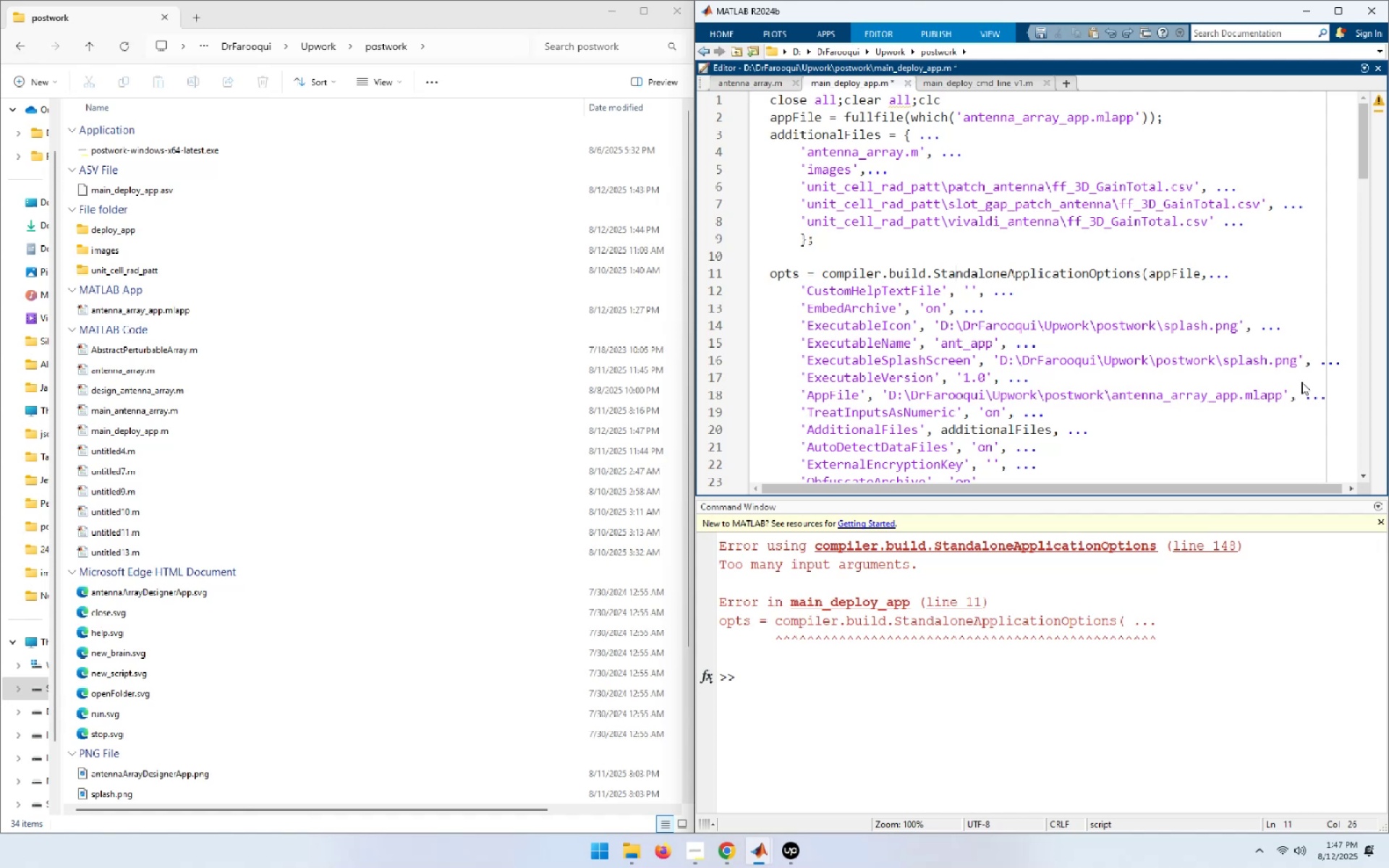 
key(End)
 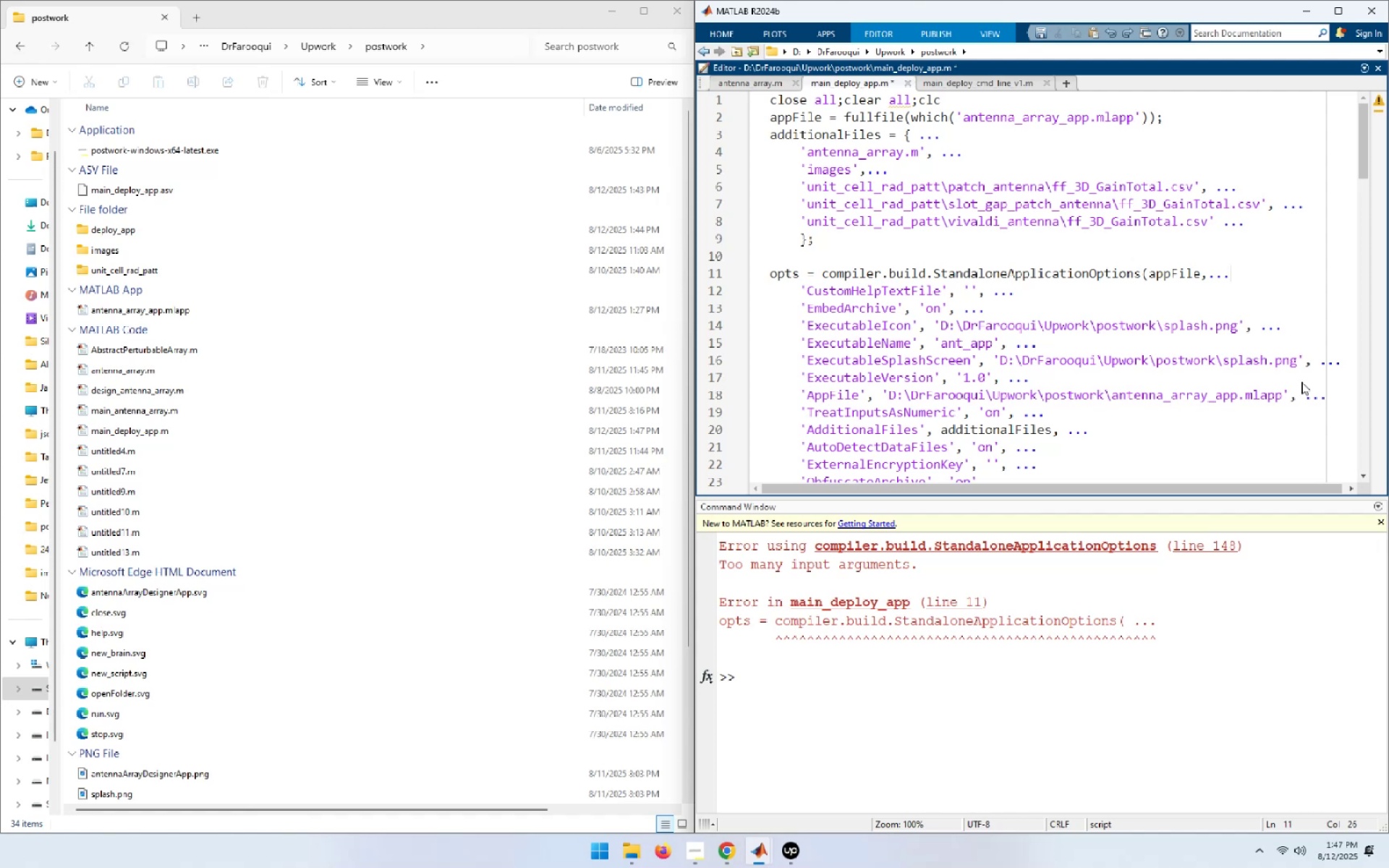 
hold_key(key=ArrowLeft, duration=0.39)
 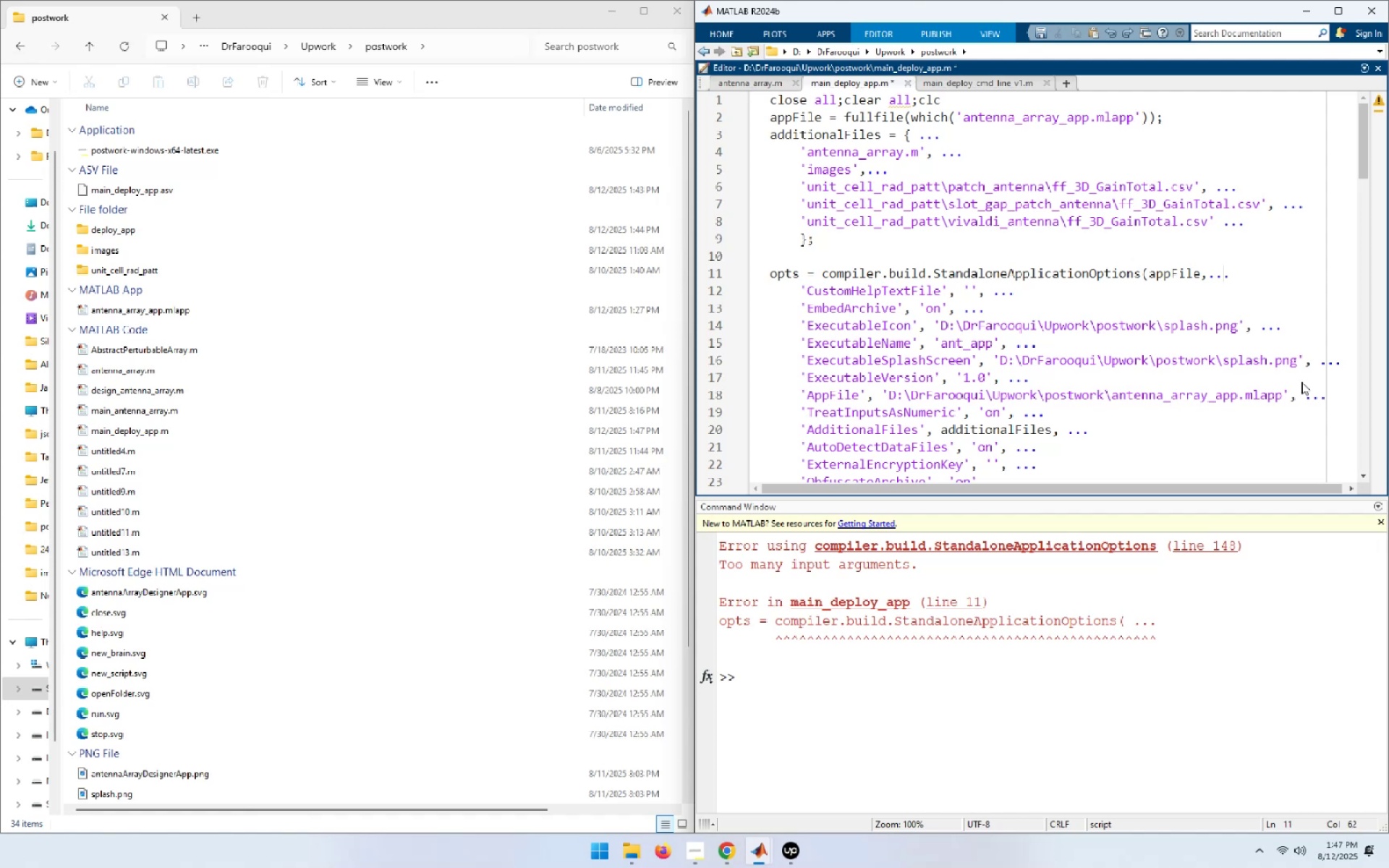 
hold_key(key=ArrowDown, duration=0.64)
 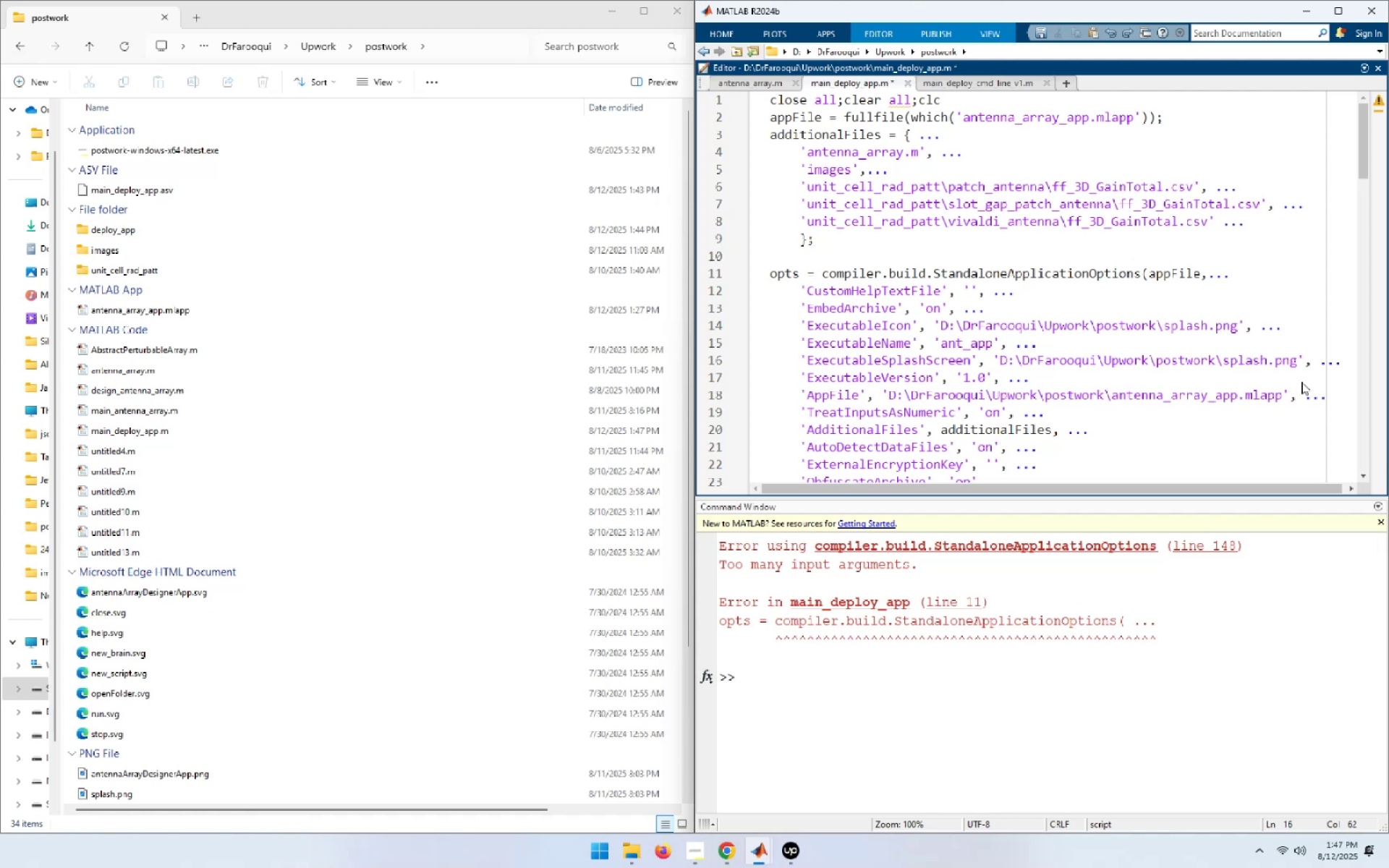 
key(ArrowDown)
 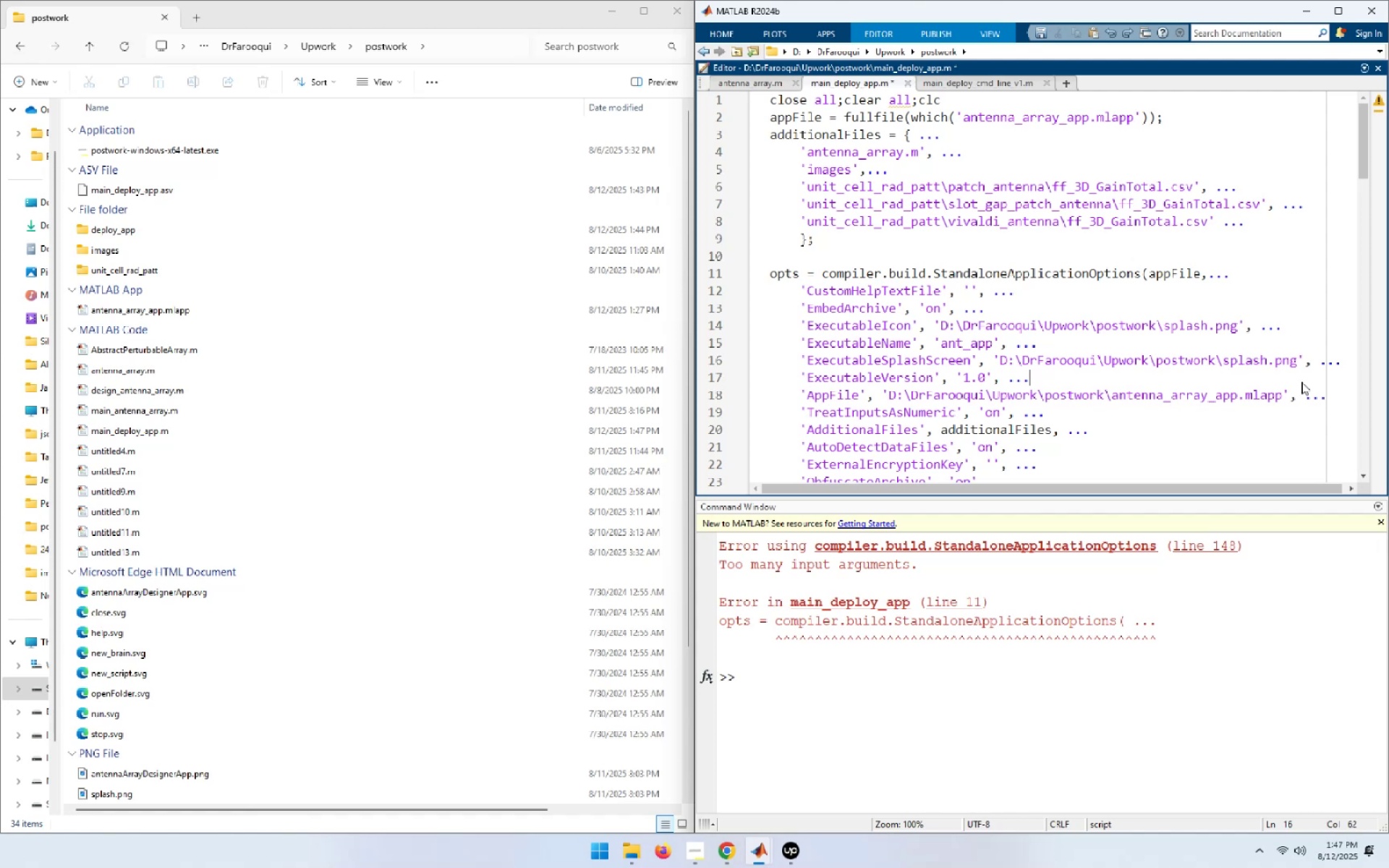 
key(ArrowDown)
 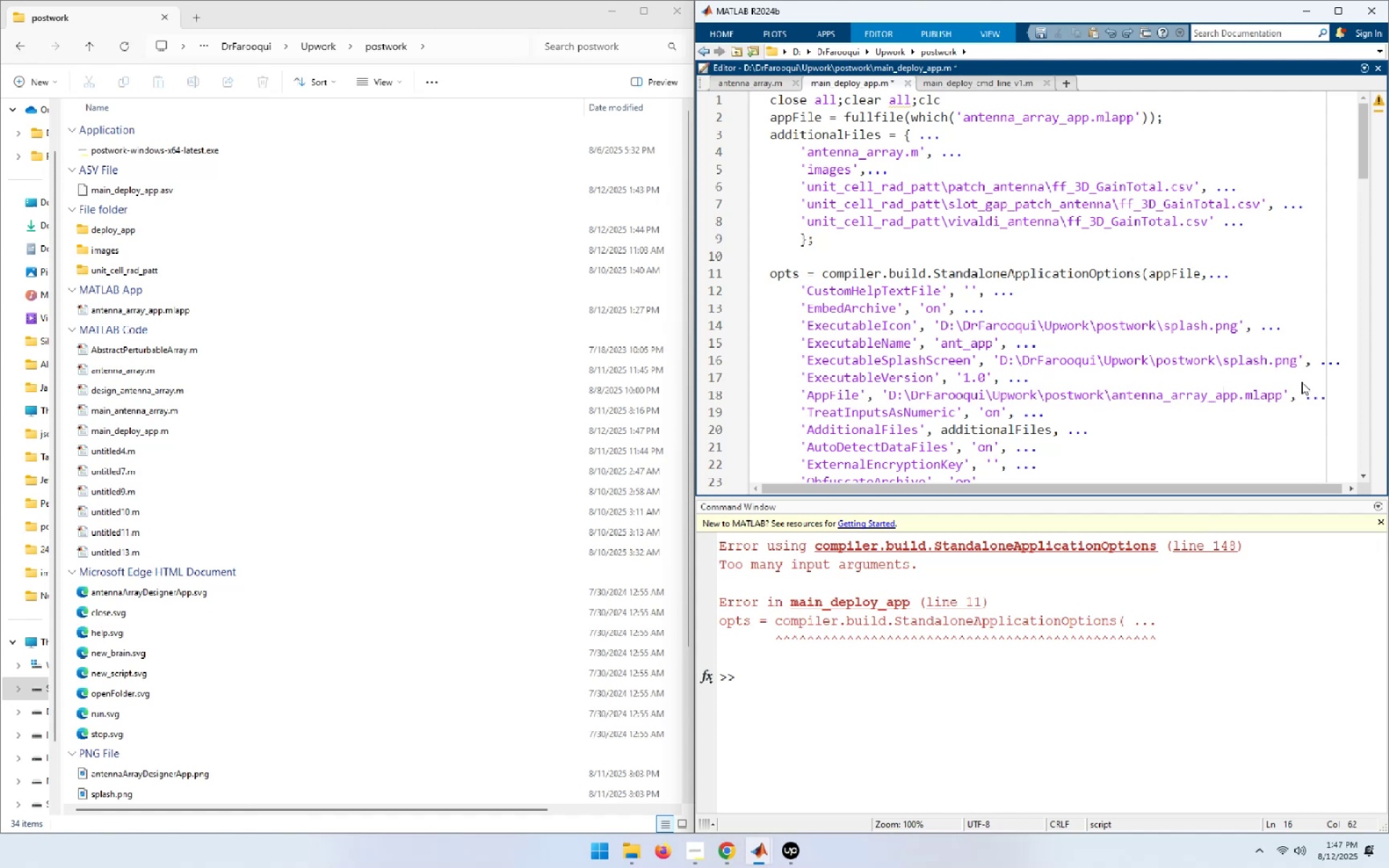 
key(ArrowDown)
 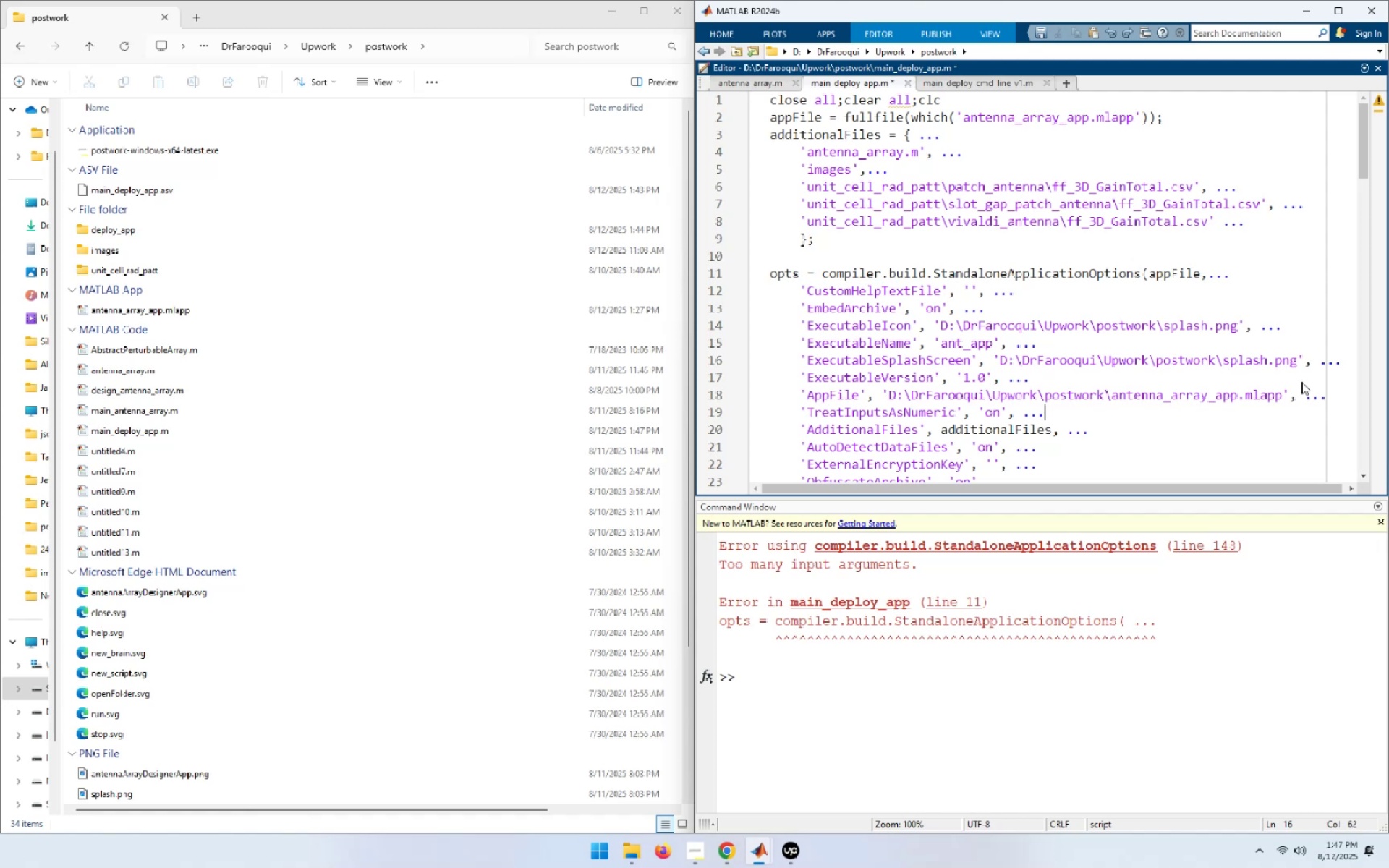 
key(ArrowUp)
 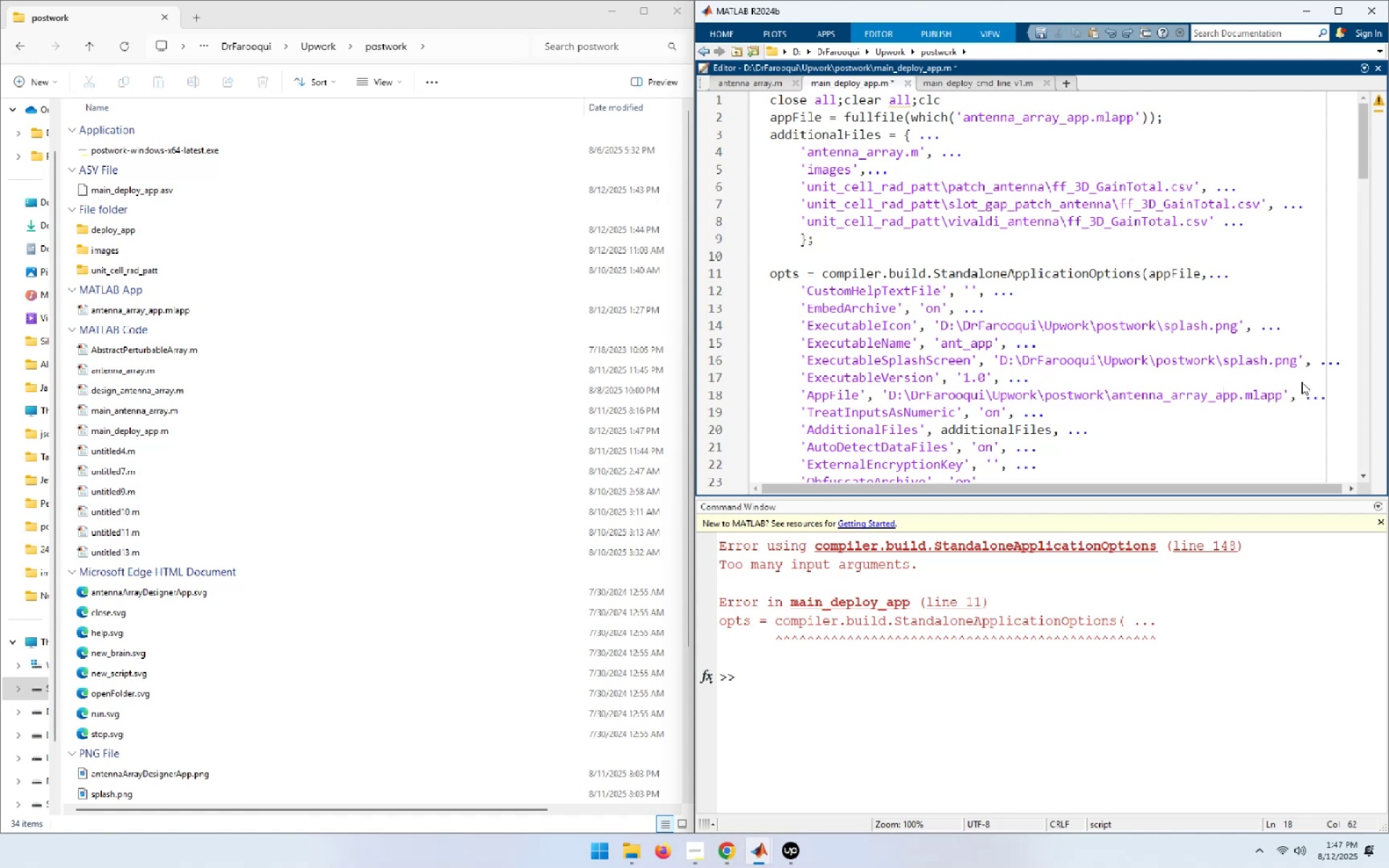 
key(Home)
 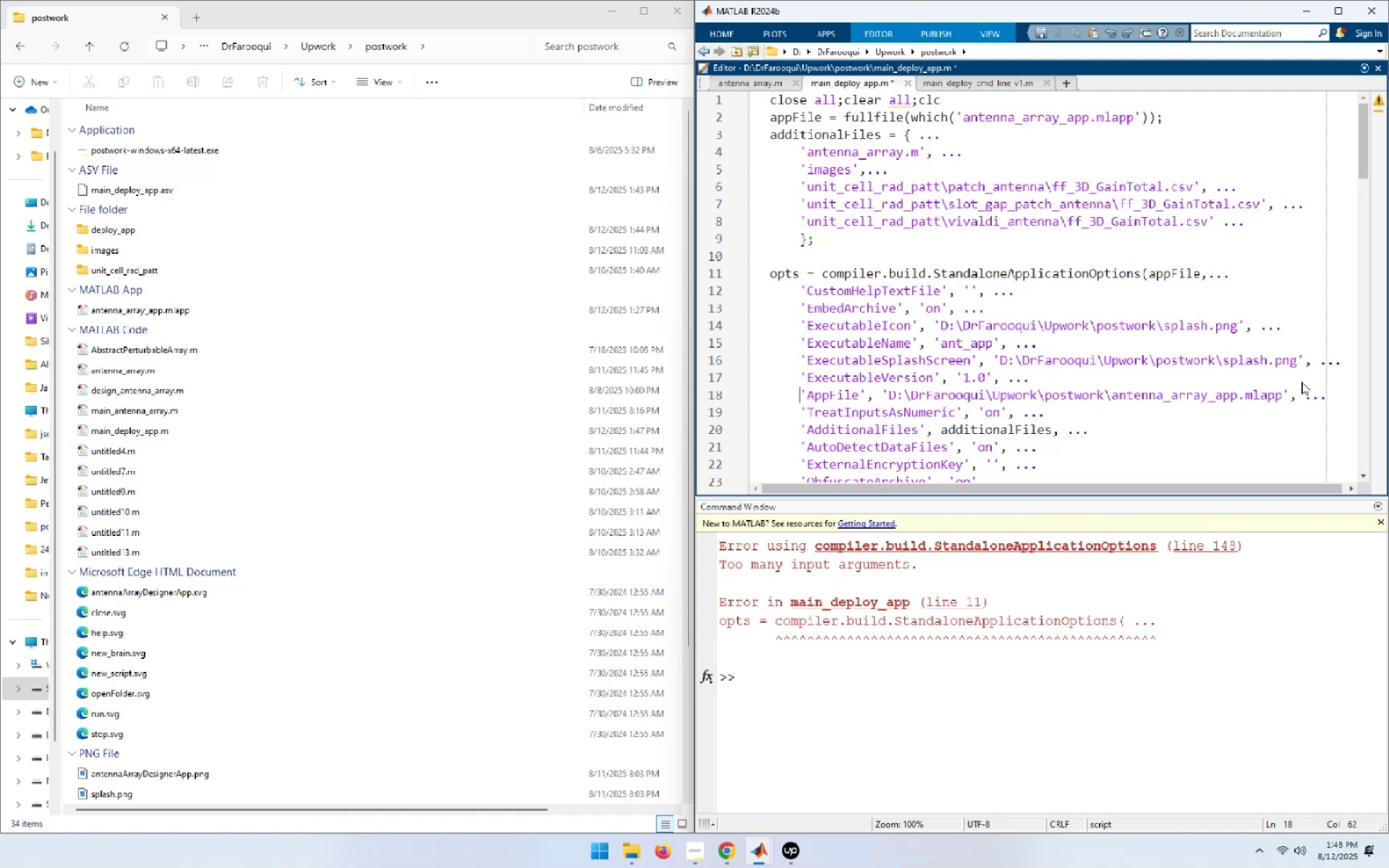 
key(Shift+End)
 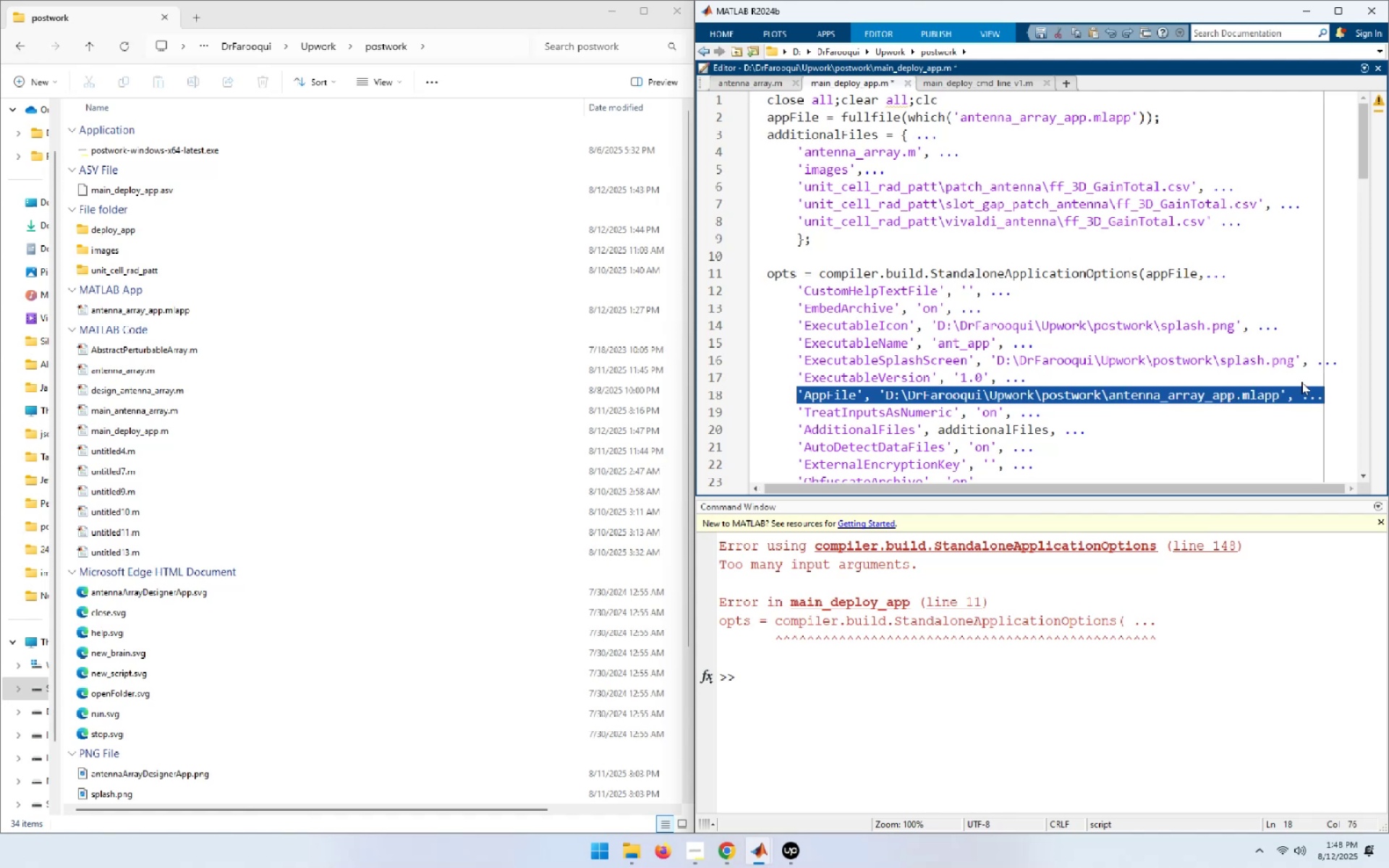 
key(Delete)
 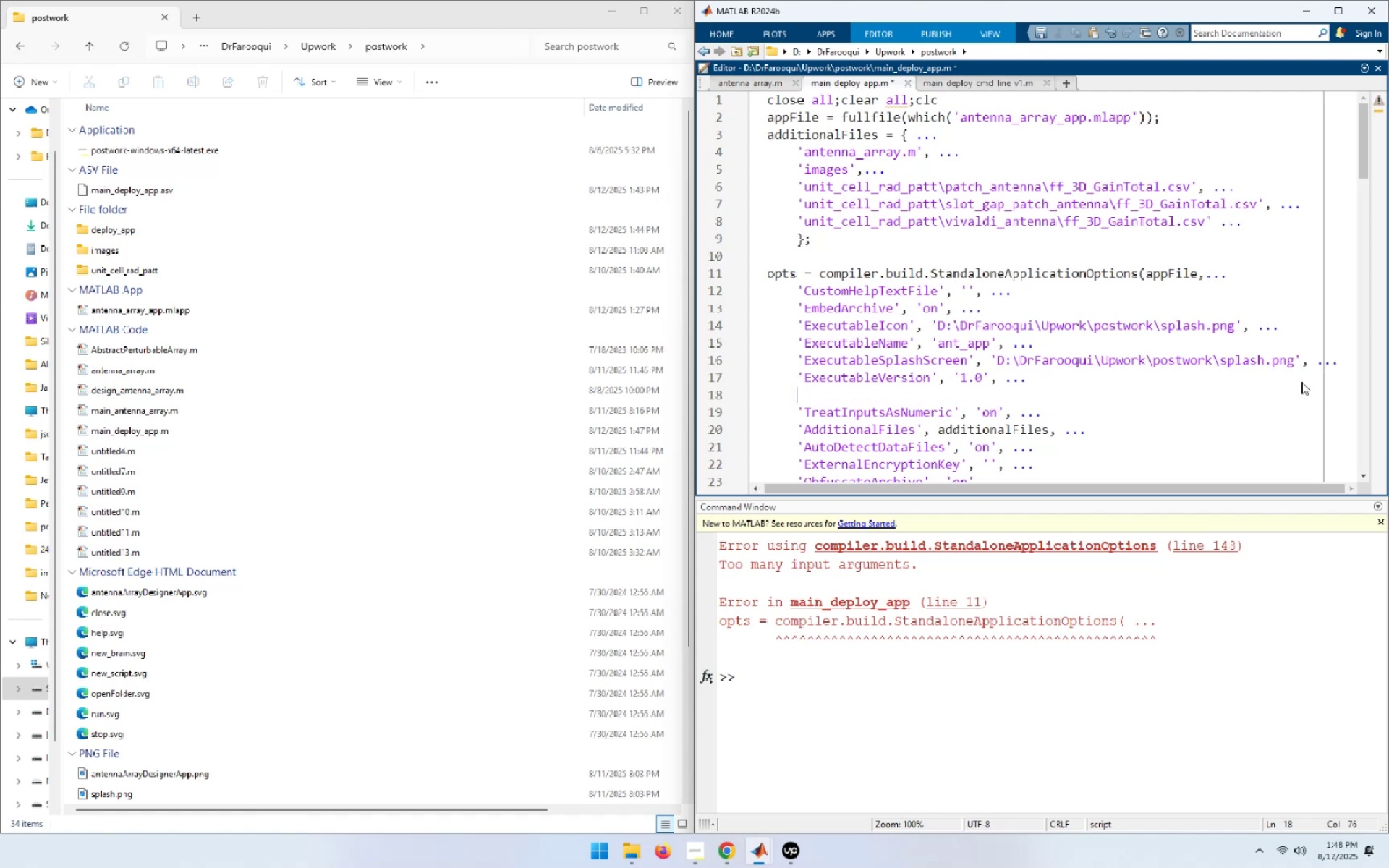 
key(ArrowUp)
 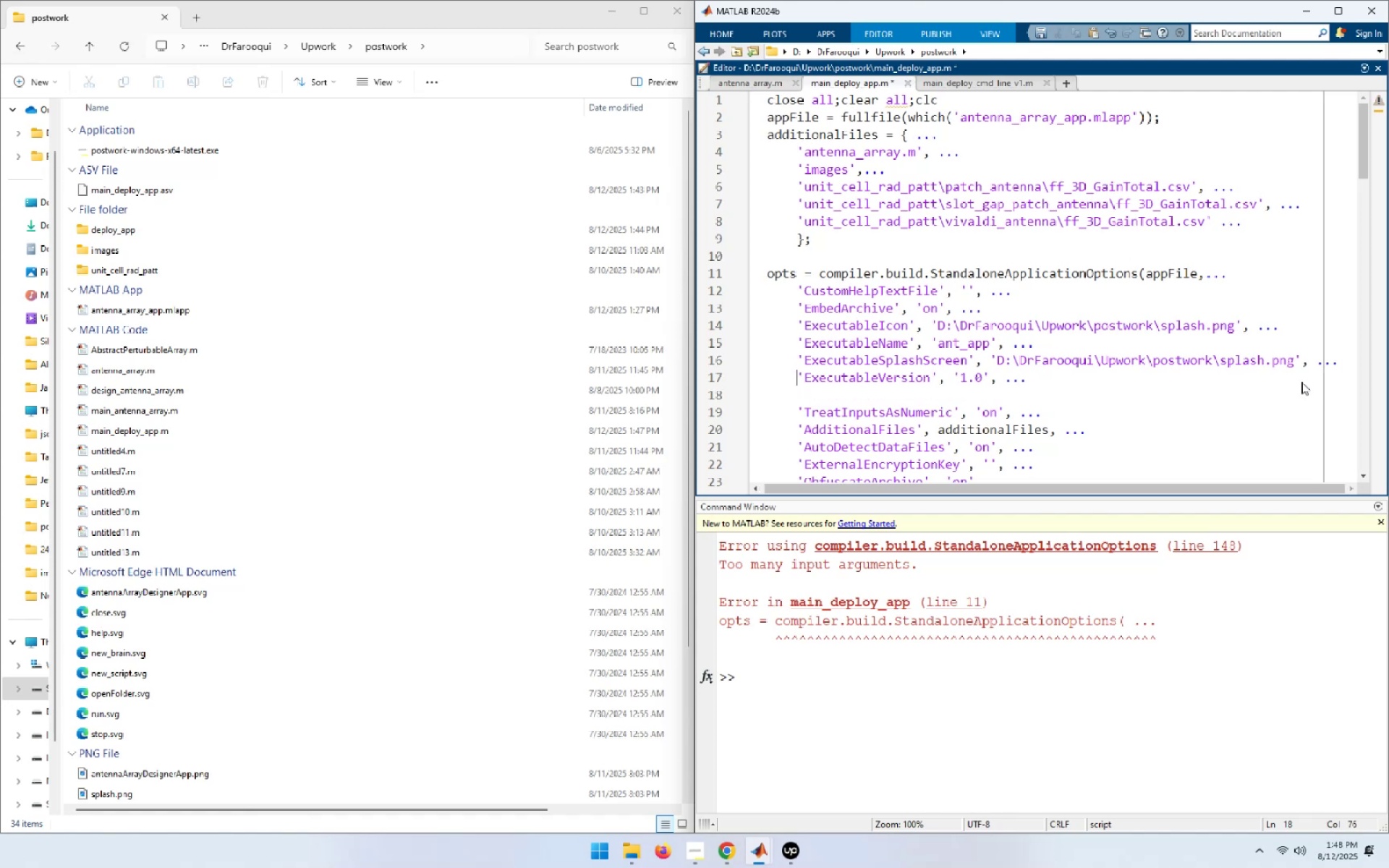 
key(End)
 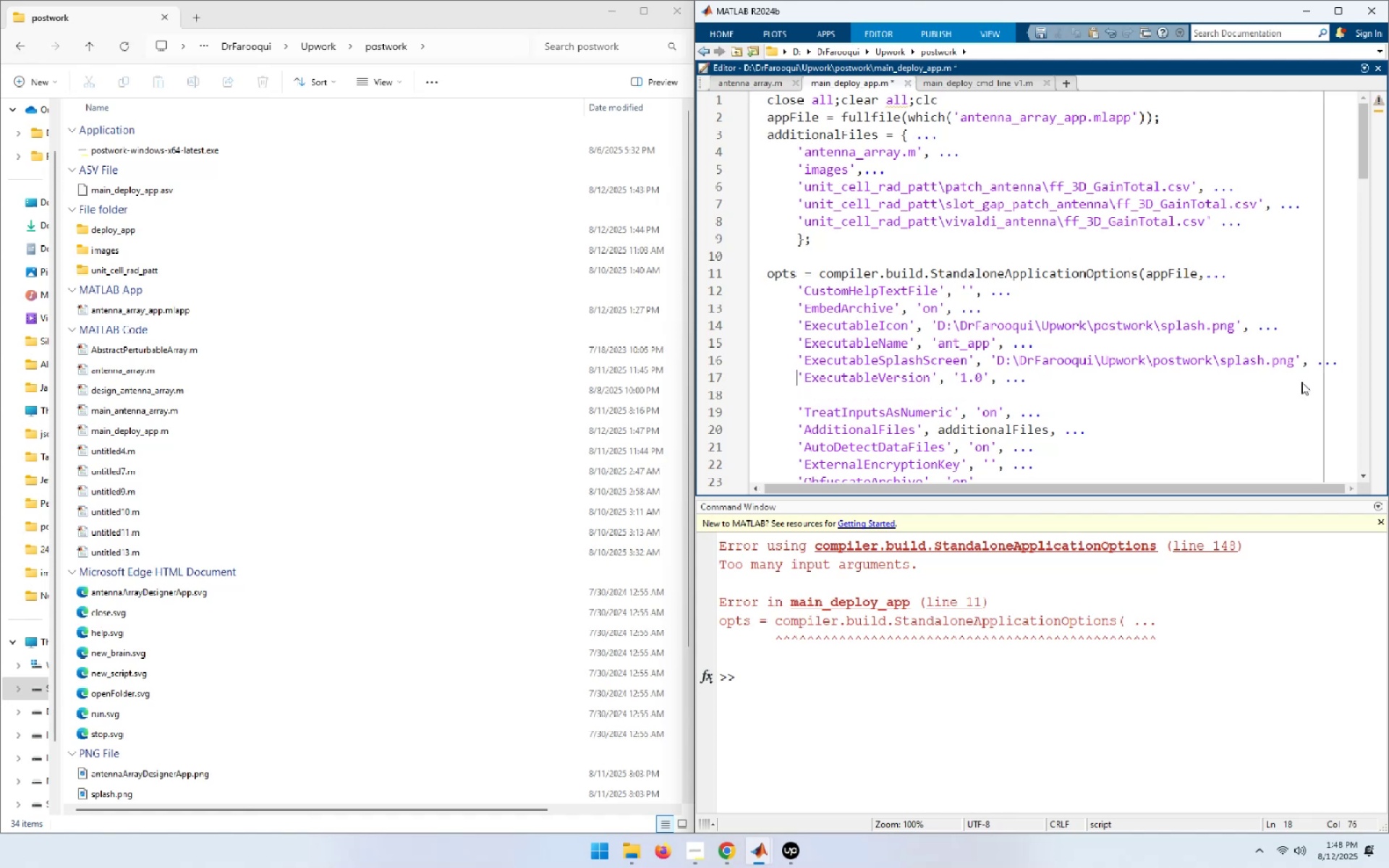 
key(Delete)
 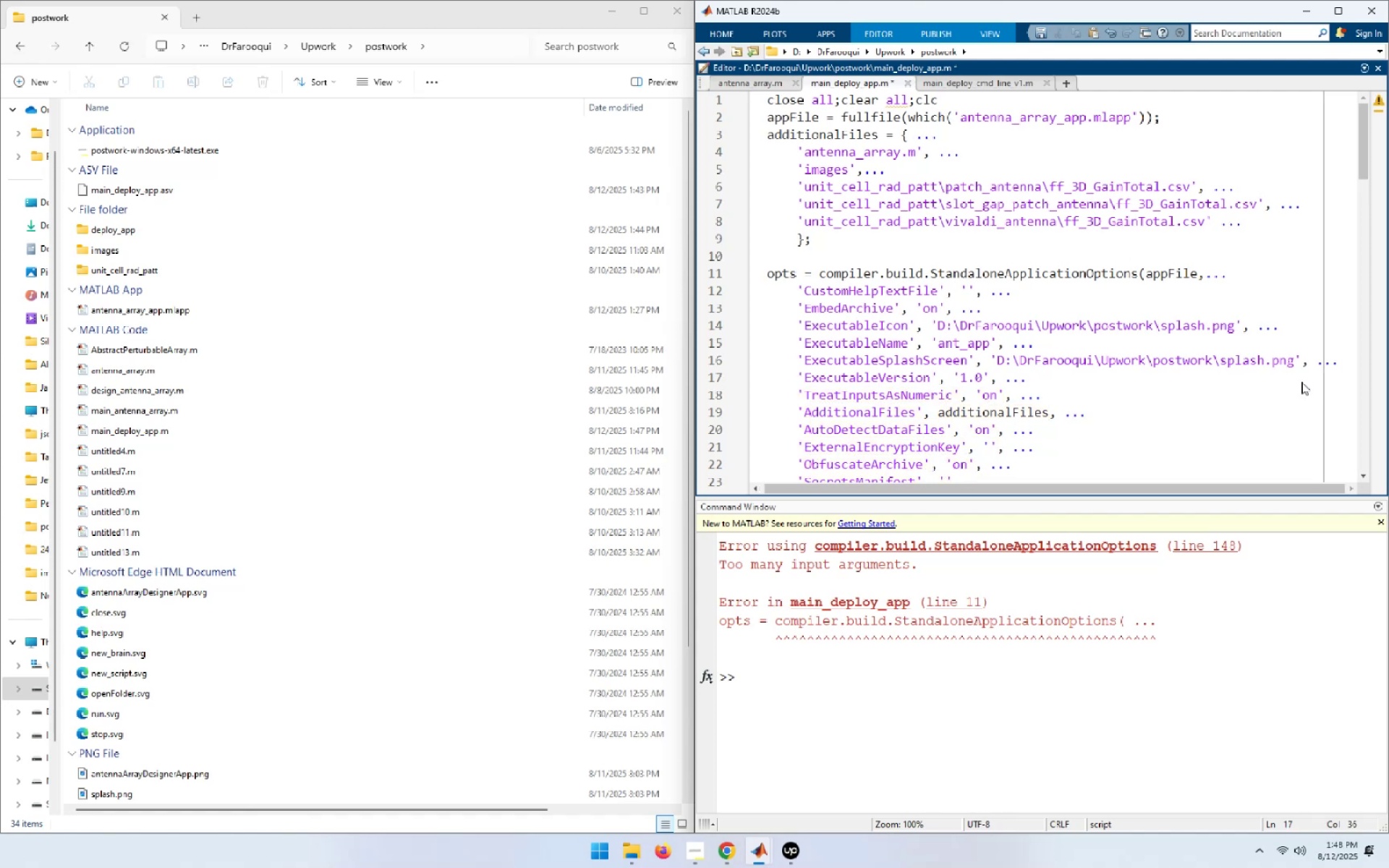 
key(F5)
 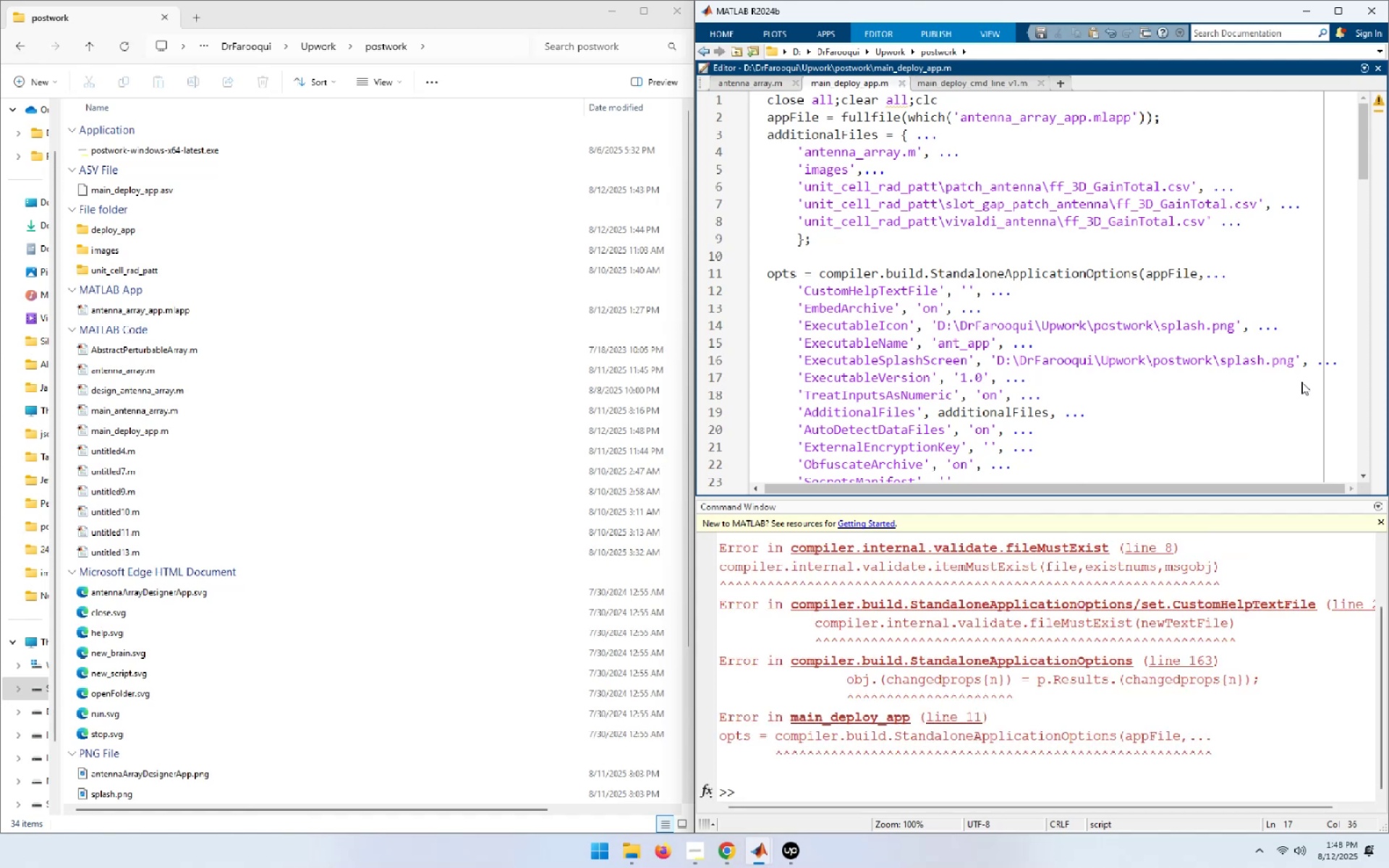 
wait(12.66)
 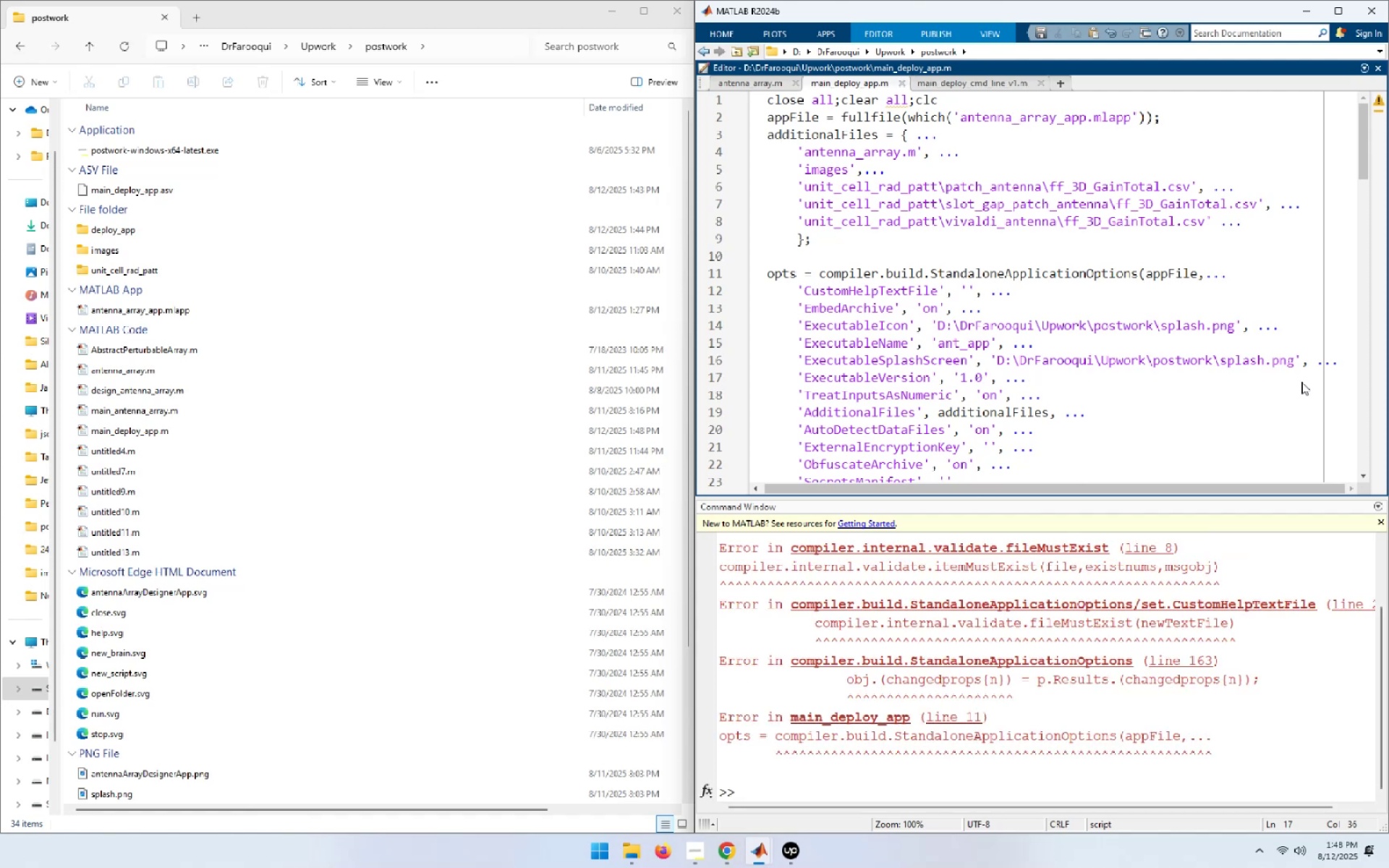 
left_click([1100, 452])
 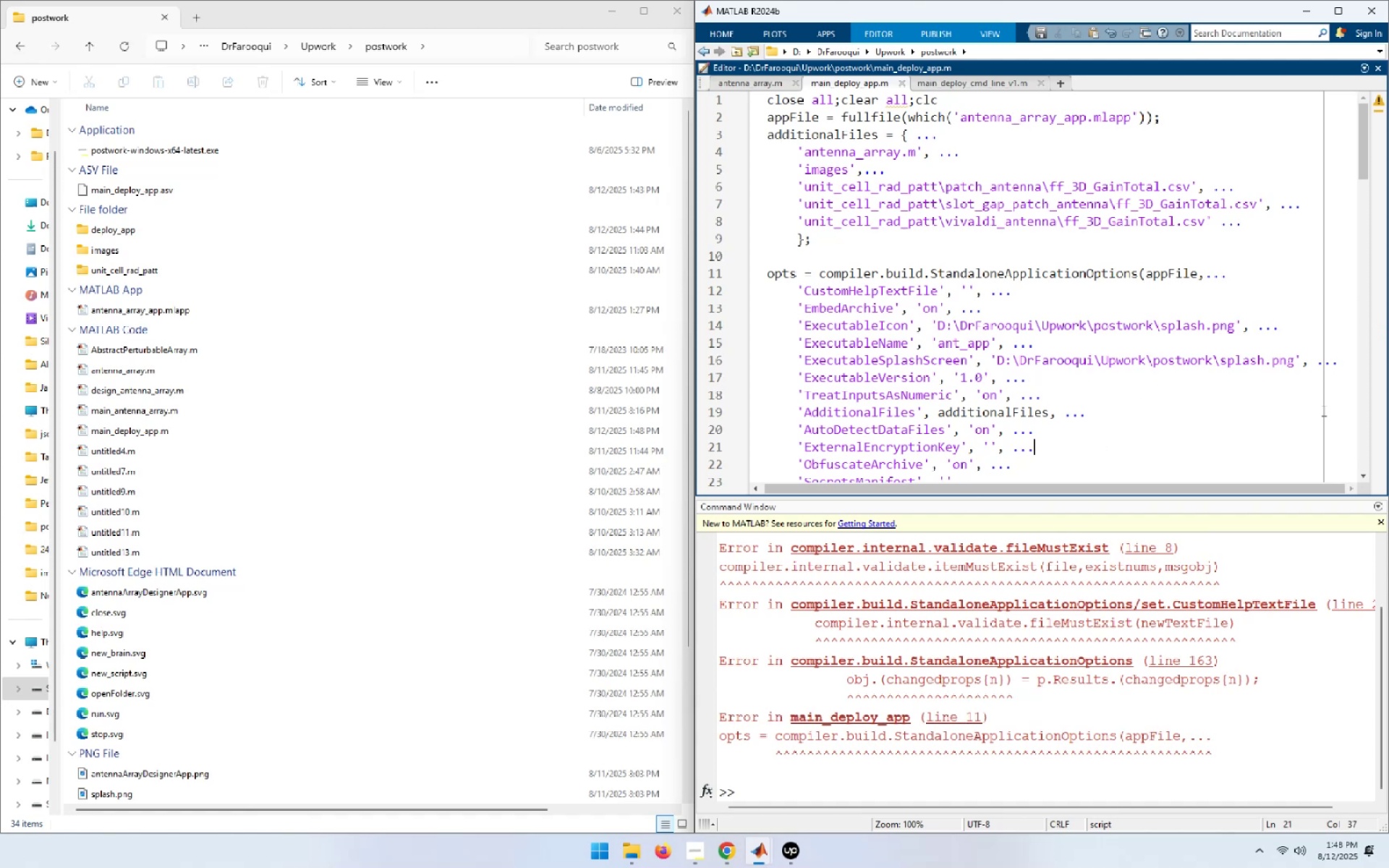 
key(Home)
 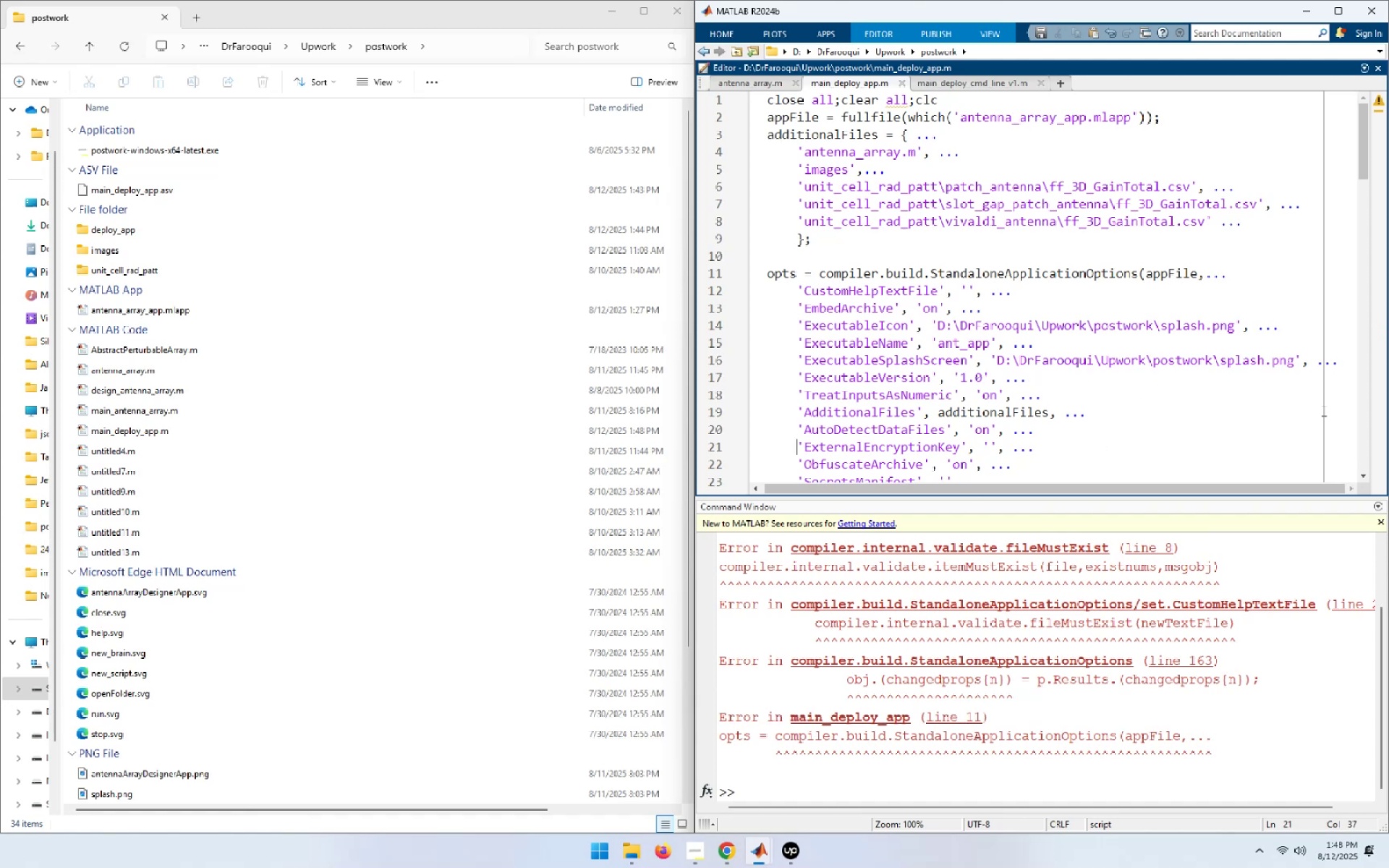 
key(Shift+End)
 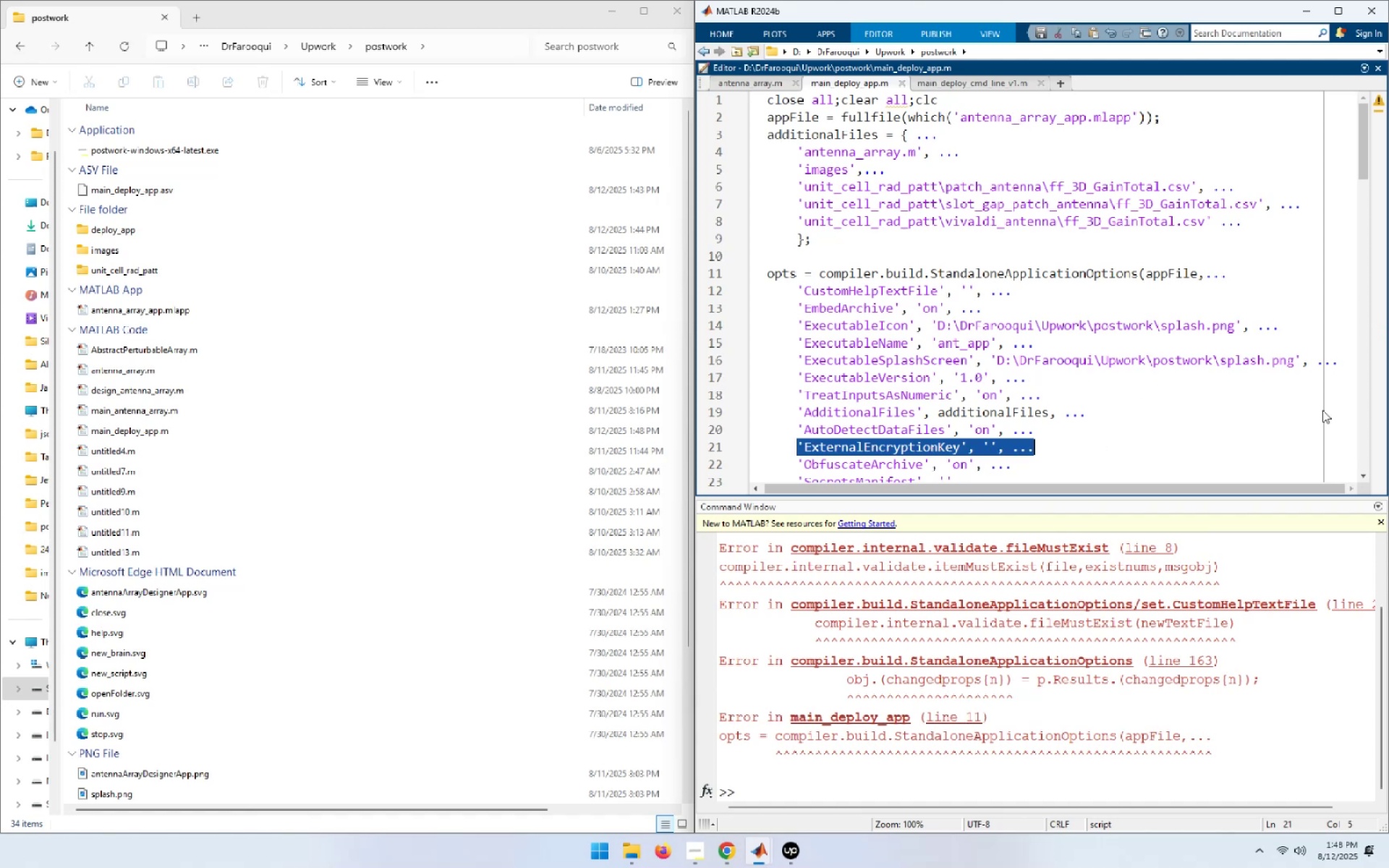 
key(Delete)
 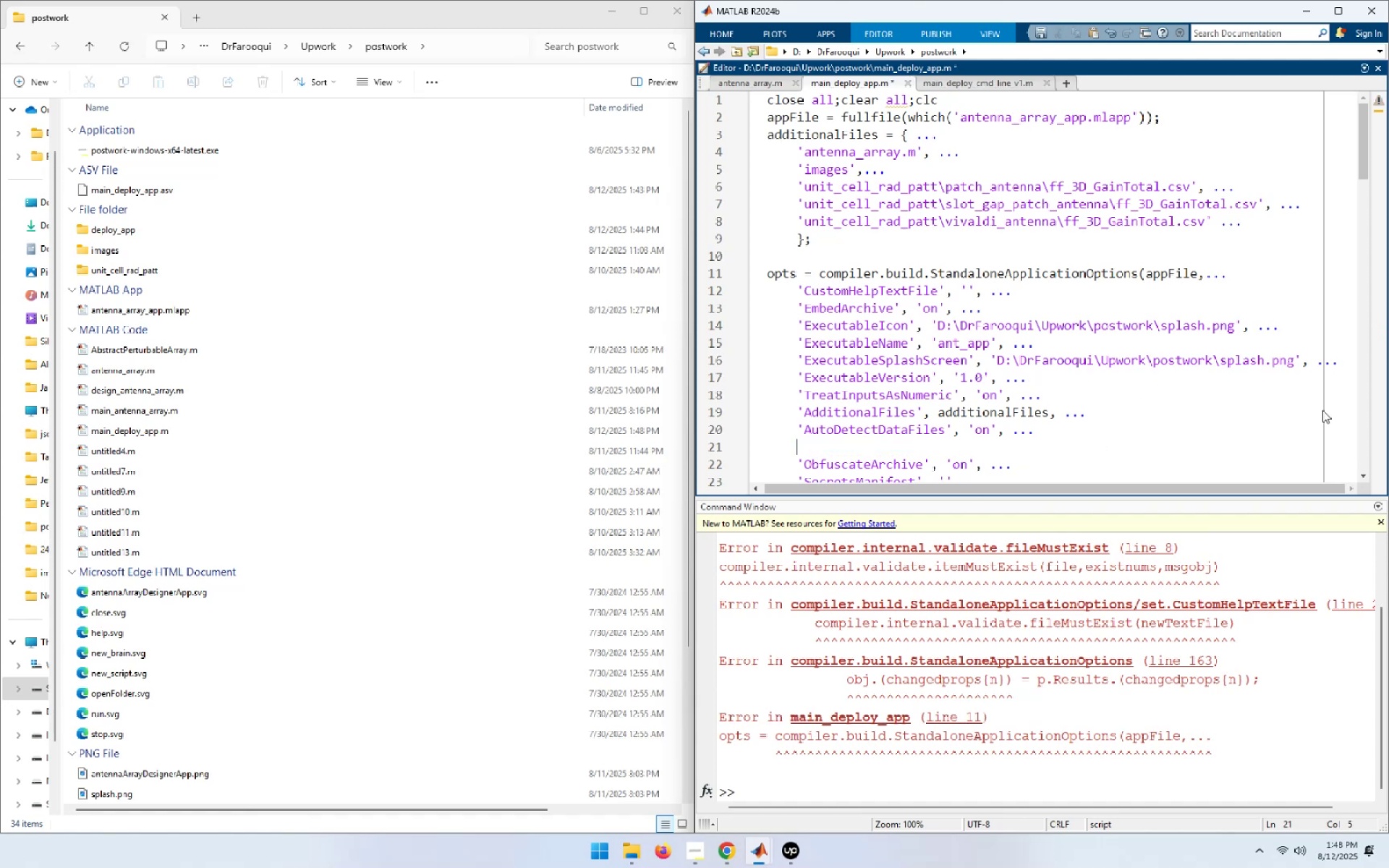 
key(ArrowUp)
 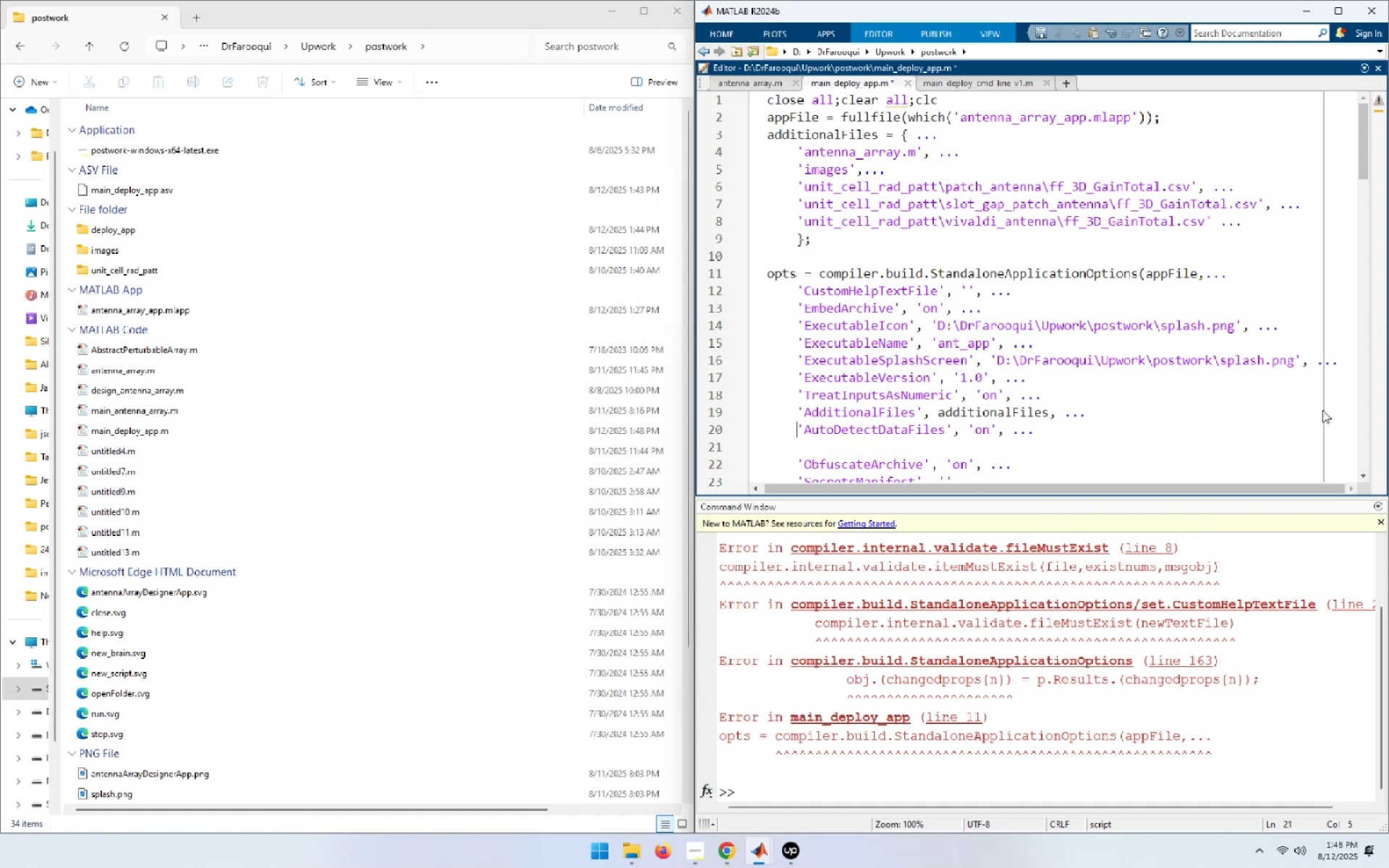 
key(End)
 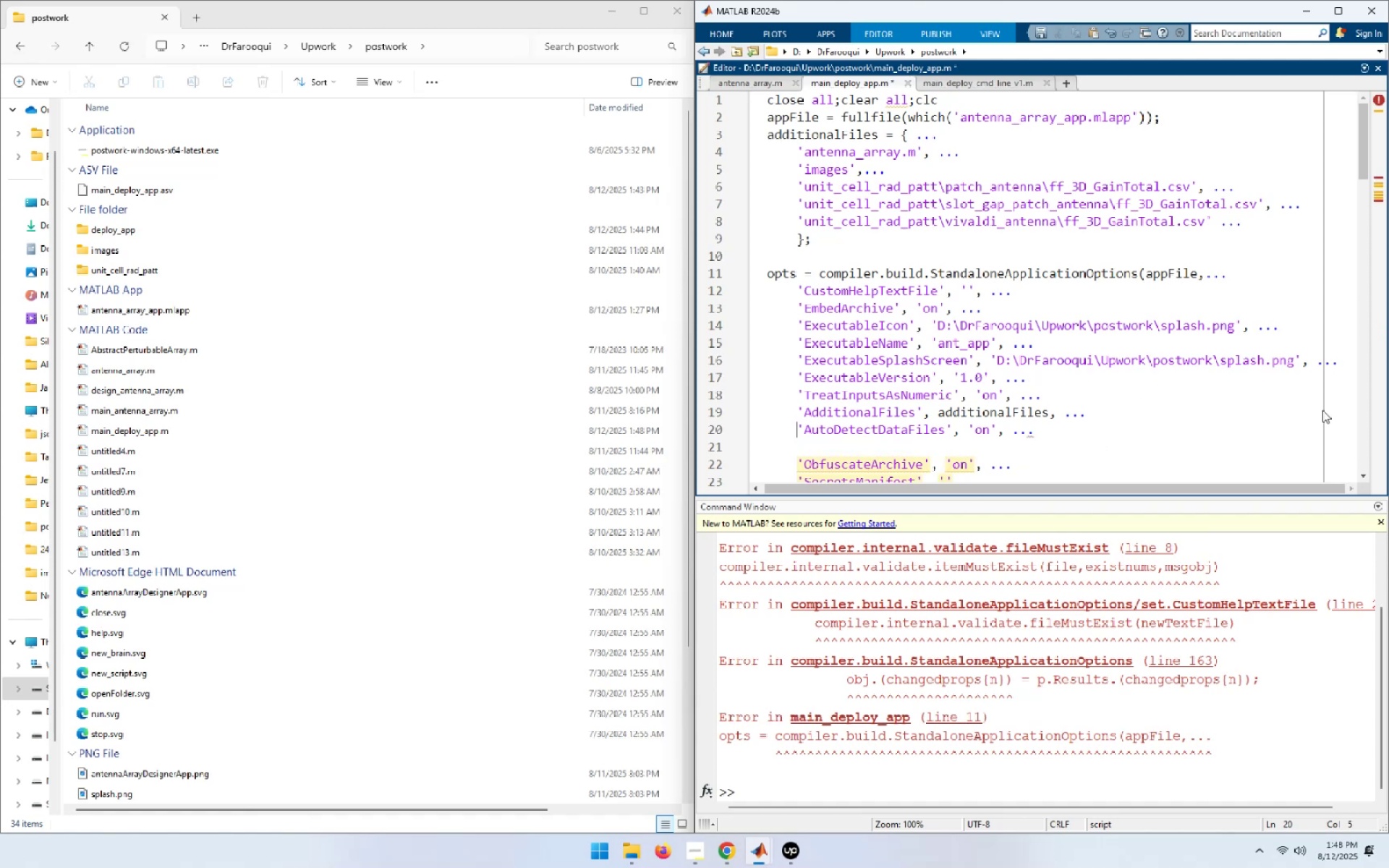 
key(Delete)
 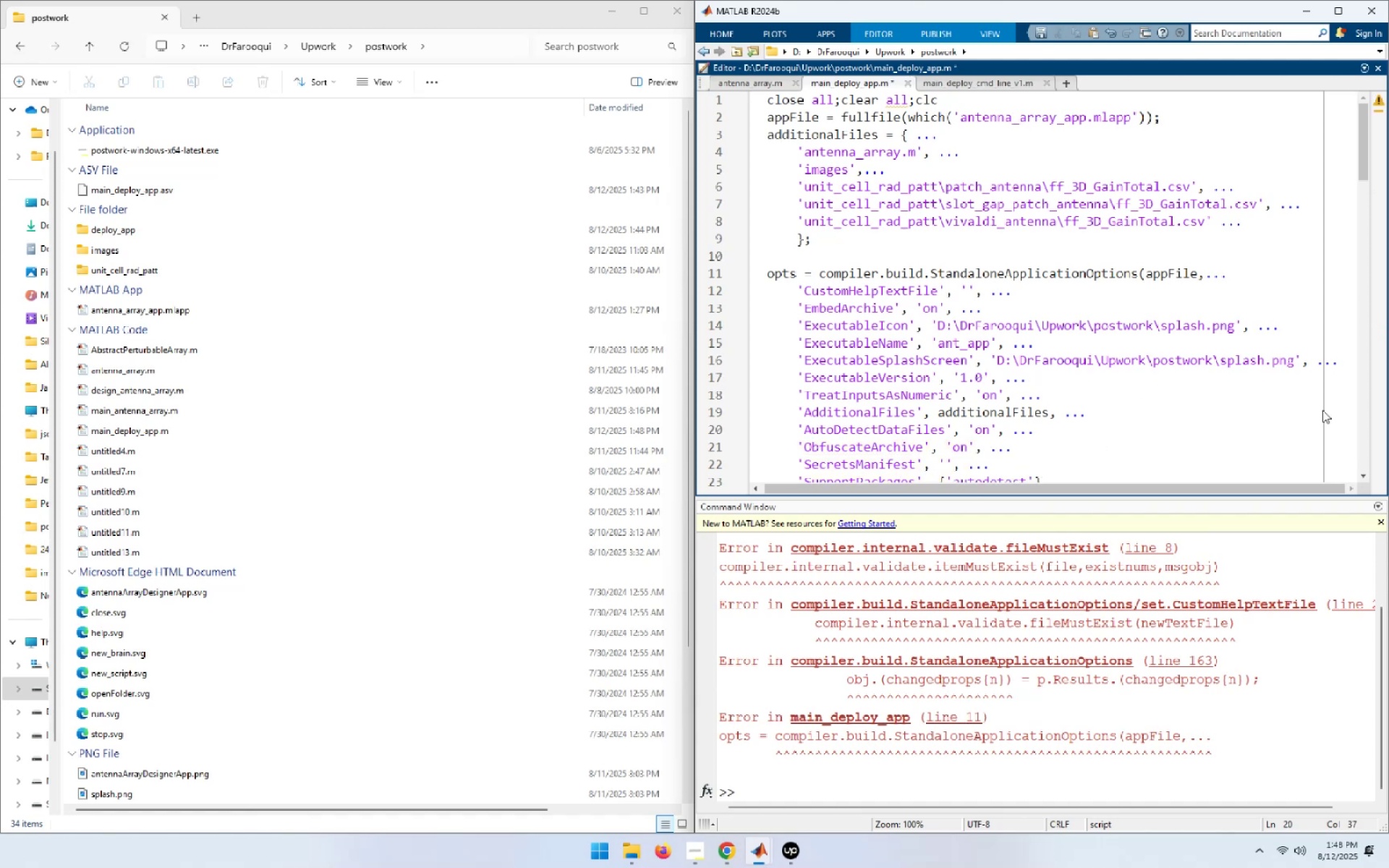 
key(ArrowUp)
 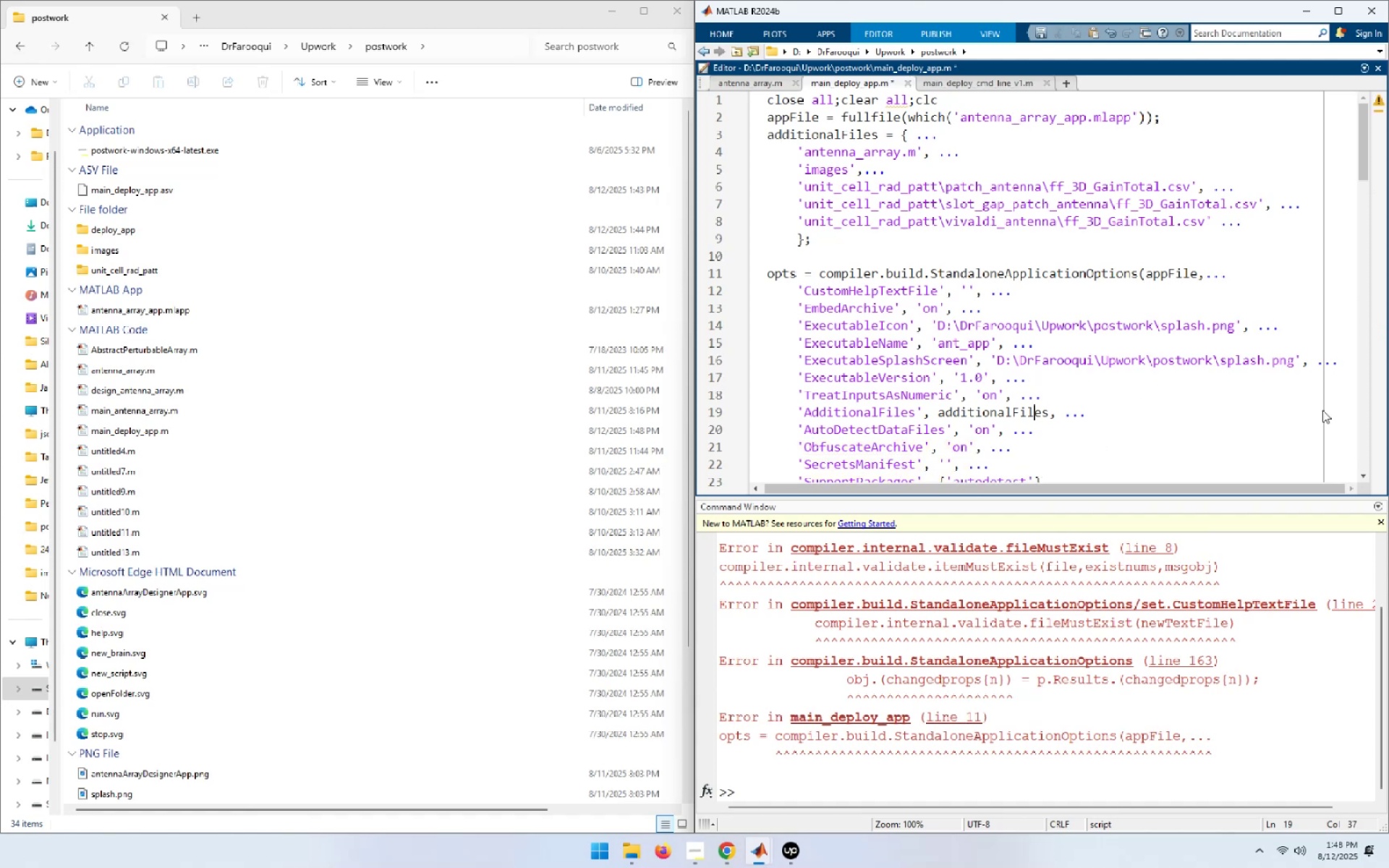 
key(F5)
 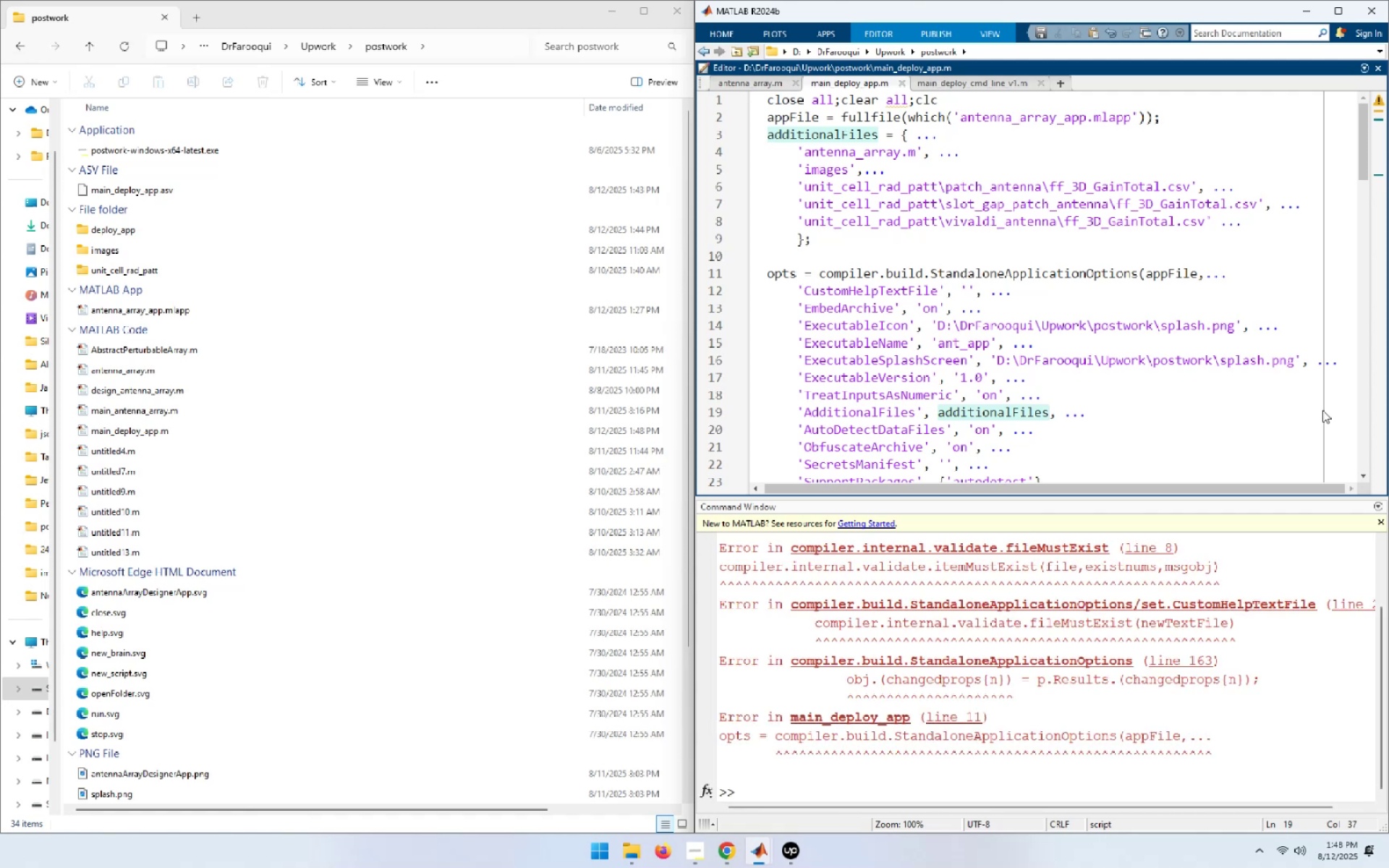 
wait(12.35)
 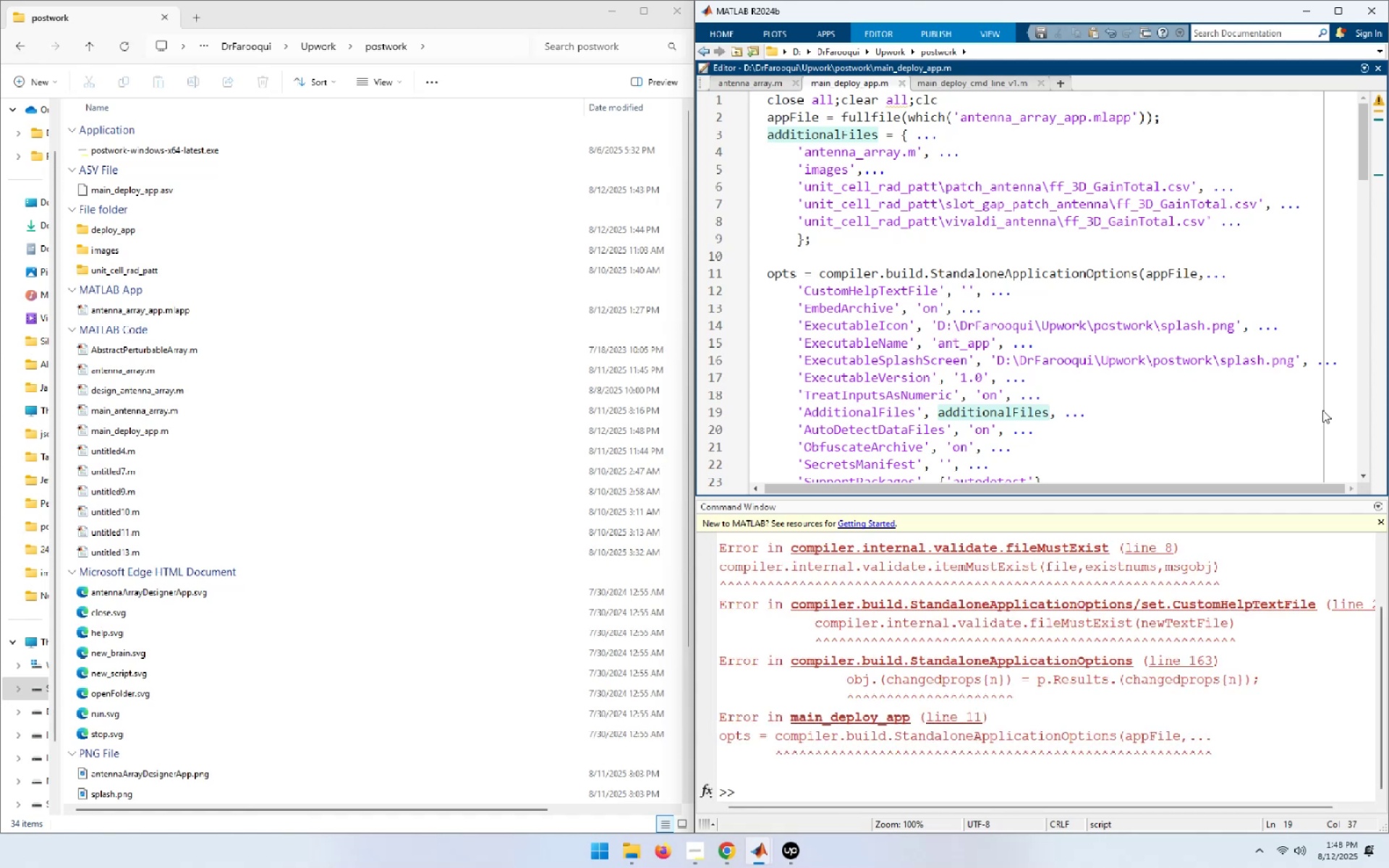 
left_click([1302, 691])
 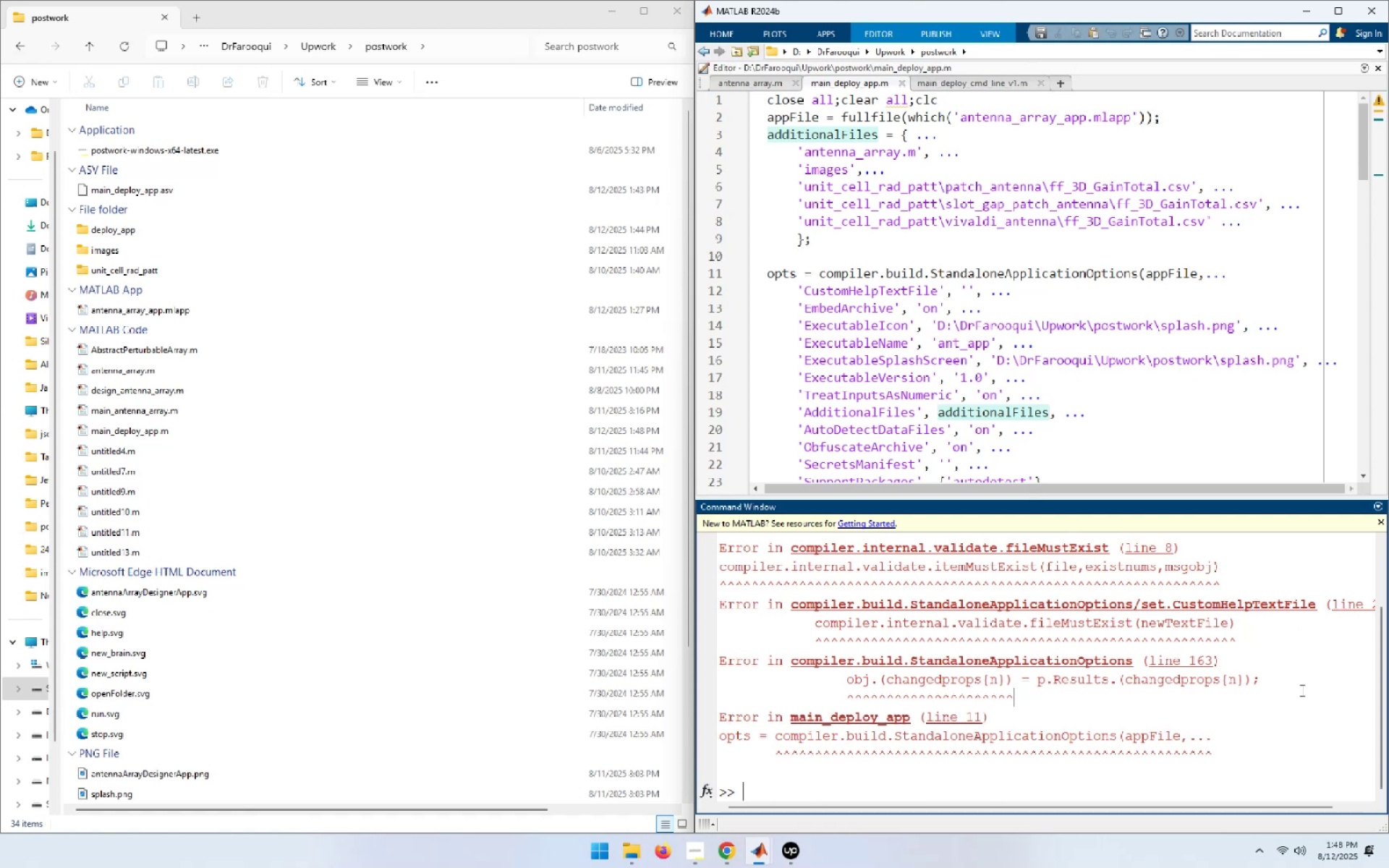 
scroll: coordinate [1301, 690], scroll_direction: up, amount: 5.0
 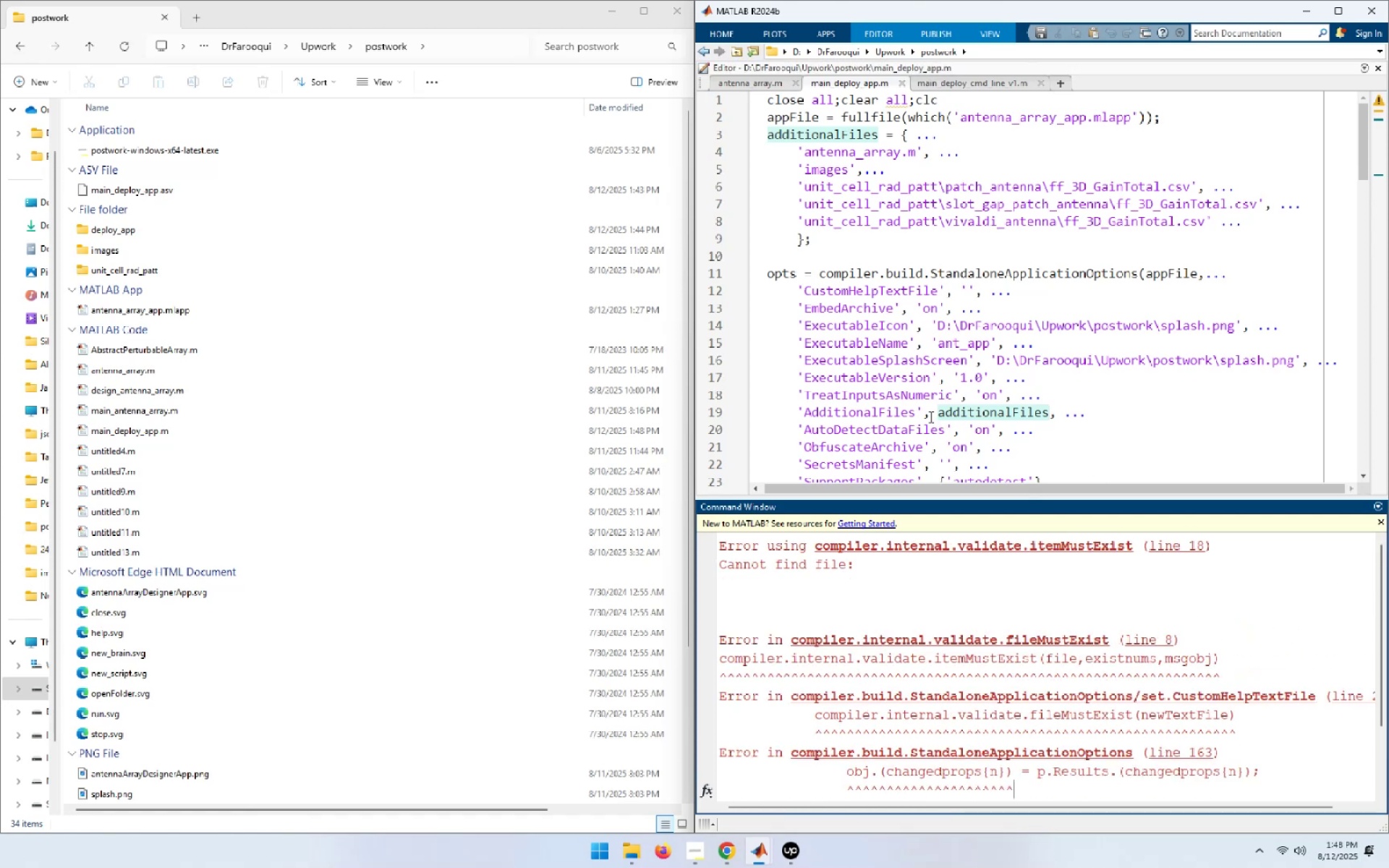 
wait(6.83)
 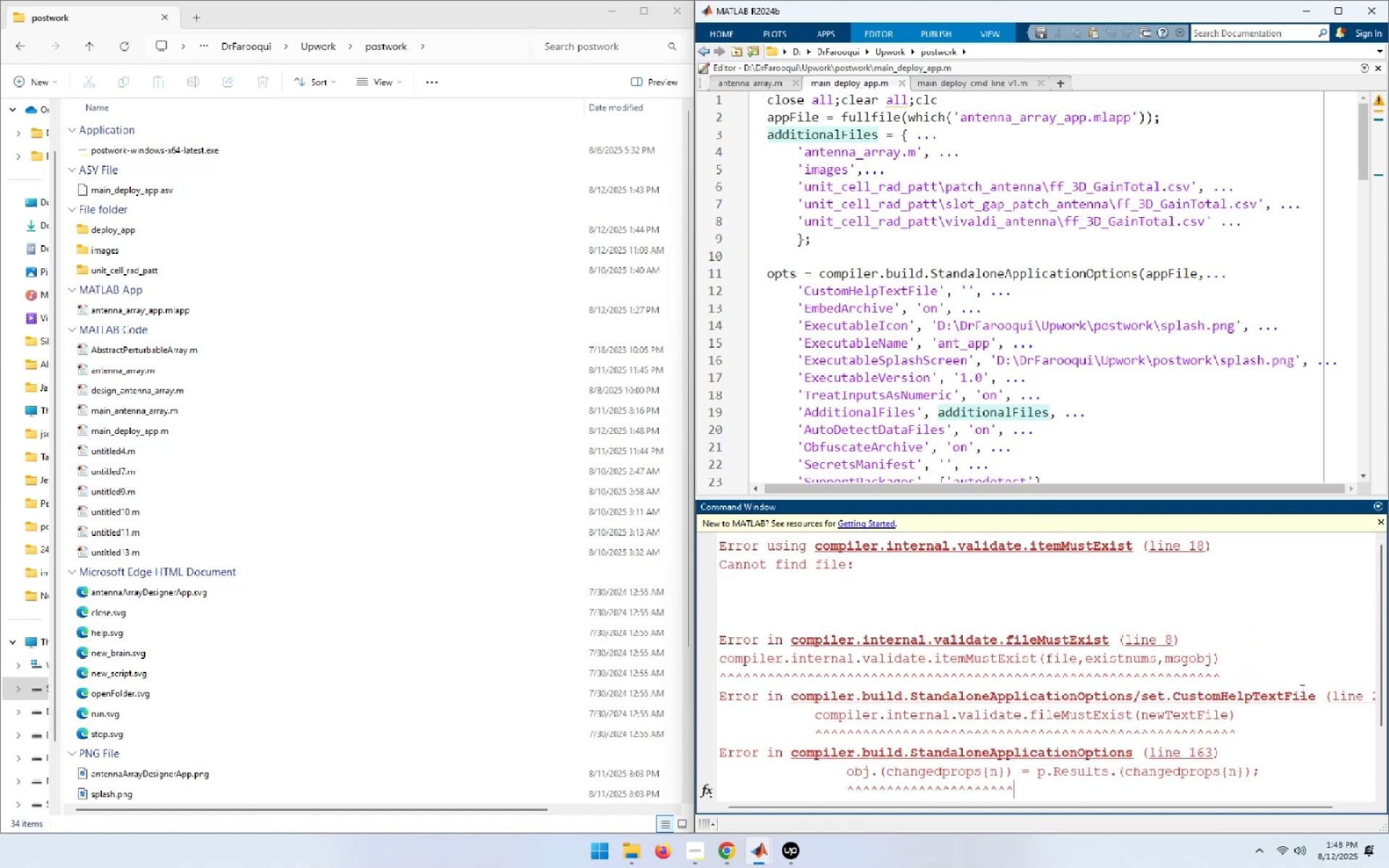 
mouse_move([1017, 386])
 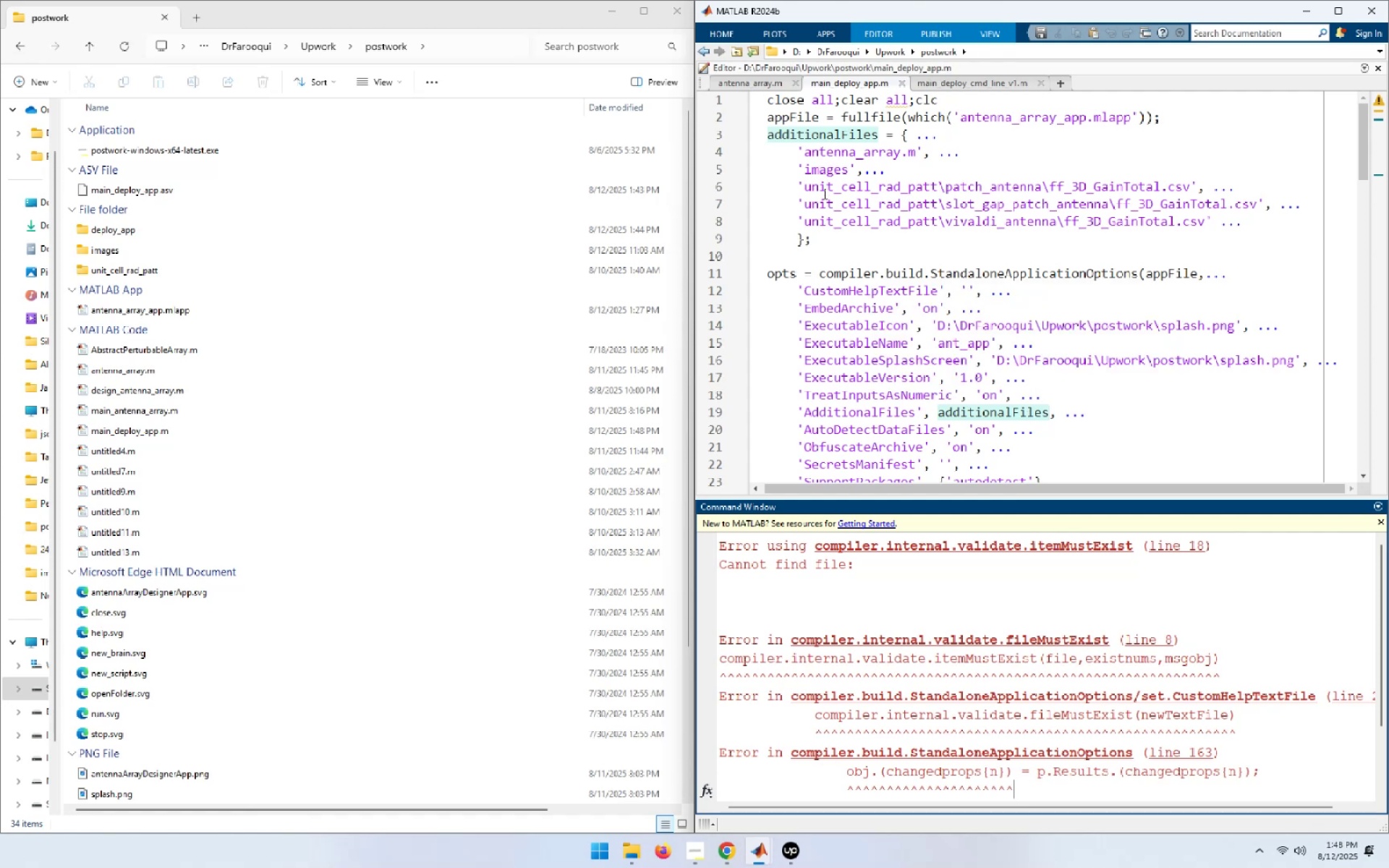 
wait(12.22)
 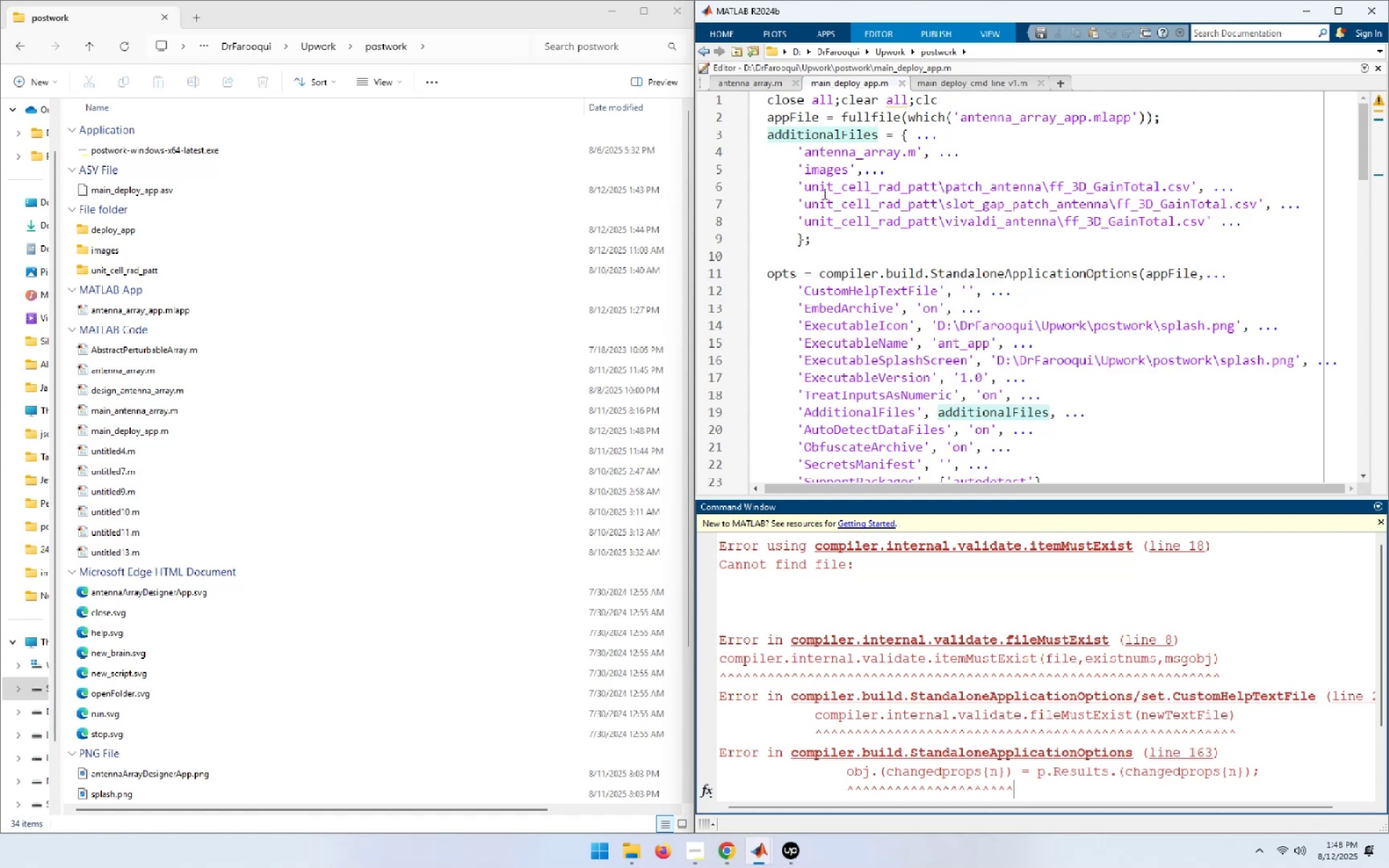 
double_click([996, 184])
 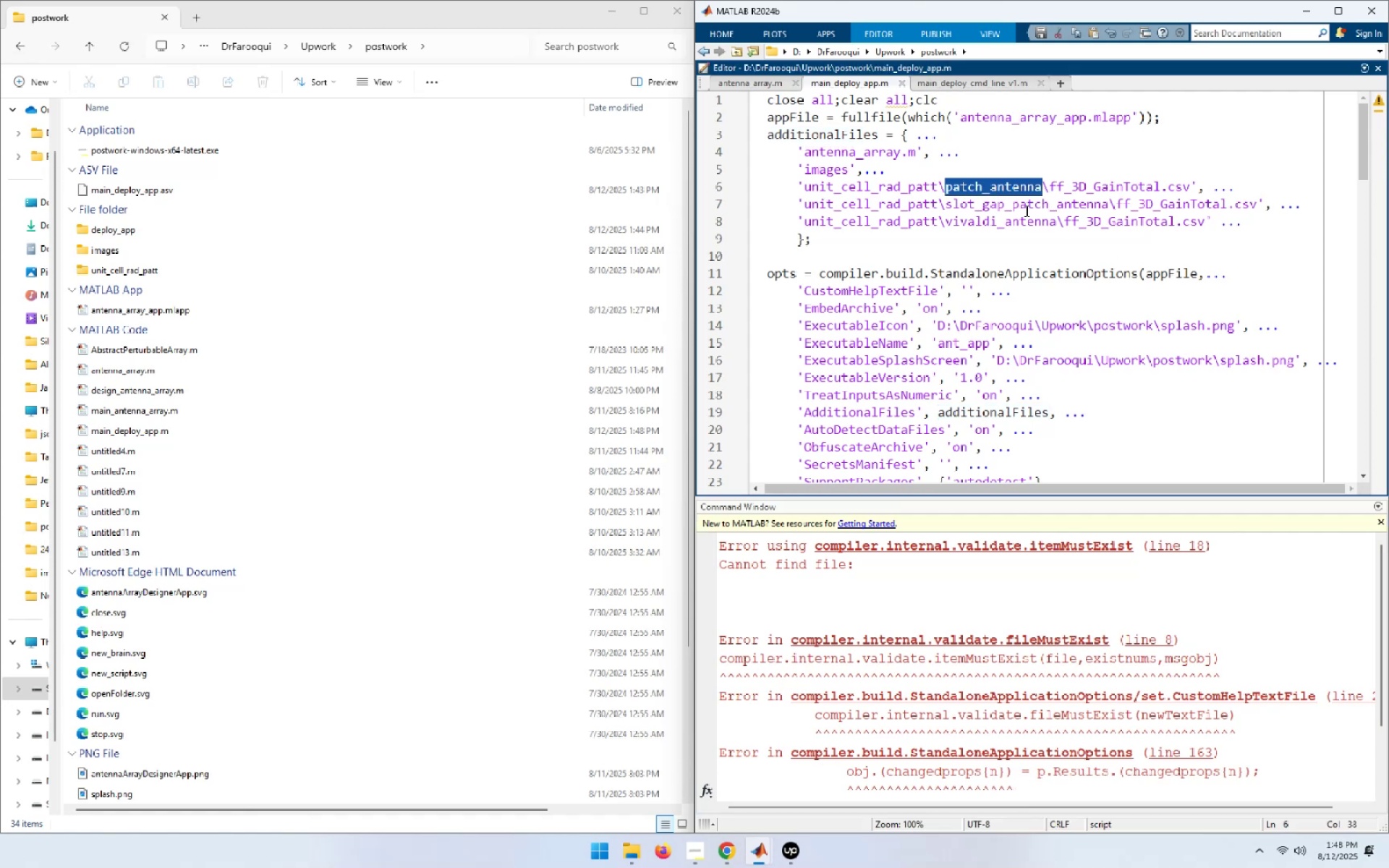 
double_click([1025, 210])
 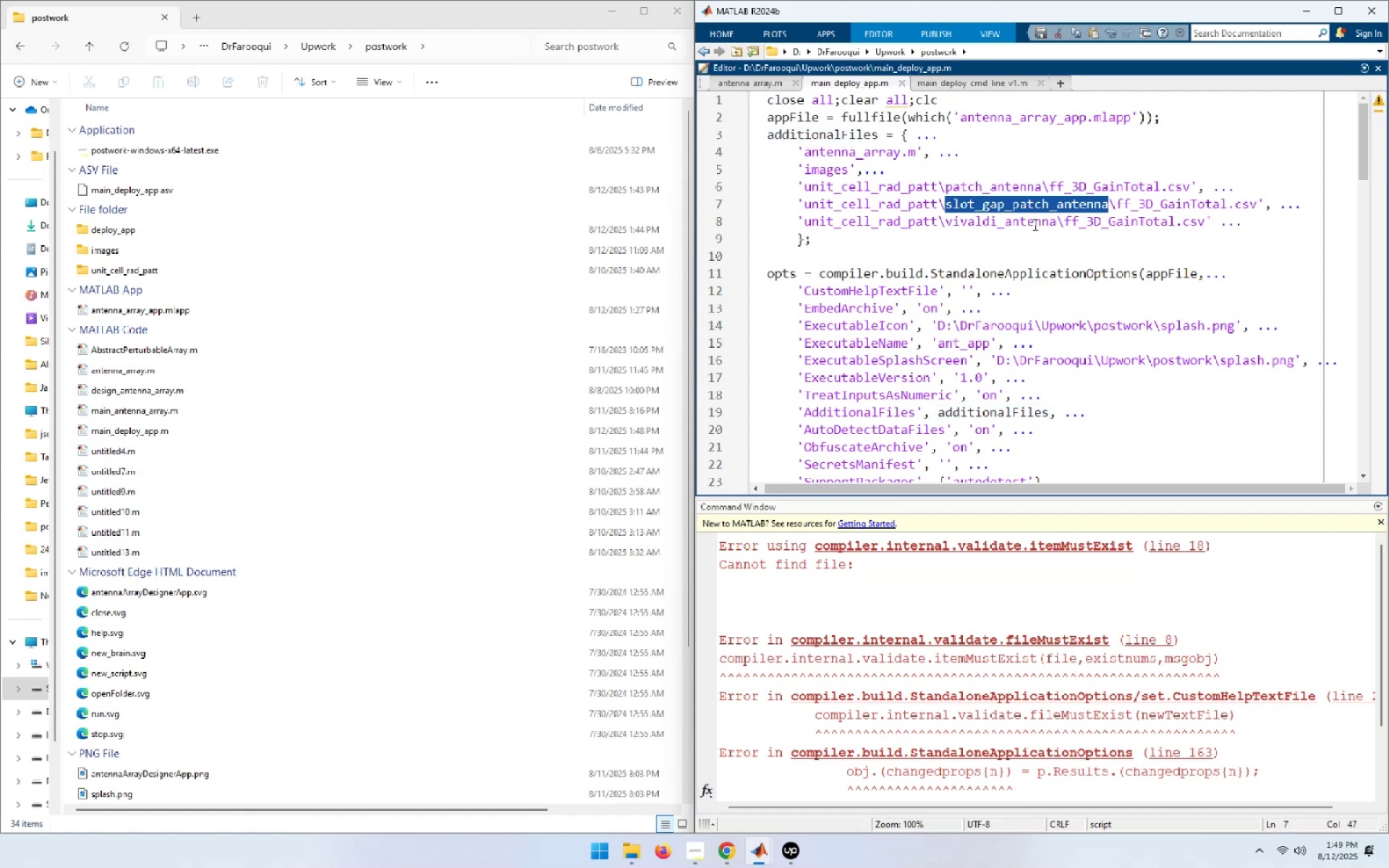 
left_click([1034, 224])
 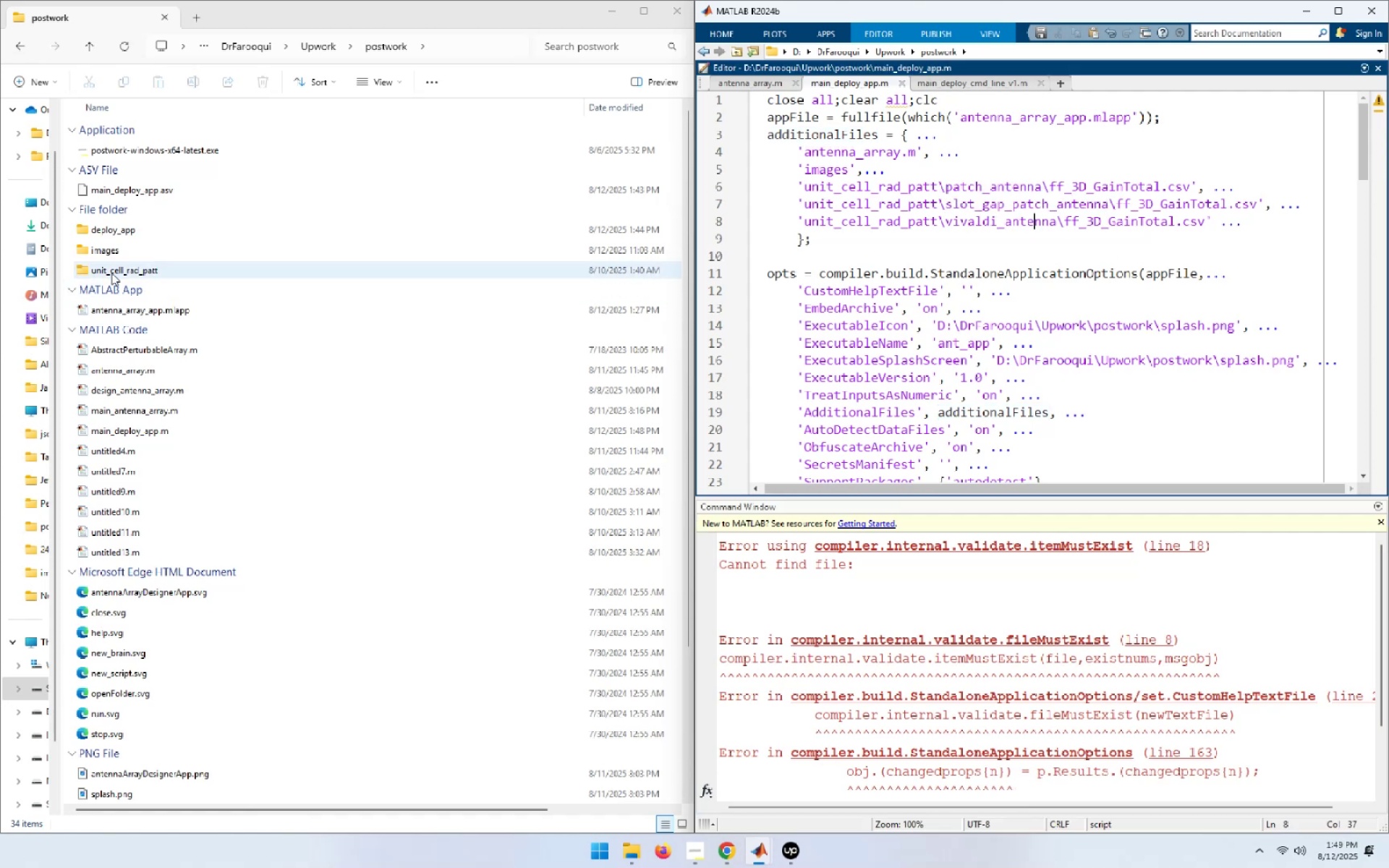 
double_click([111, 271])
 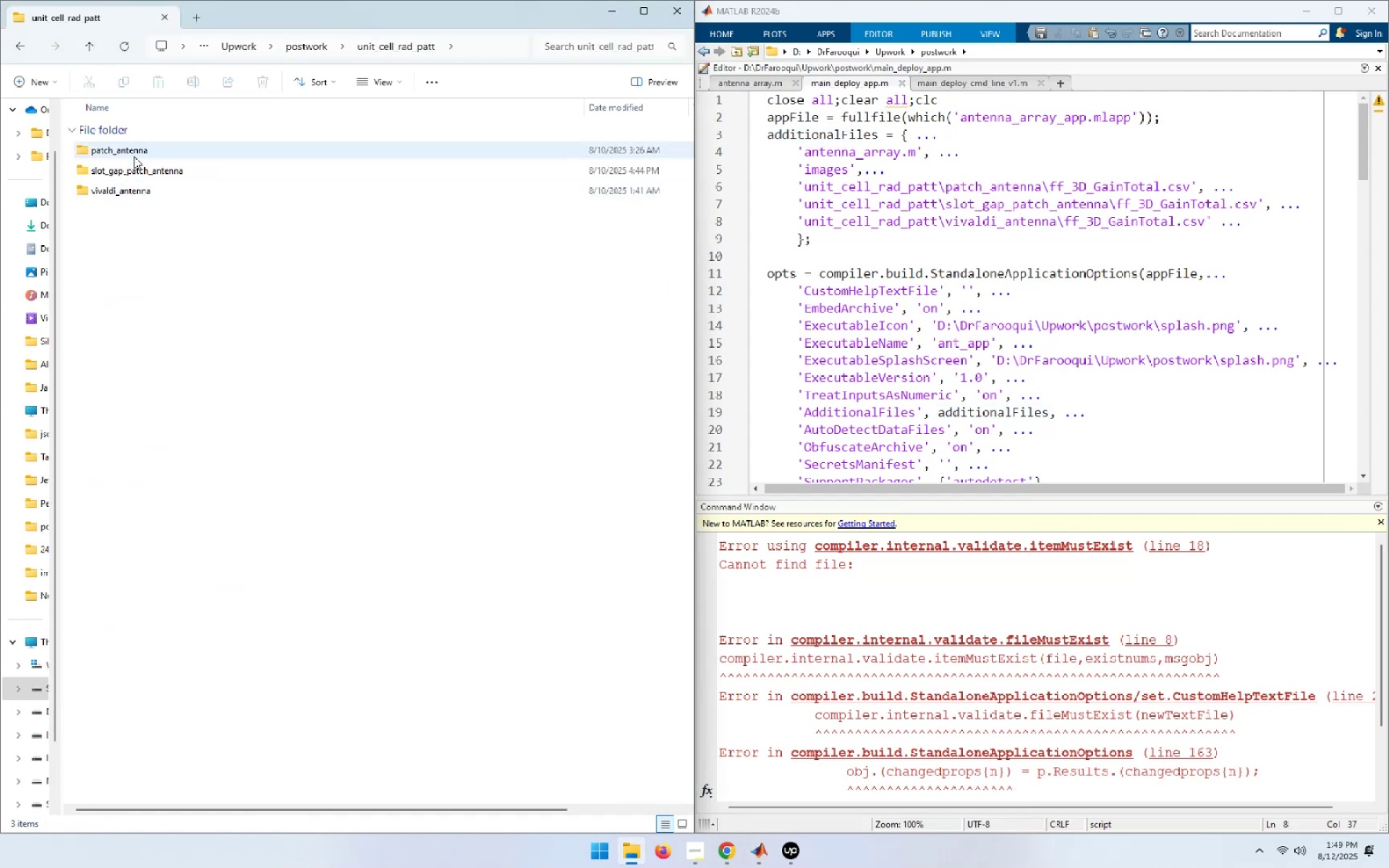 
double_click([134, 155])
 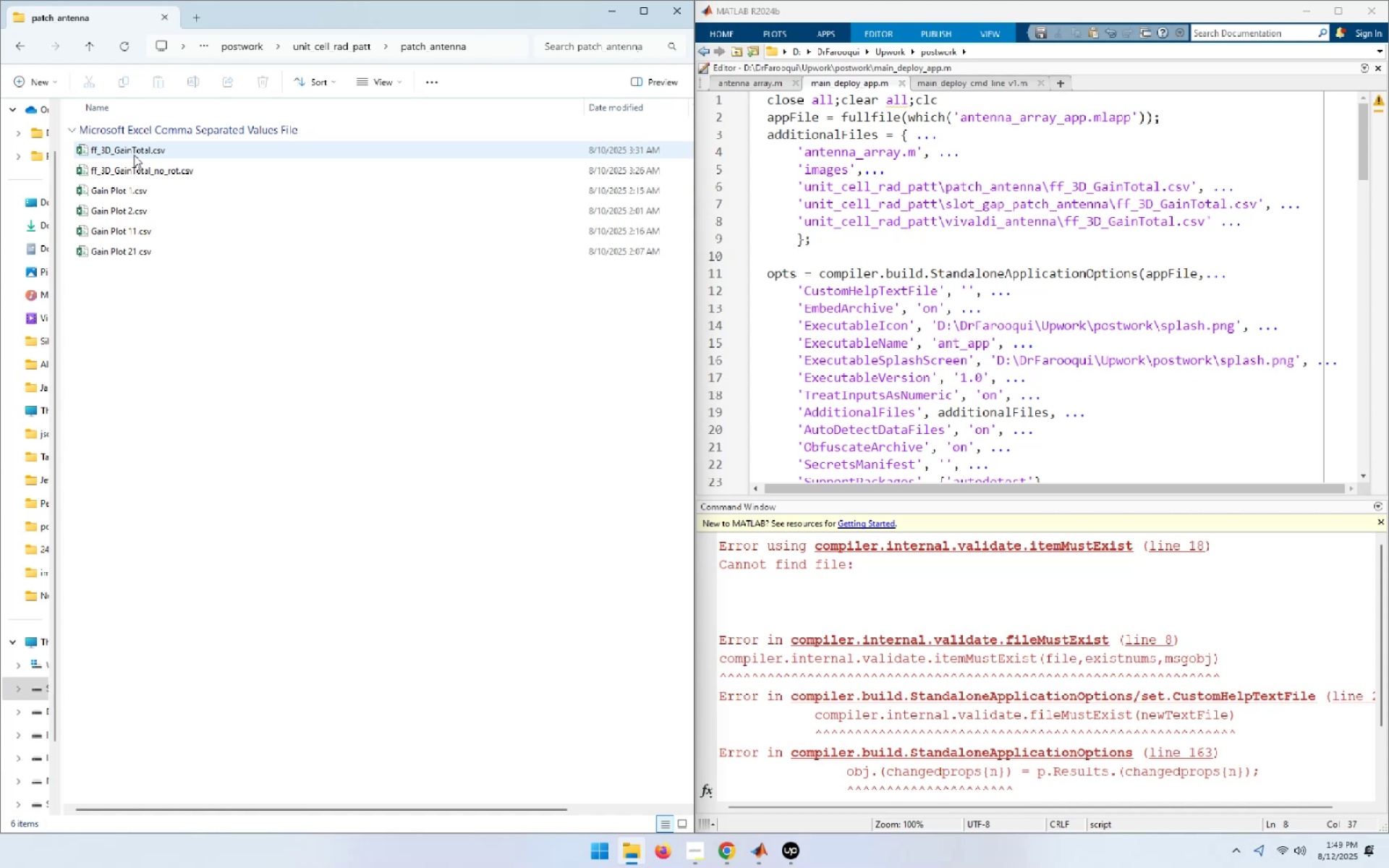 
left_click([134, 155])
 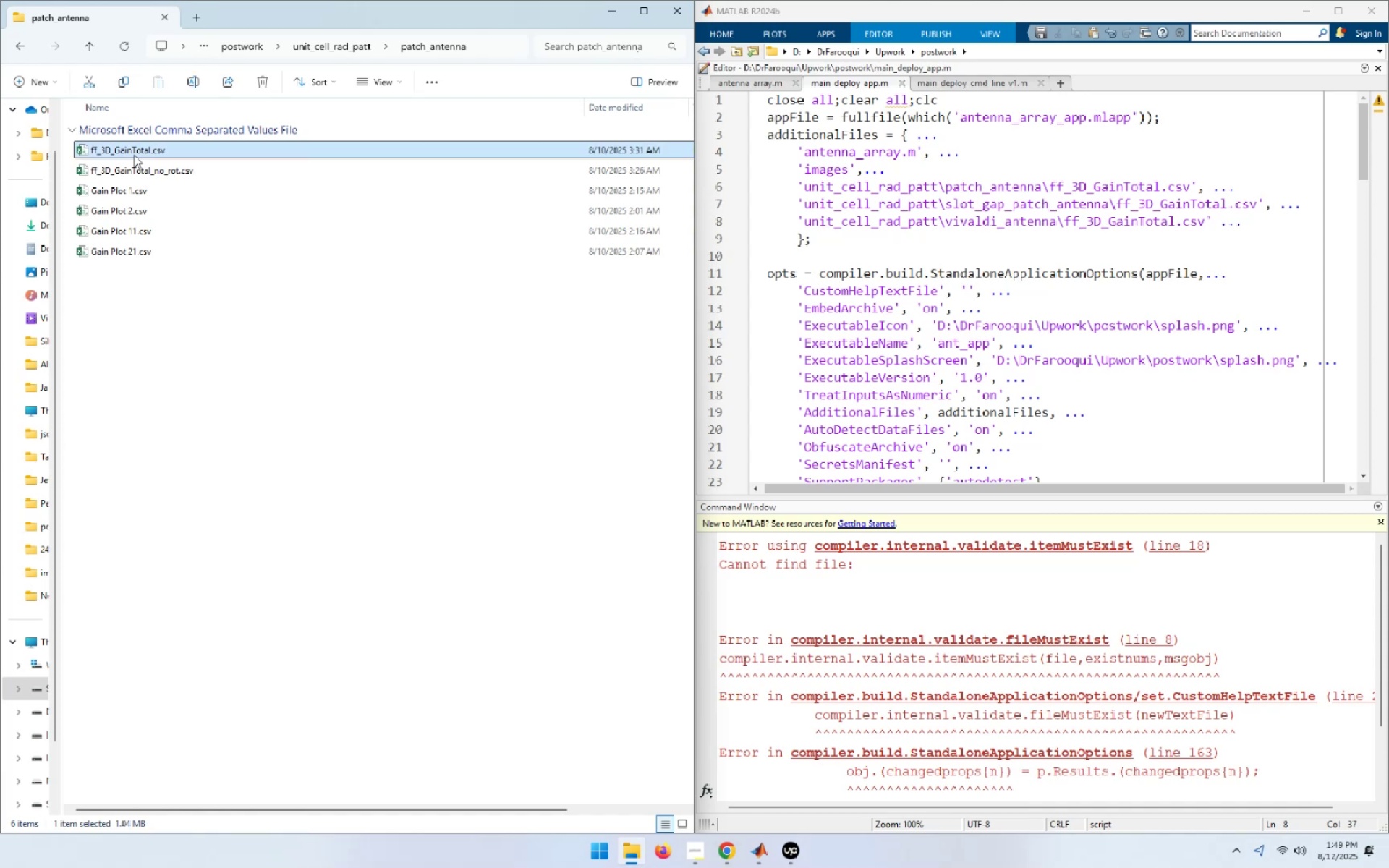 
key(F2)
 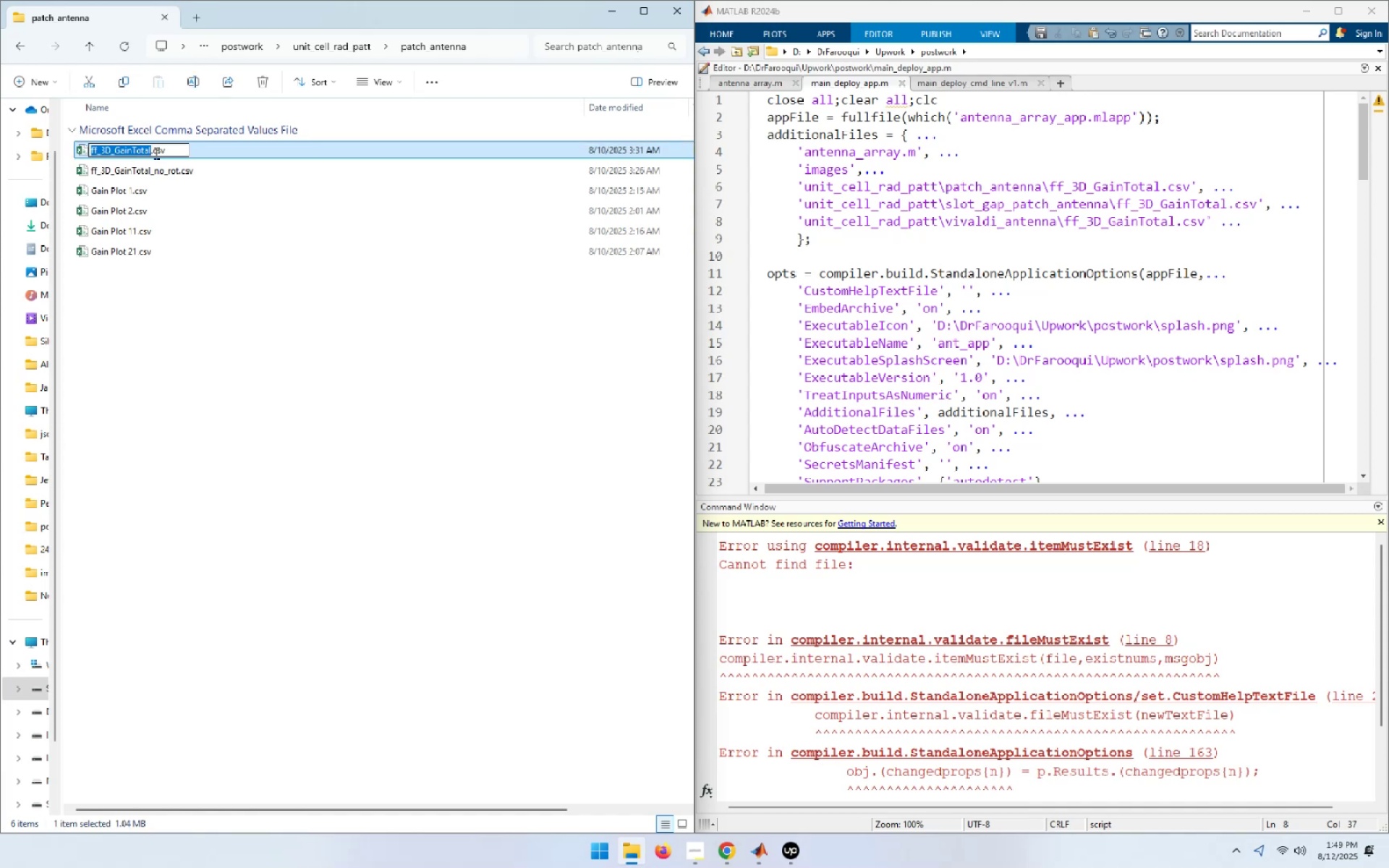 
left_click_drag(start_coordinate=[177, 148], to_coordinate=[76, 143])
 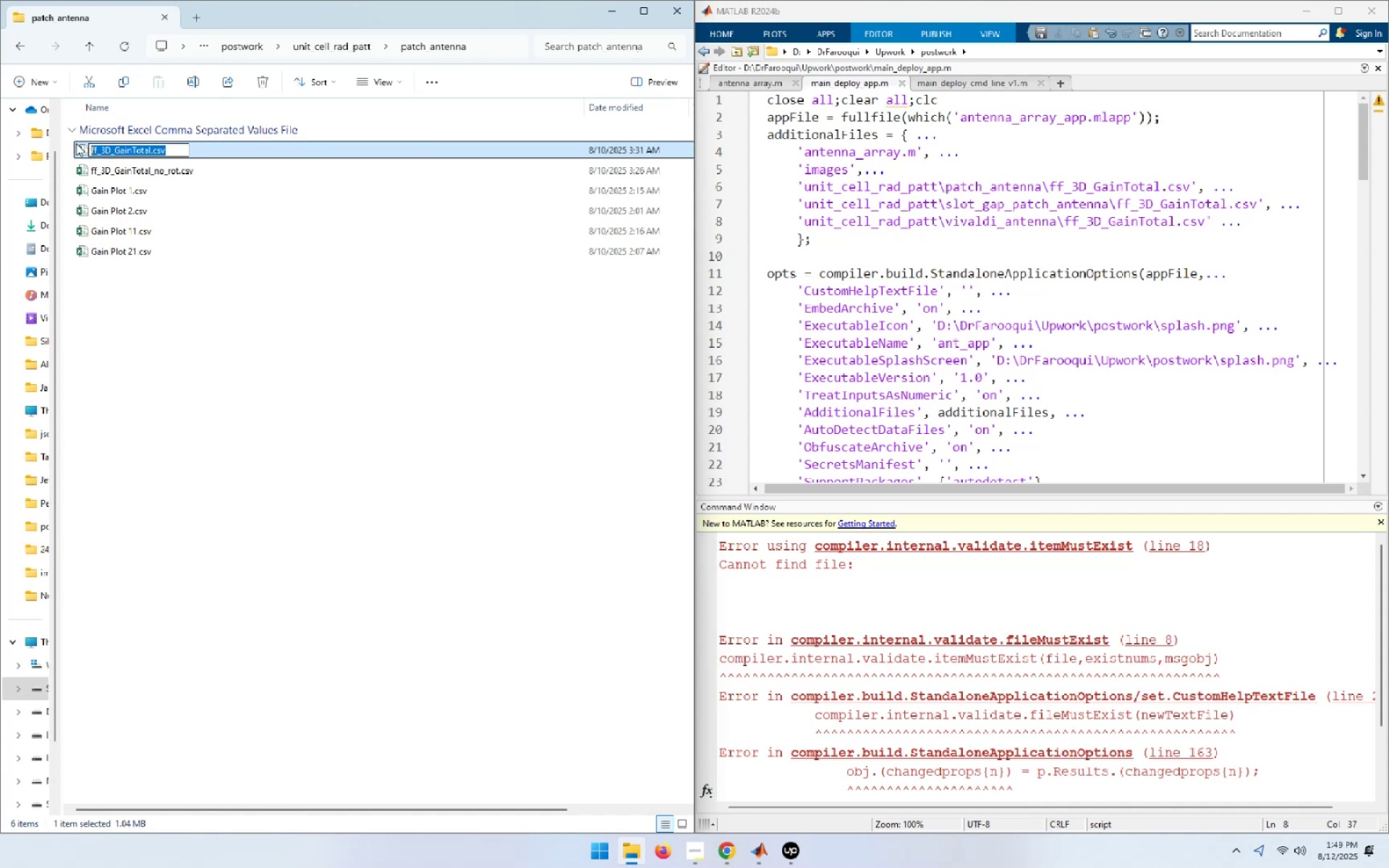 
key(Control+C)
 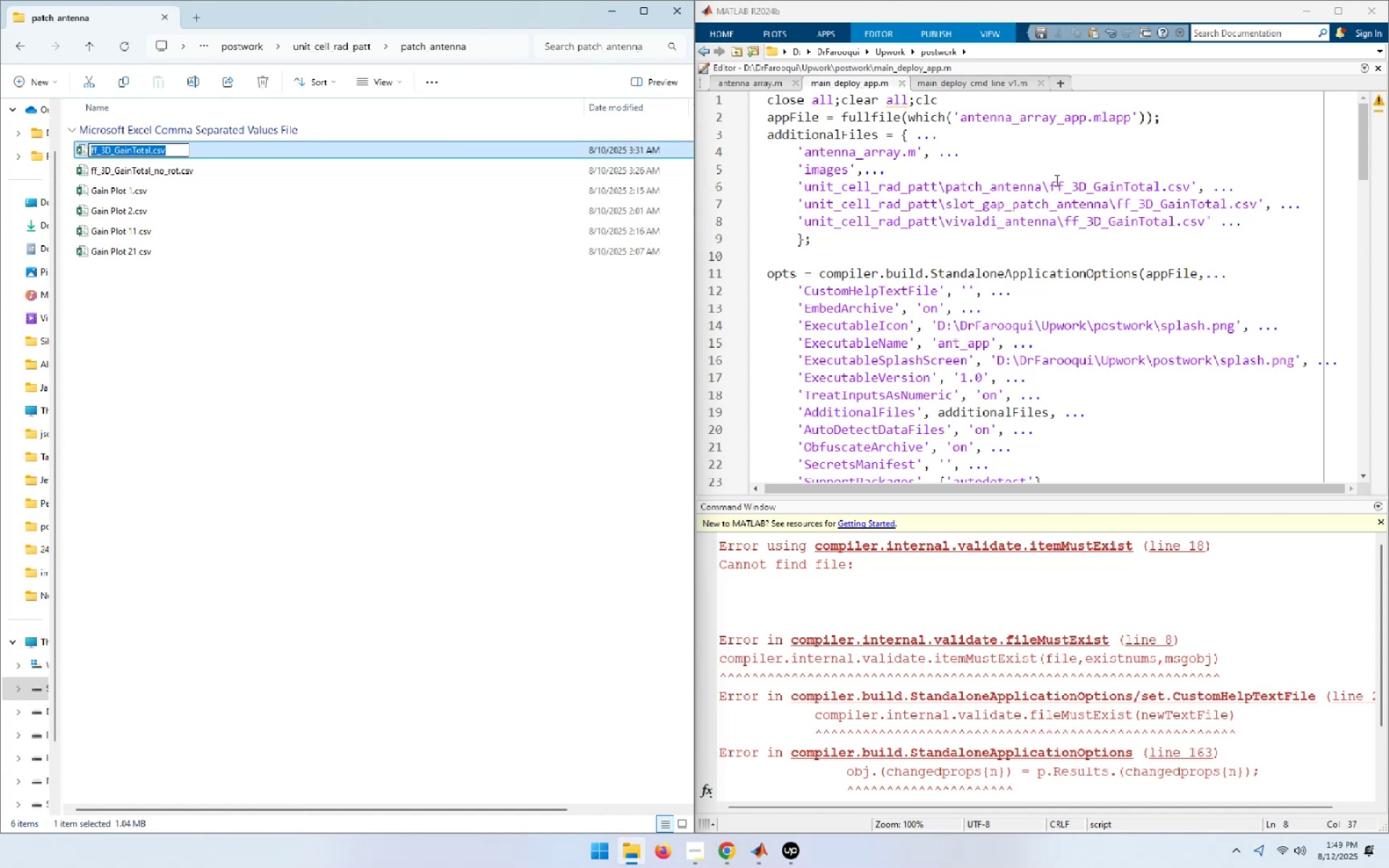 
left_click_drag(start_coordinate=[1050, 185], to_coordinate=[1188, 190])
 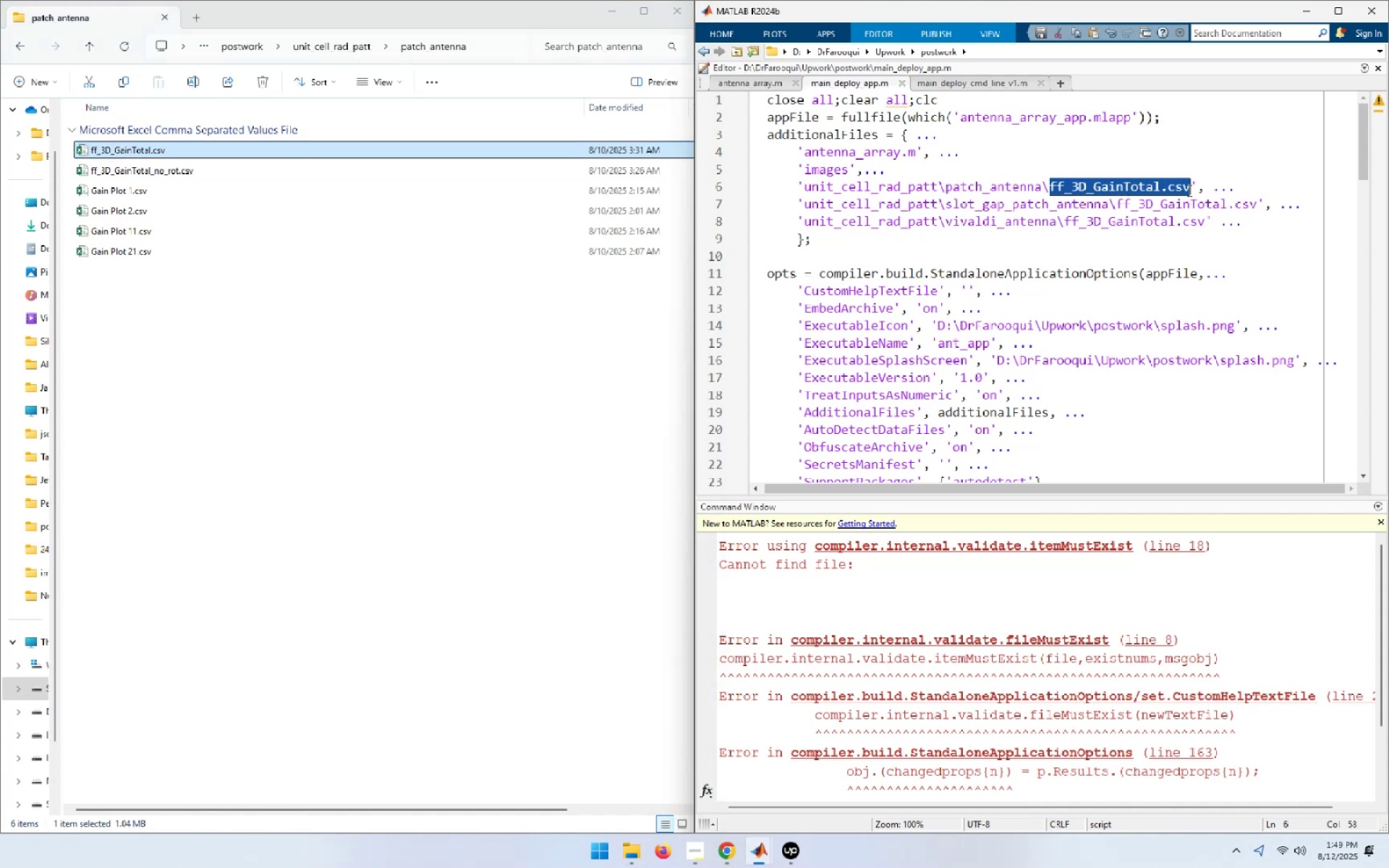 
key(Control+V)
 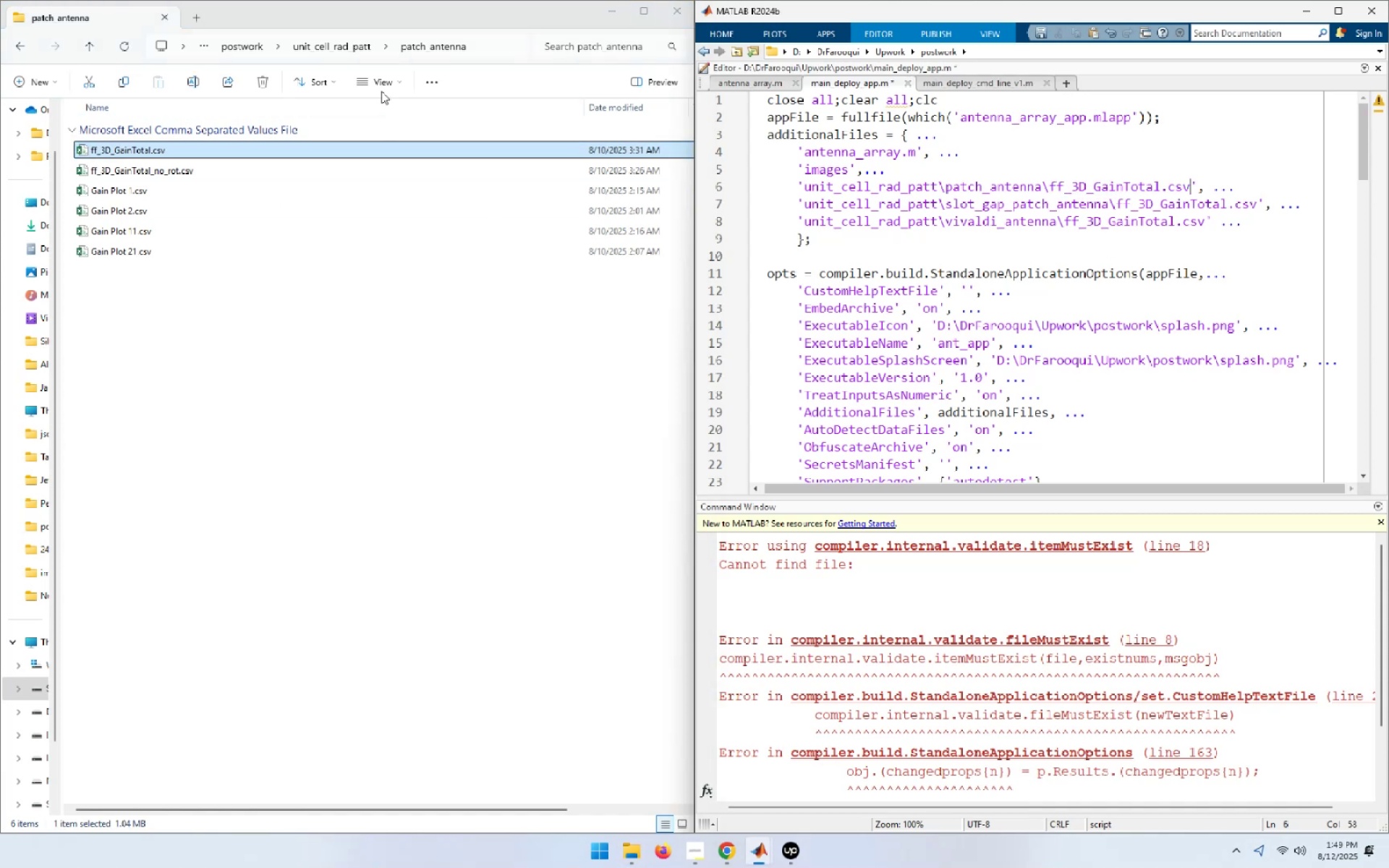 
left_click([328, 49])
 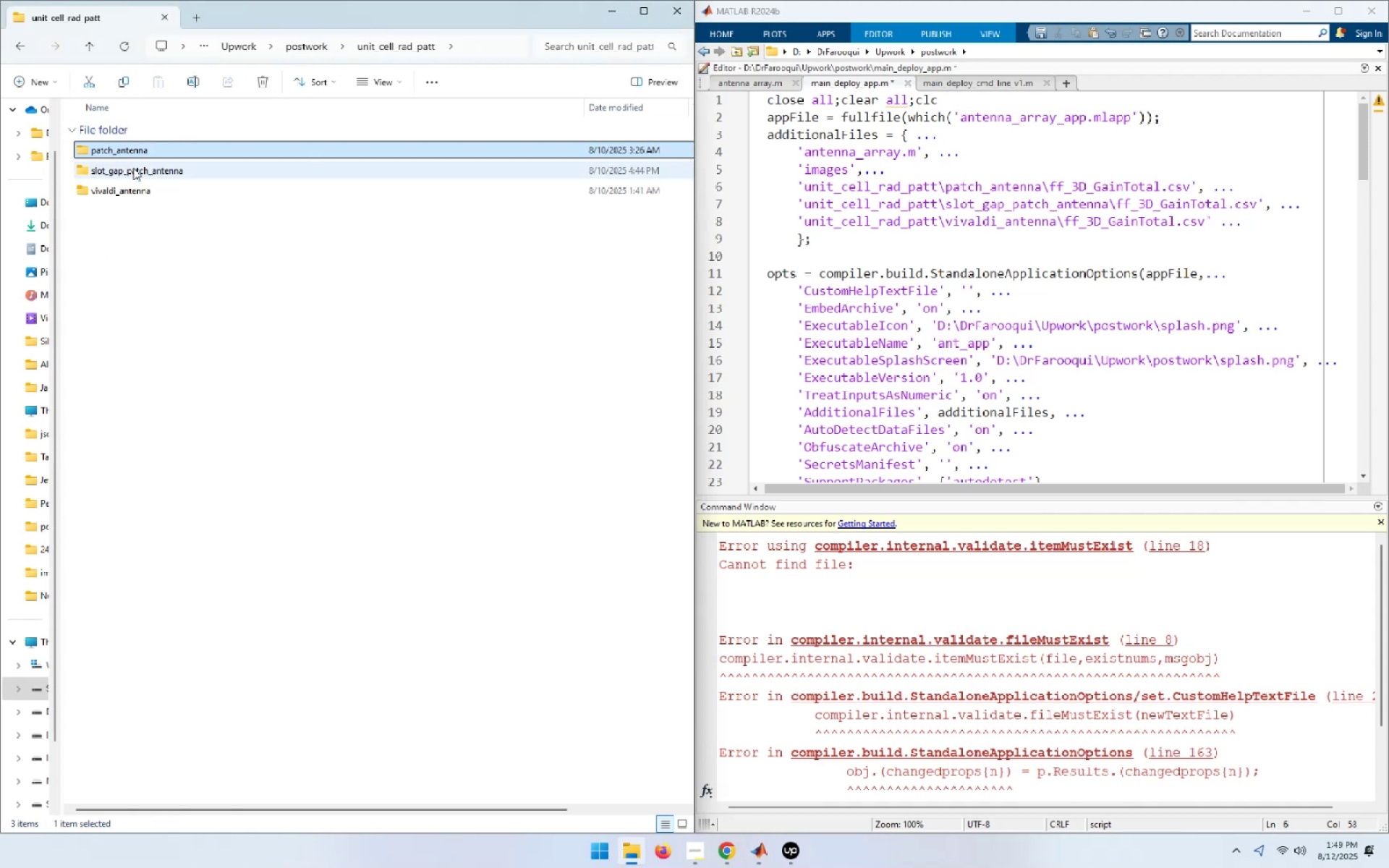 
double_click([133, 169])
 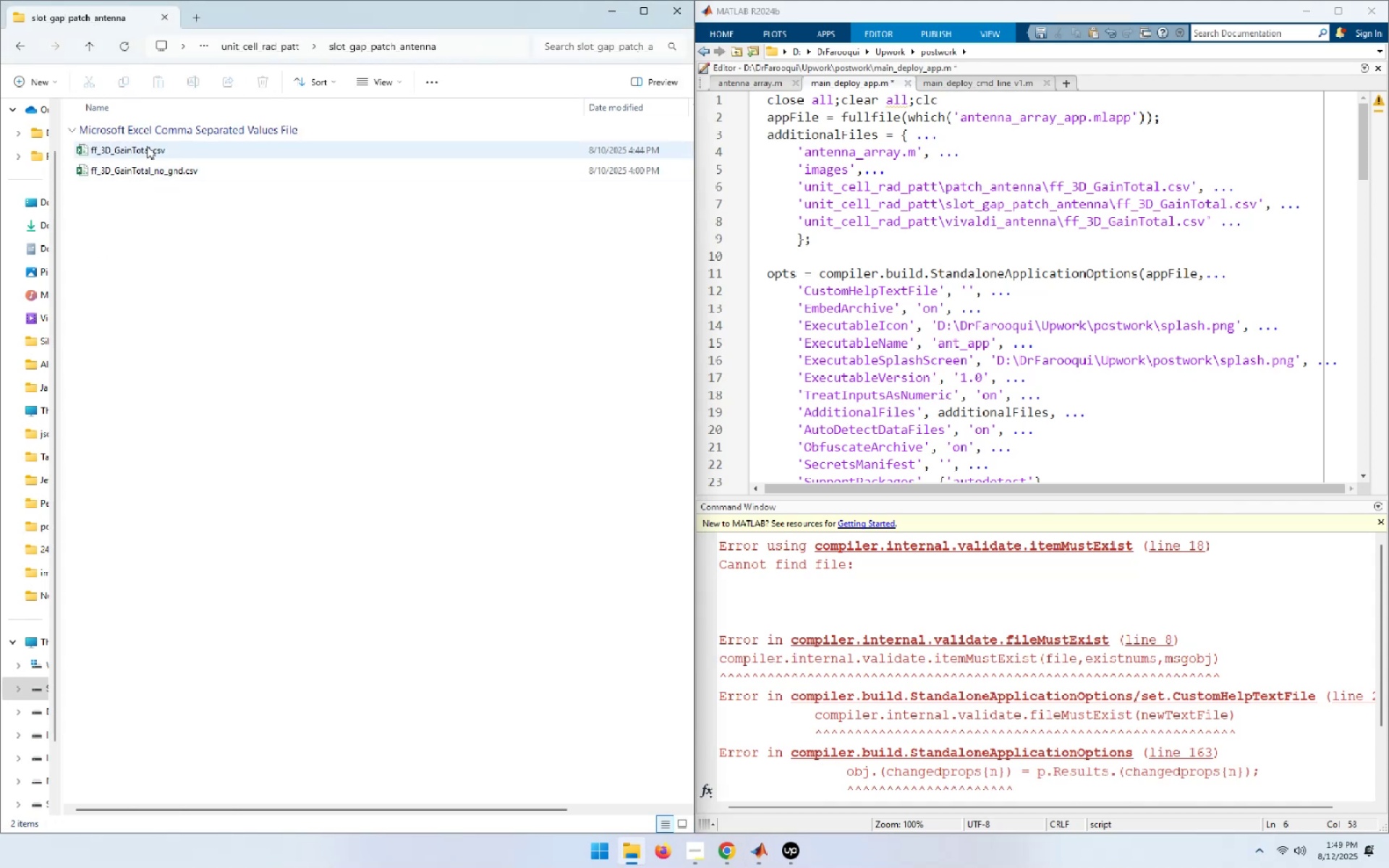 
left_click([147, 146])
 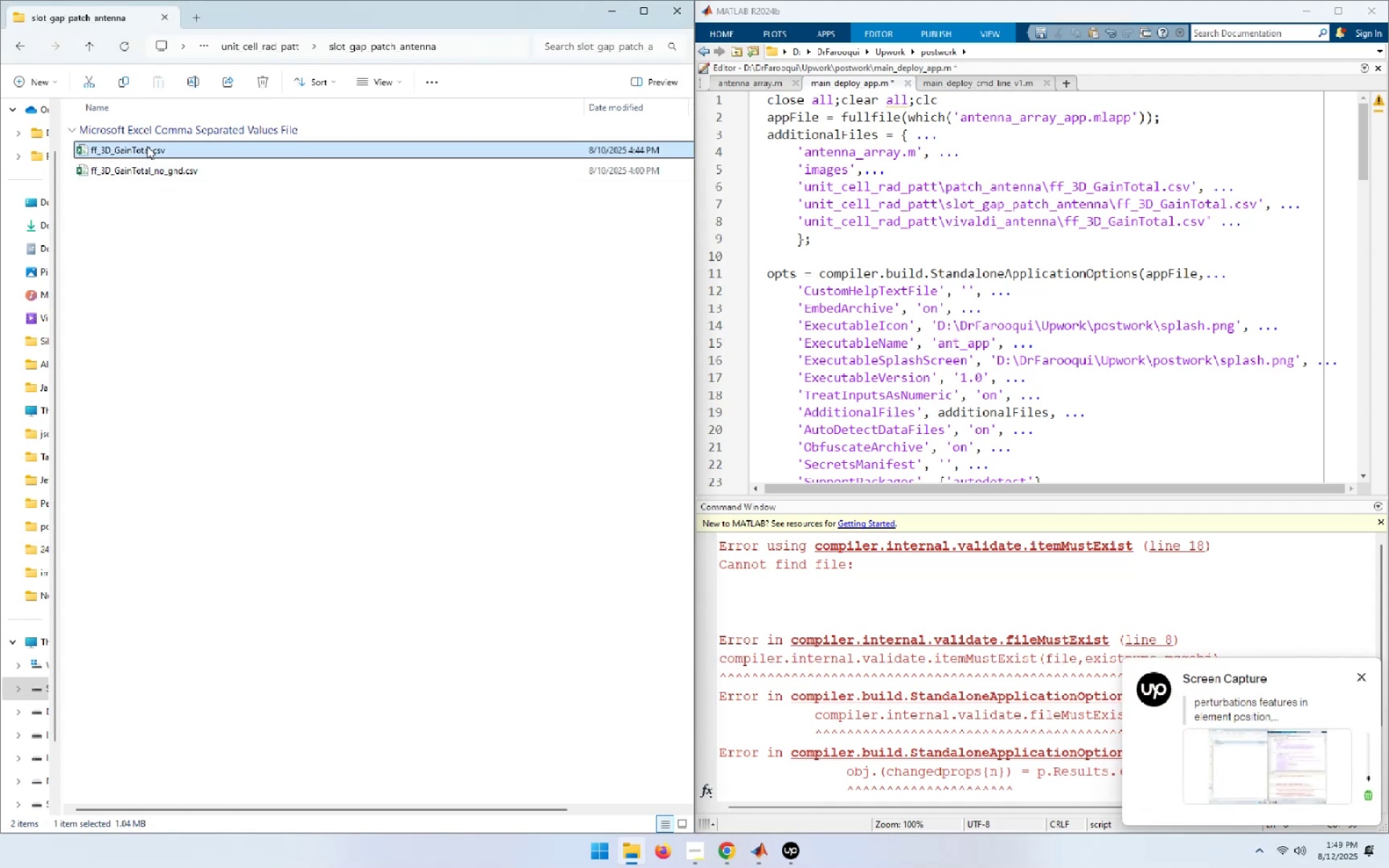 
key(F2)
 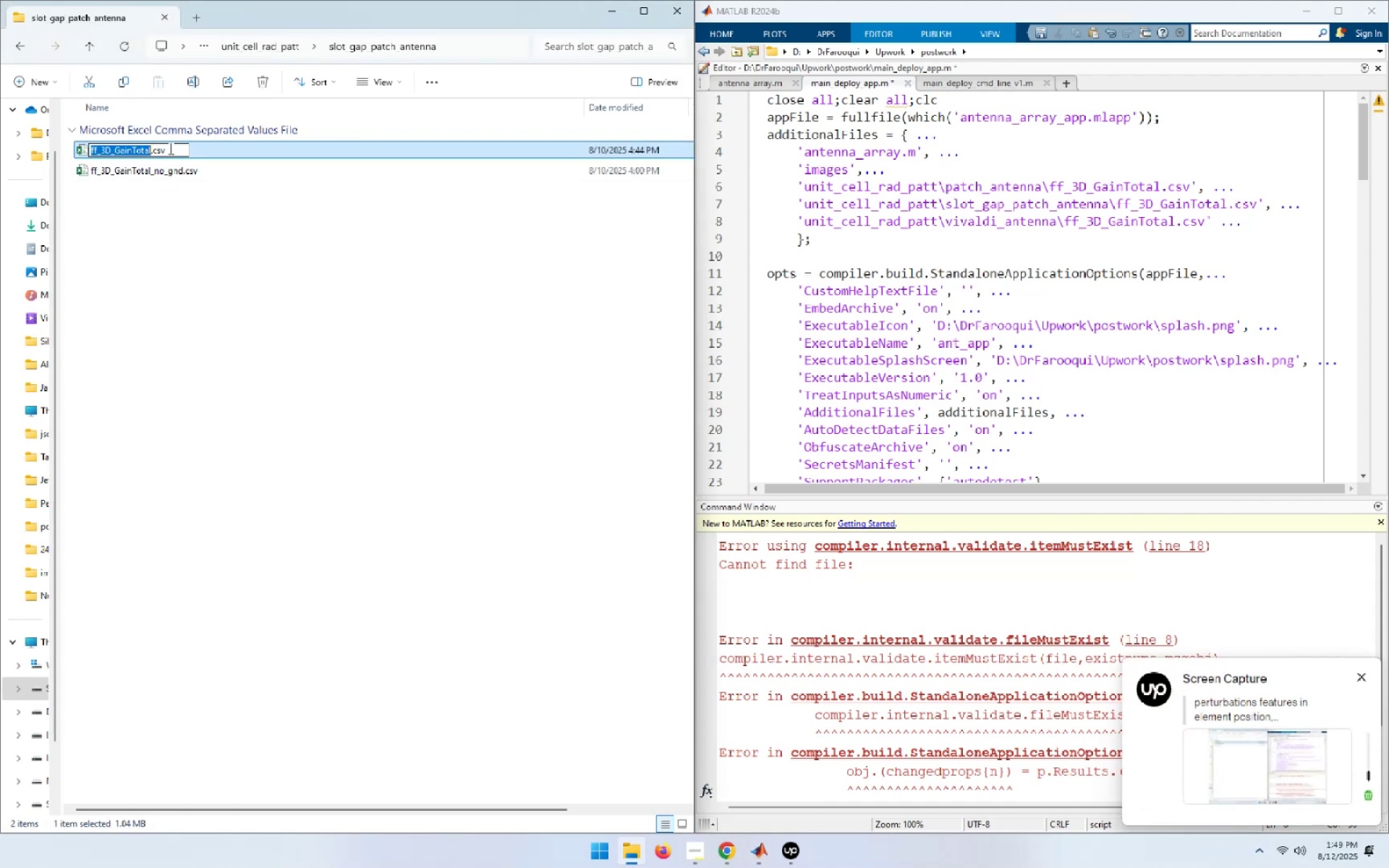 
left_click_drag(start_coordinate=[174, 148], to_coordinate=[64, 142])
 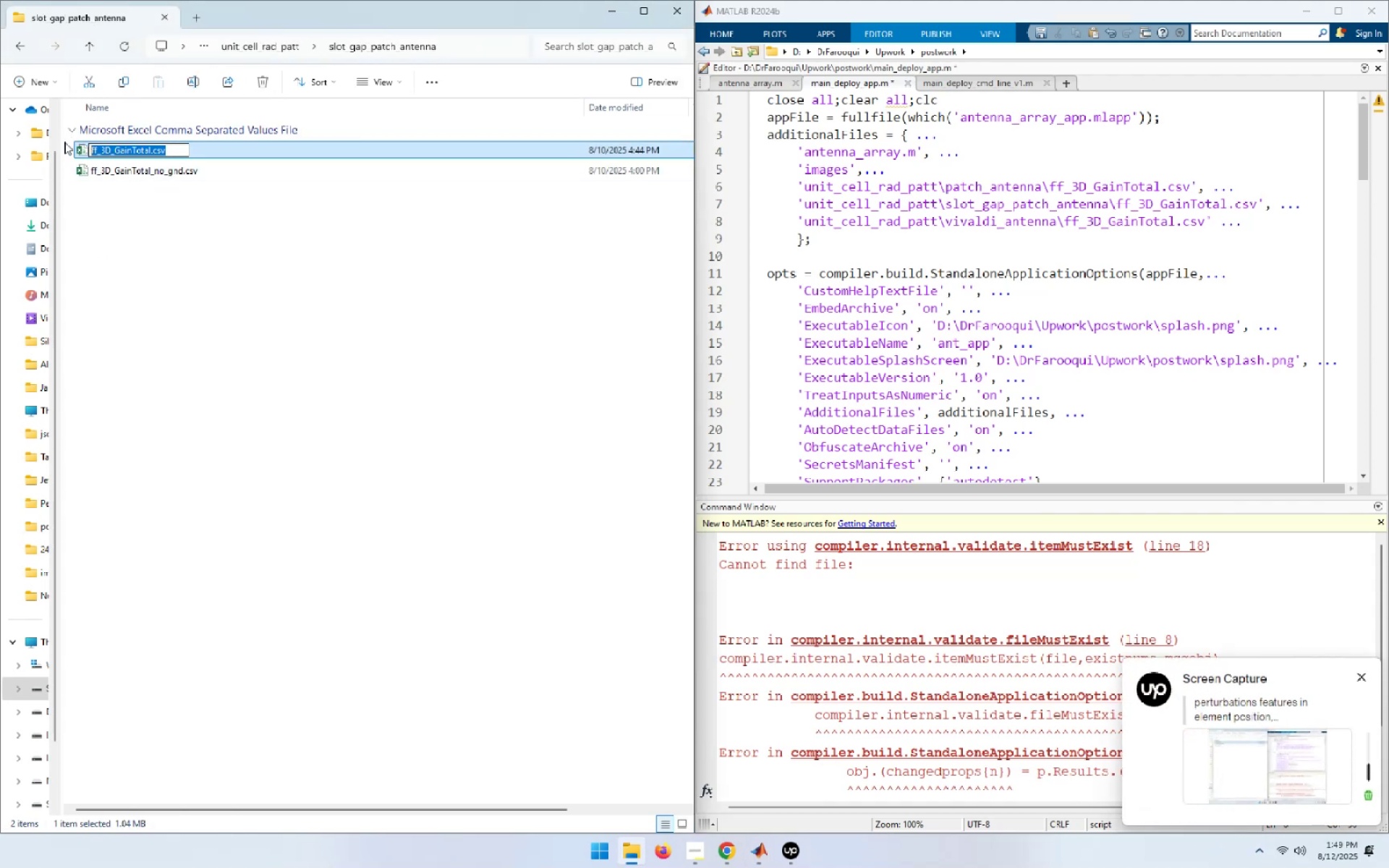 
key(Control+C)
 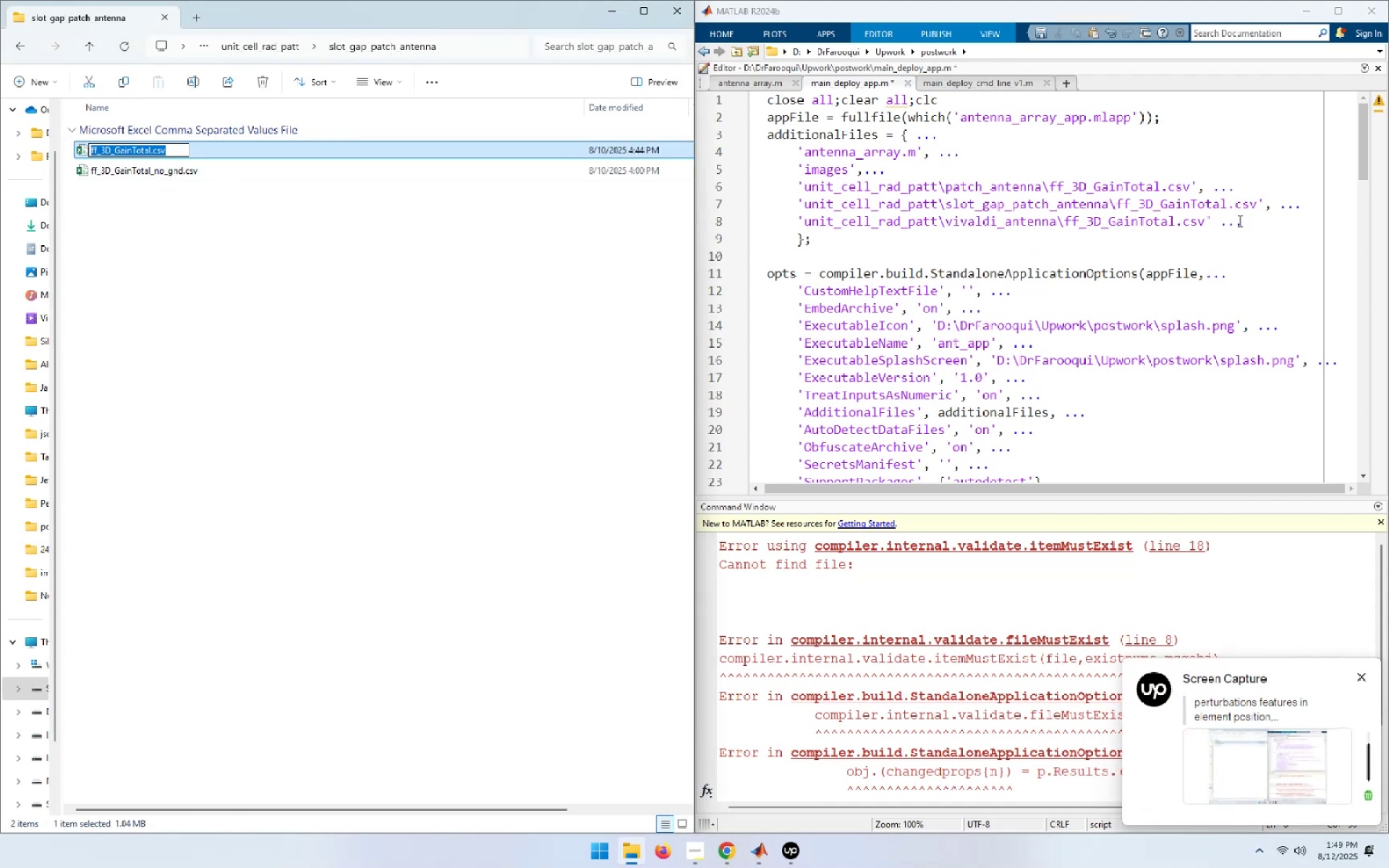 
left_click_drag(start_coordinate=[1257, 206], to_coordinate=[1116, 203])
 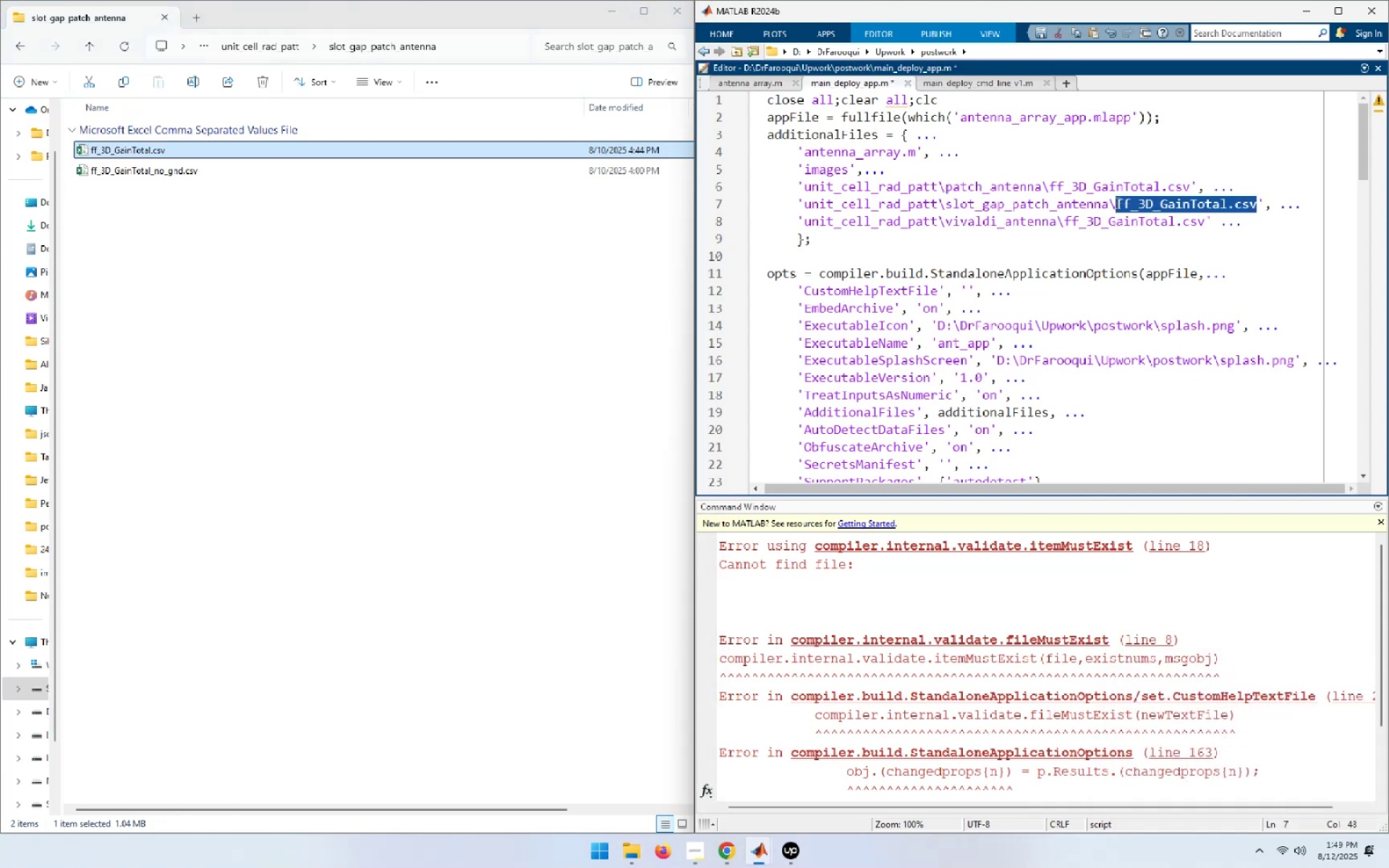 
key(Control+V)
 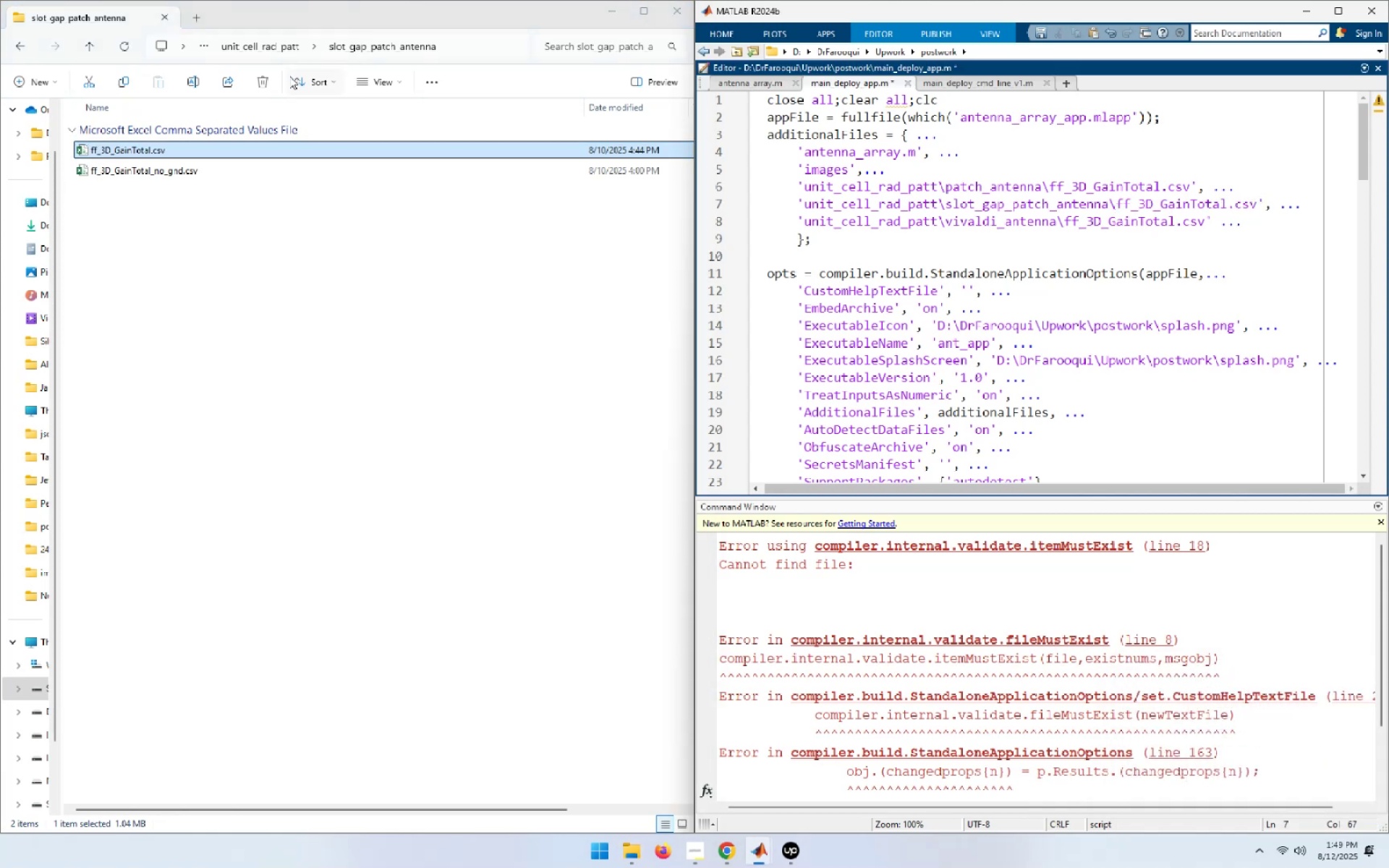 
left_click([269, 51])
 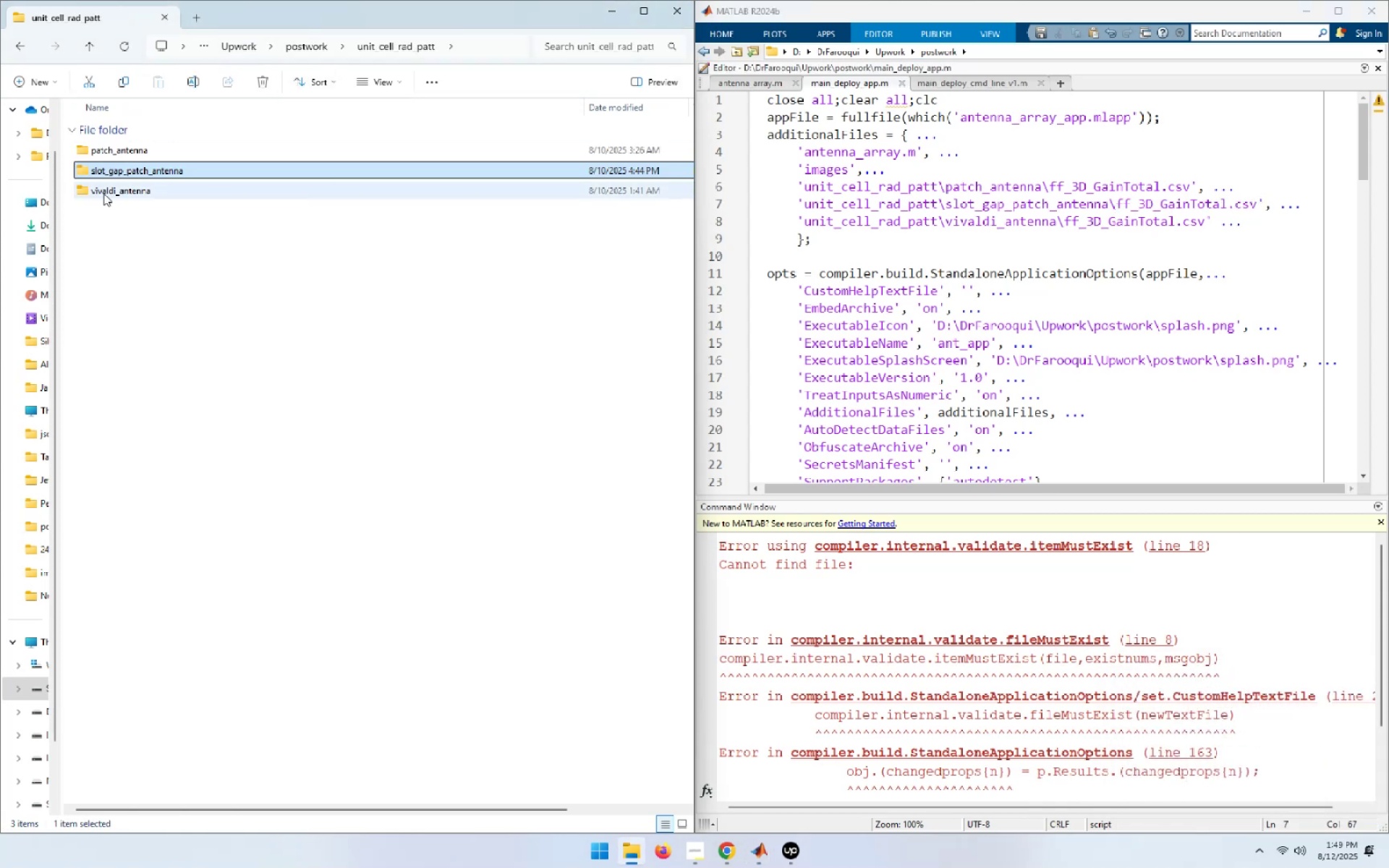 
double_click([103, 193])
 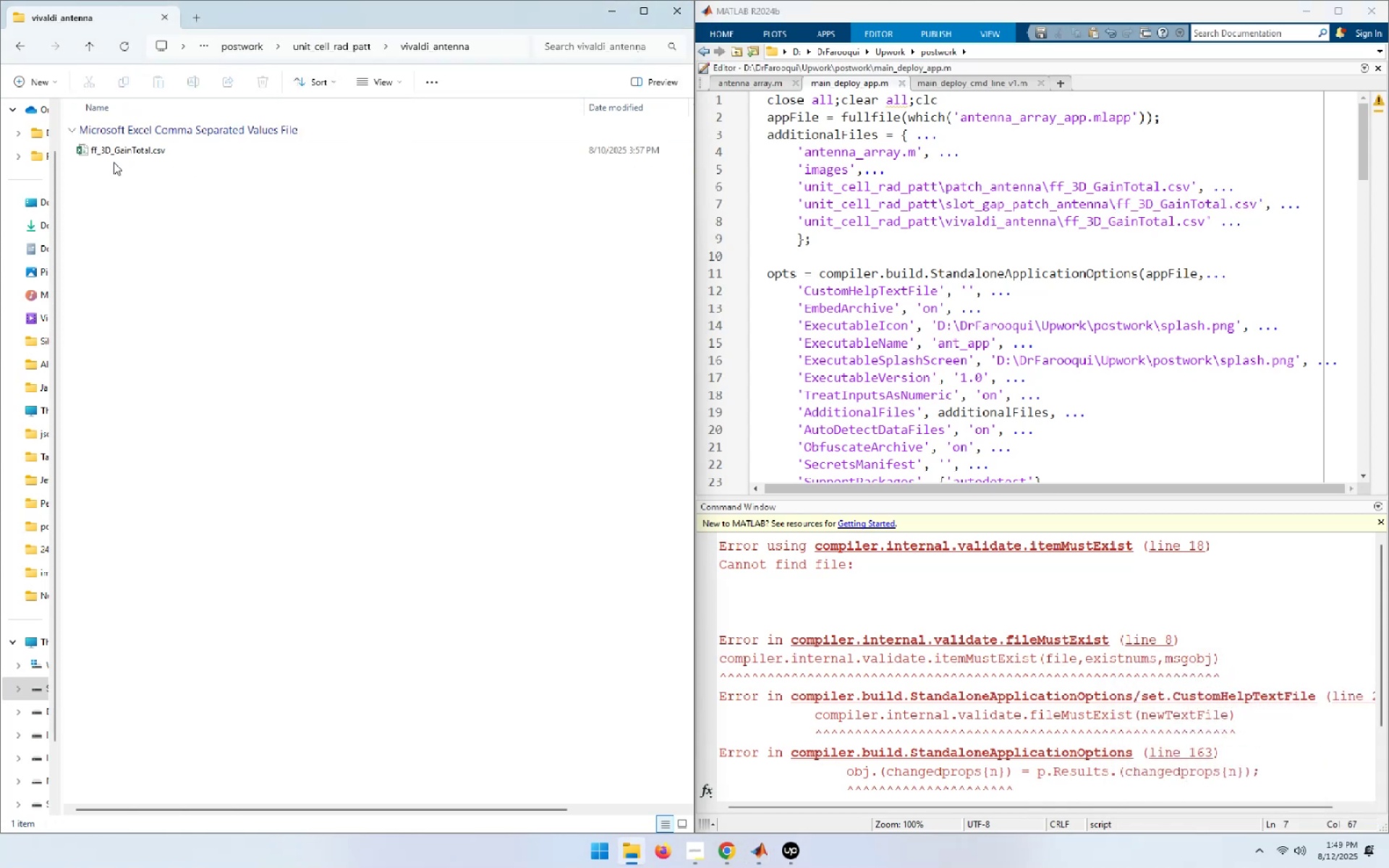 
left_click([116, 152])
 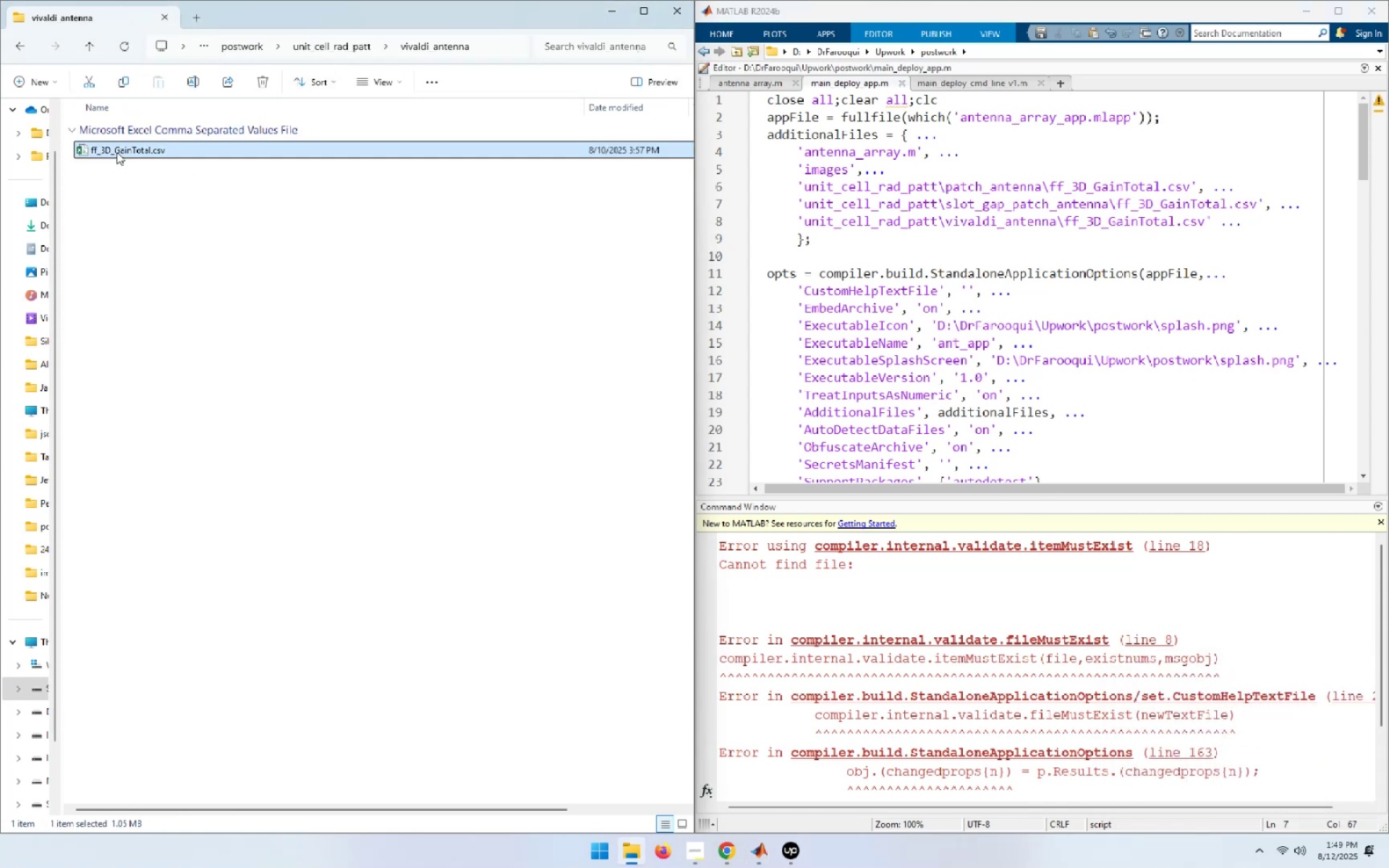 
key(F2)
 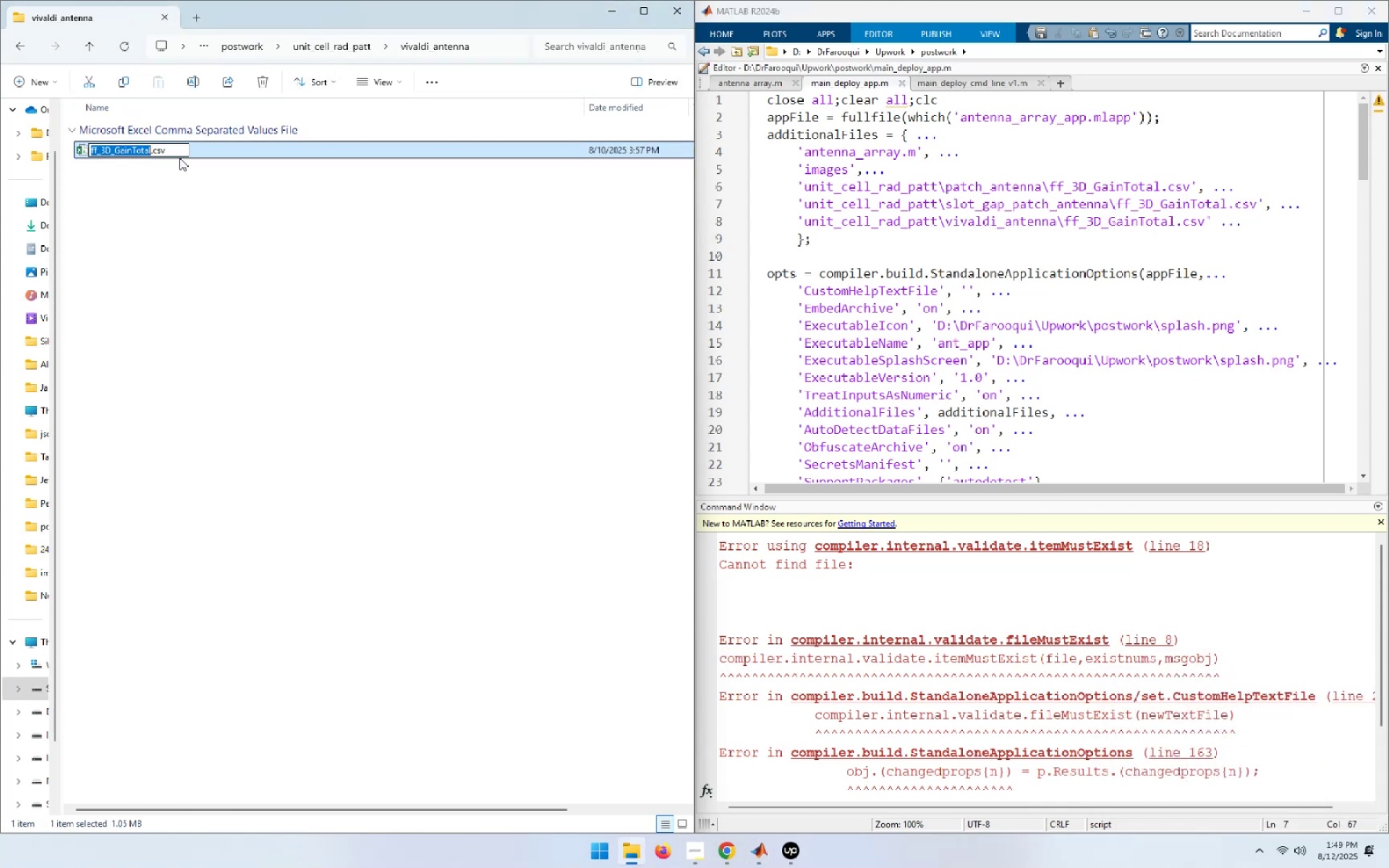 
left_click_drag(start_coordinate=[177, 153], to_coordinate=[51, 146])
 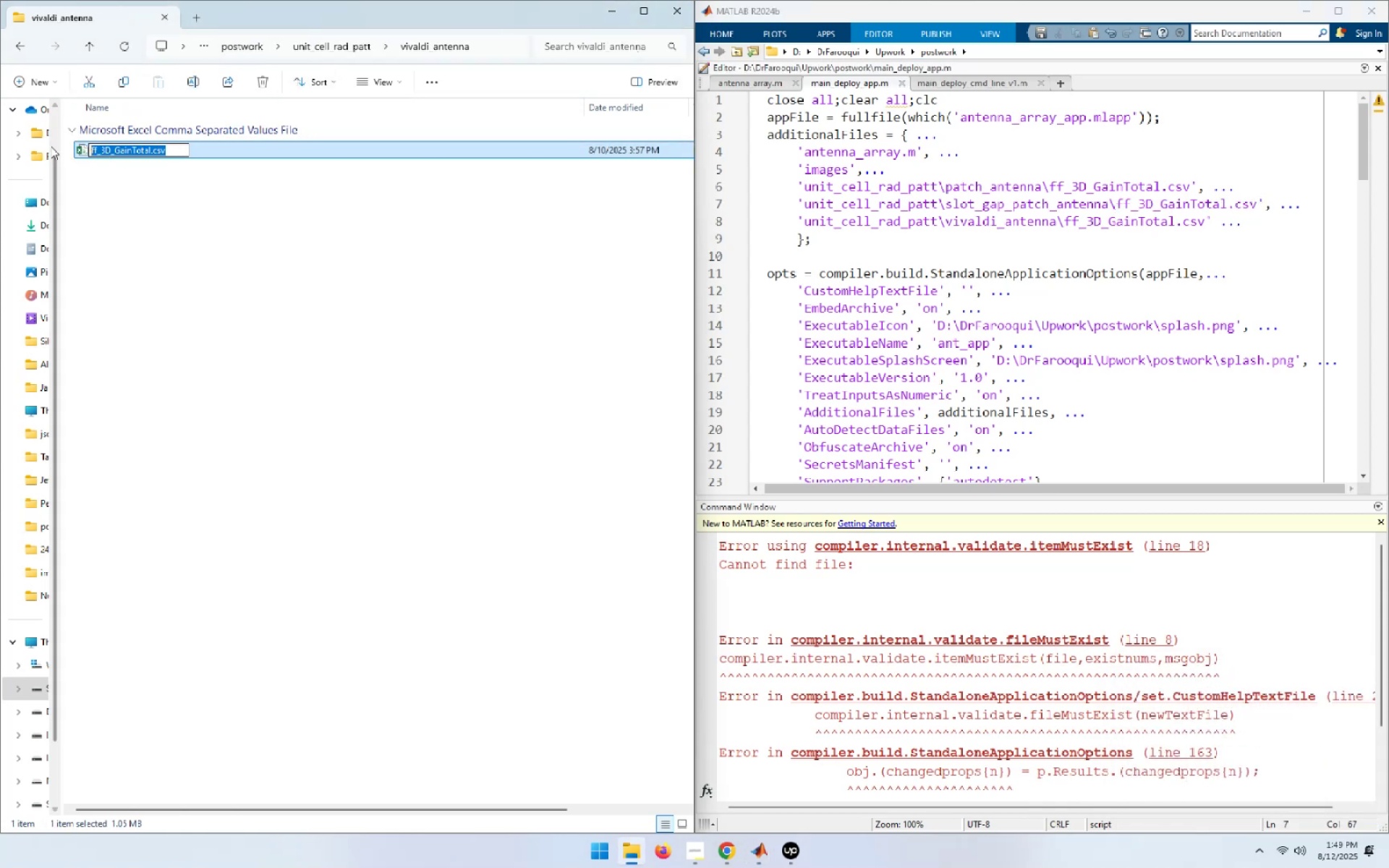 
key(Control+C)
 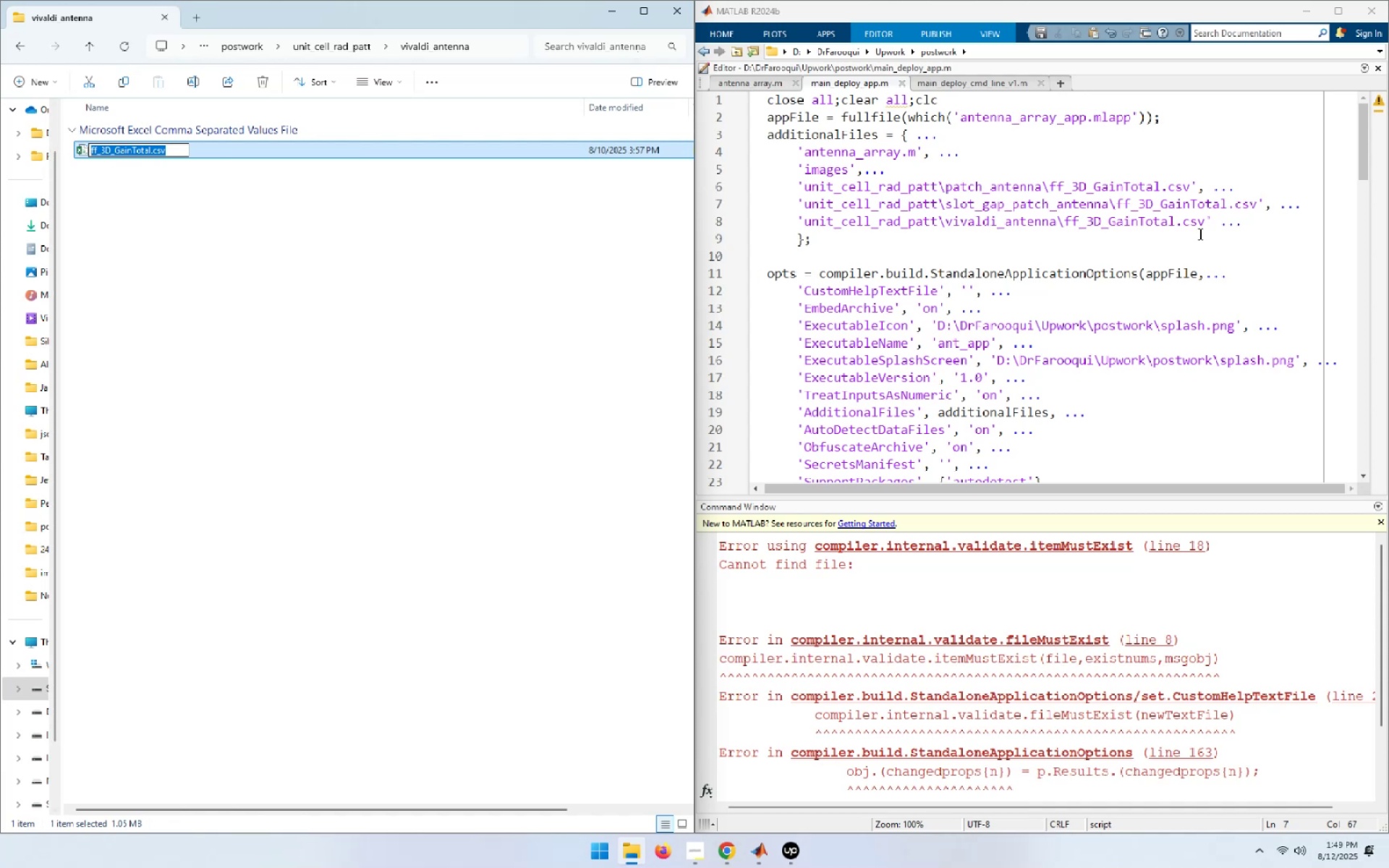 
left_click_drag(start_coordinate=[1205, 221], to_coordinate=[1061, 224])
 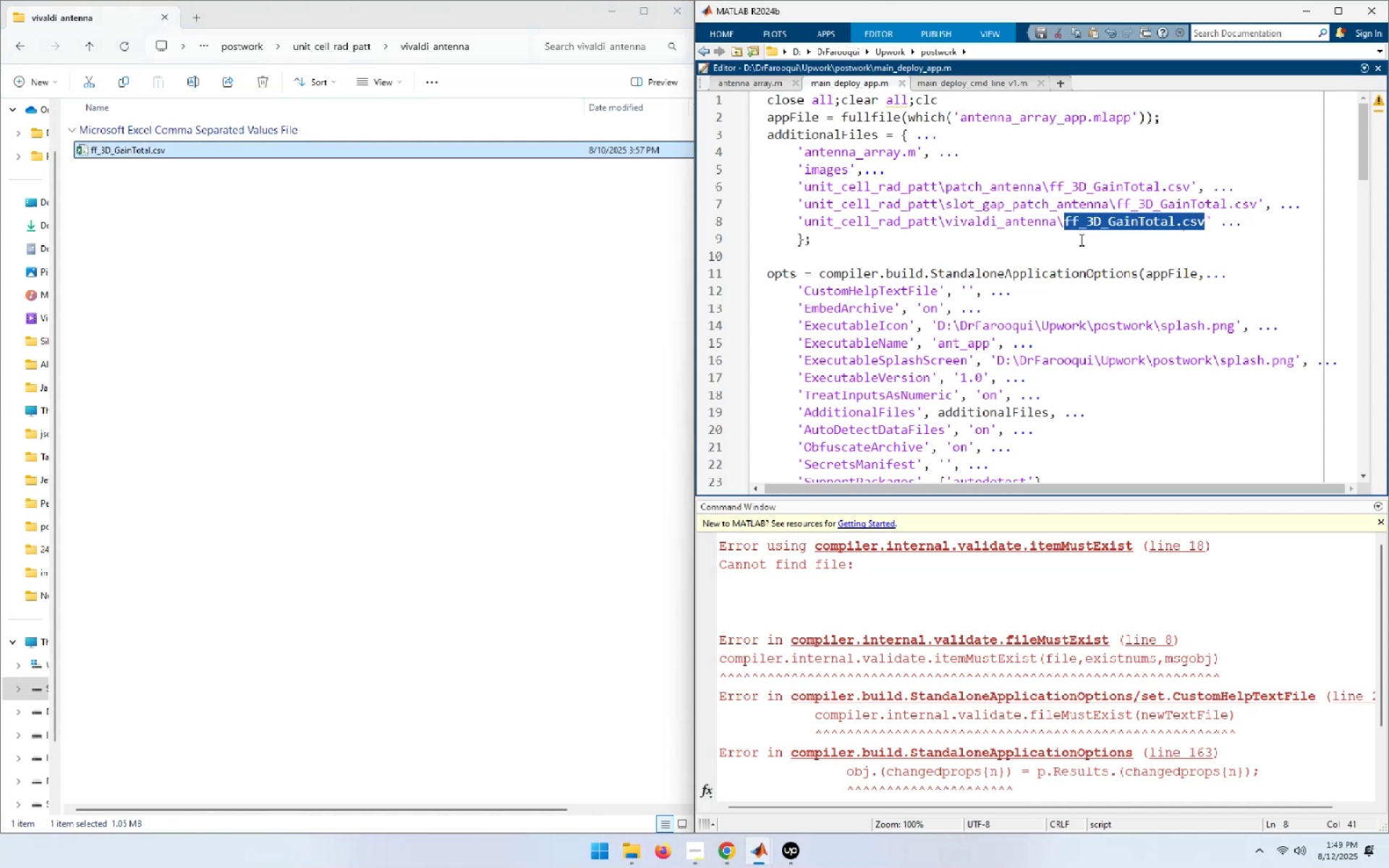 
key(Control+V)
 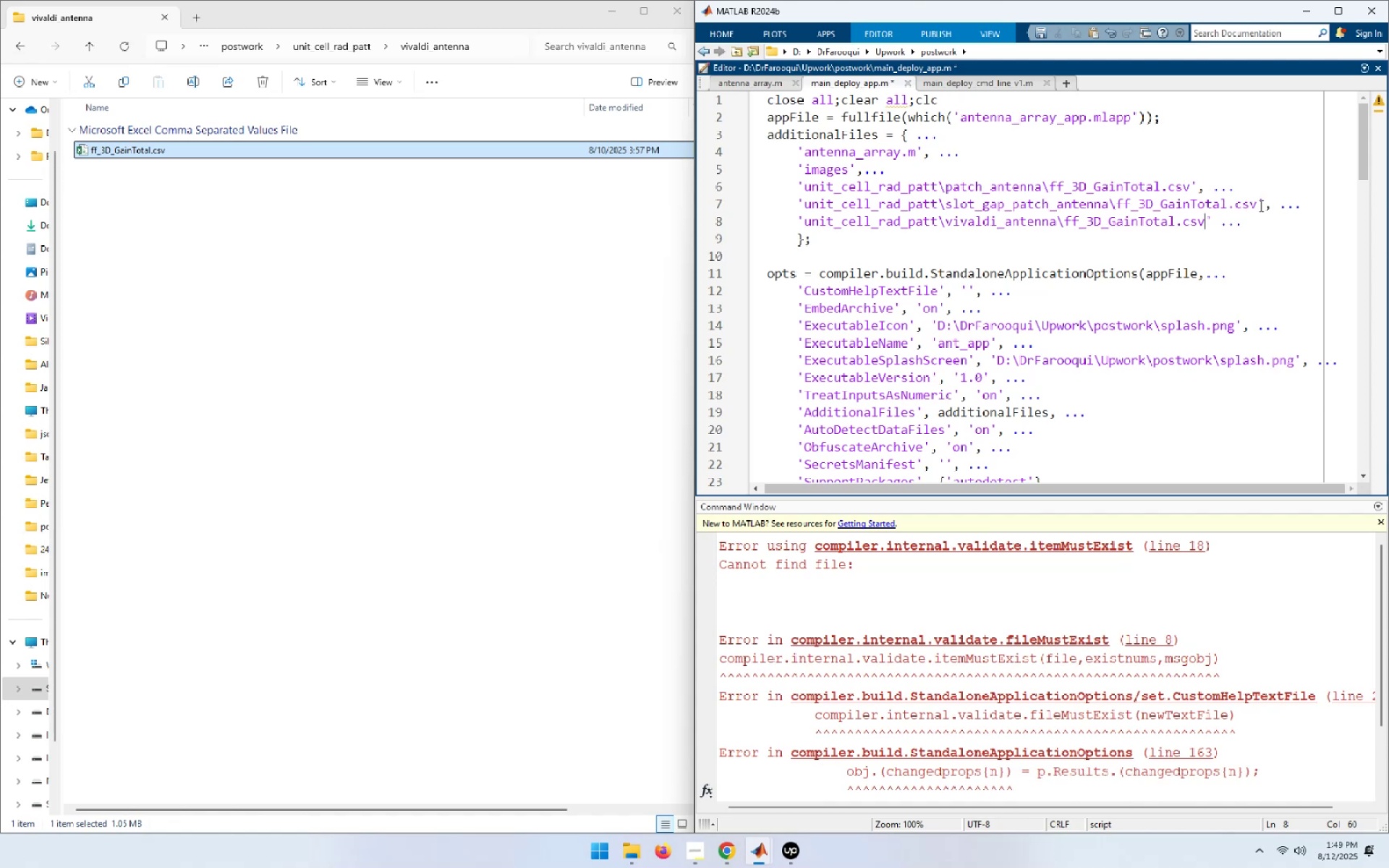 
wait(7.14)
 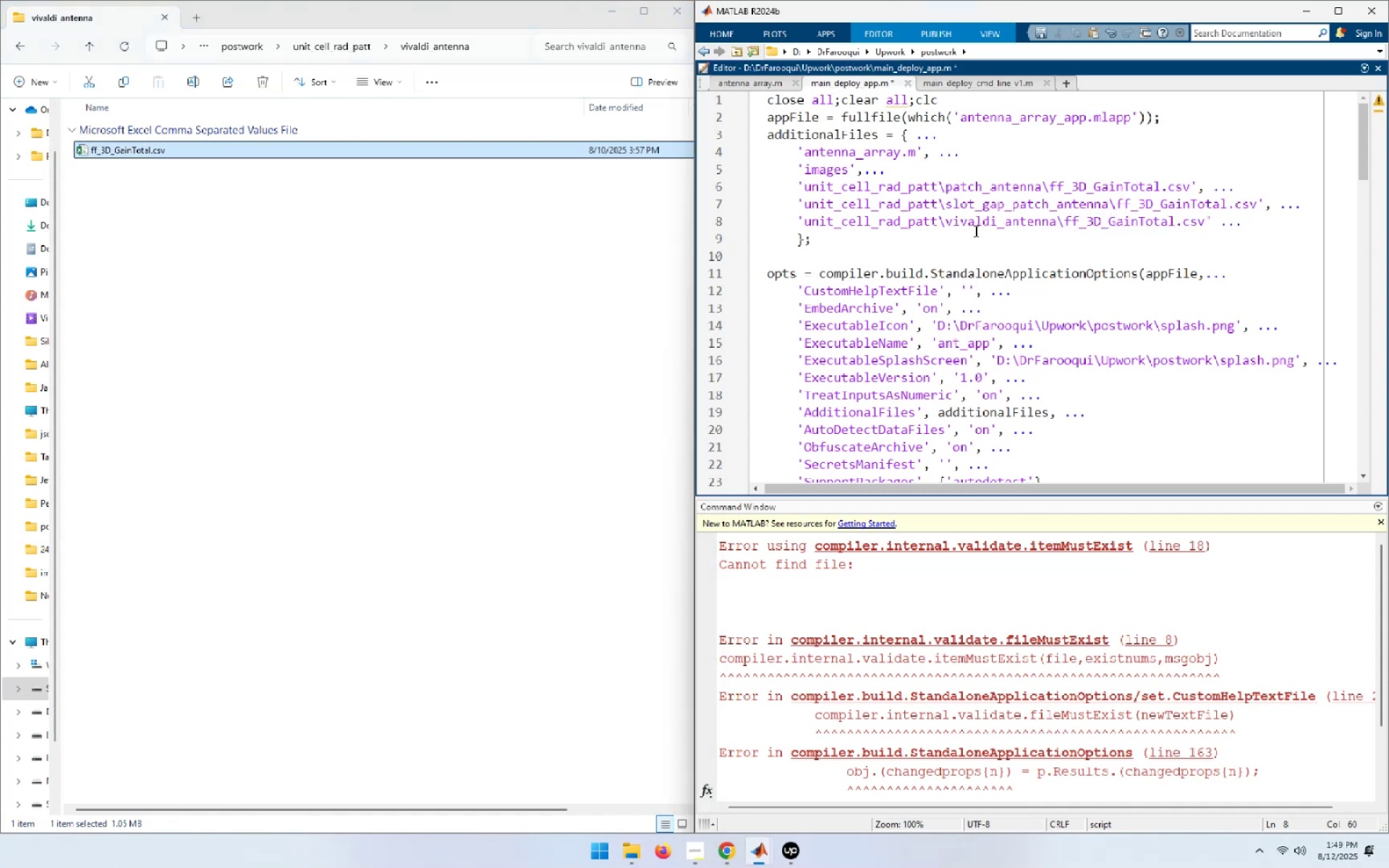 
left_click([855, 241])
 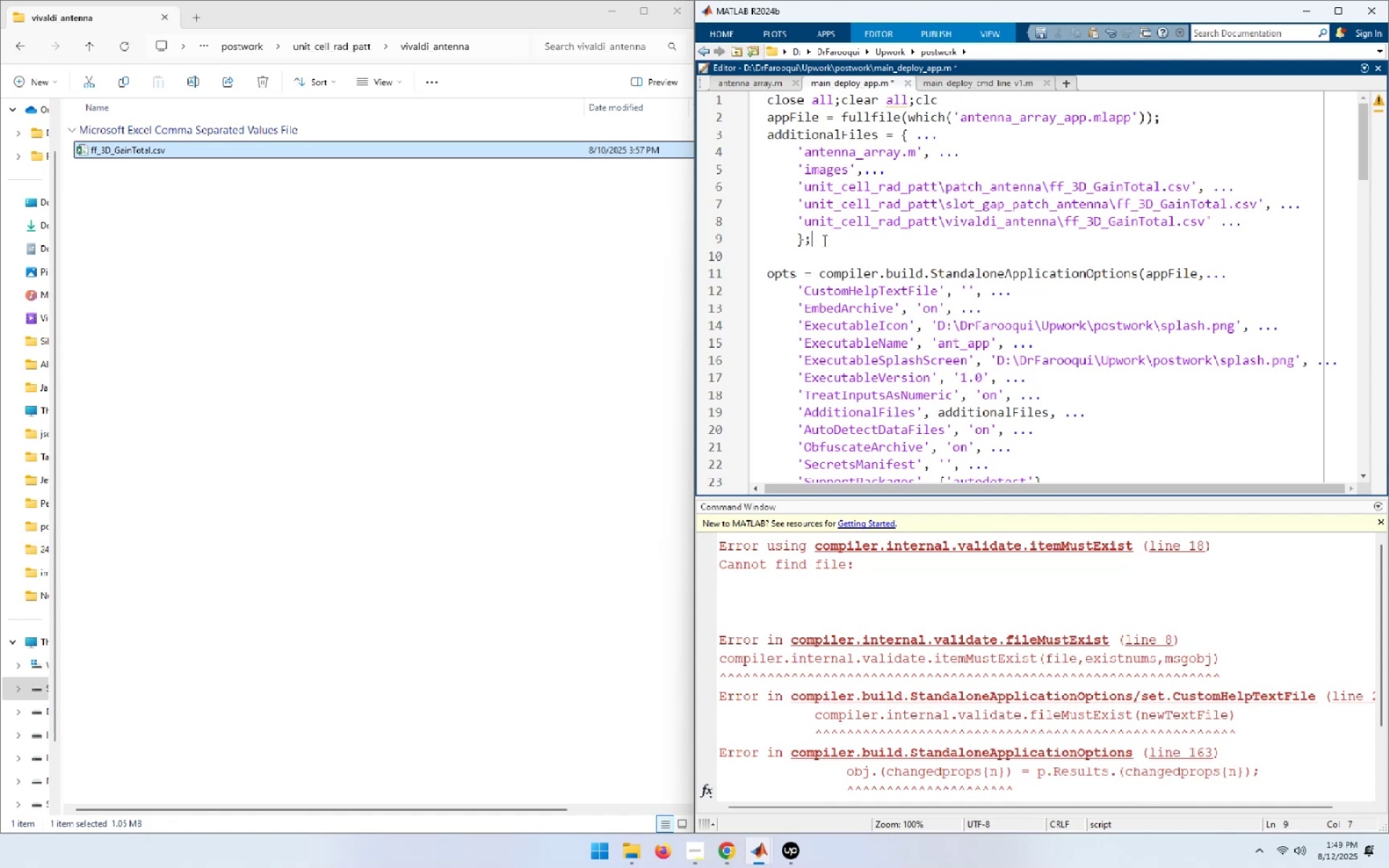 
left_click_drag(start_coordinate=[820, 242], to_coordinate=[742, 138])
 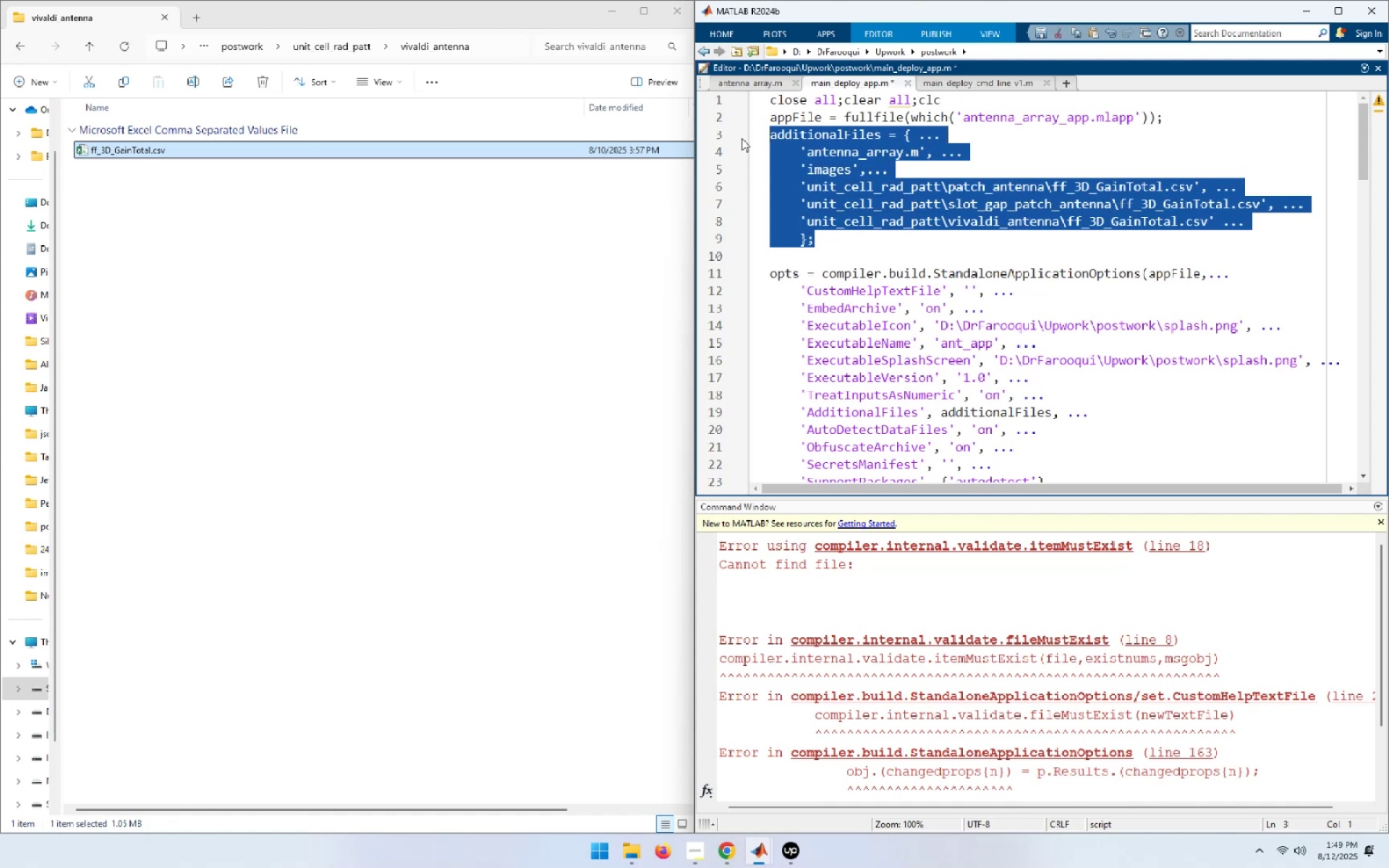 
key(F5)
 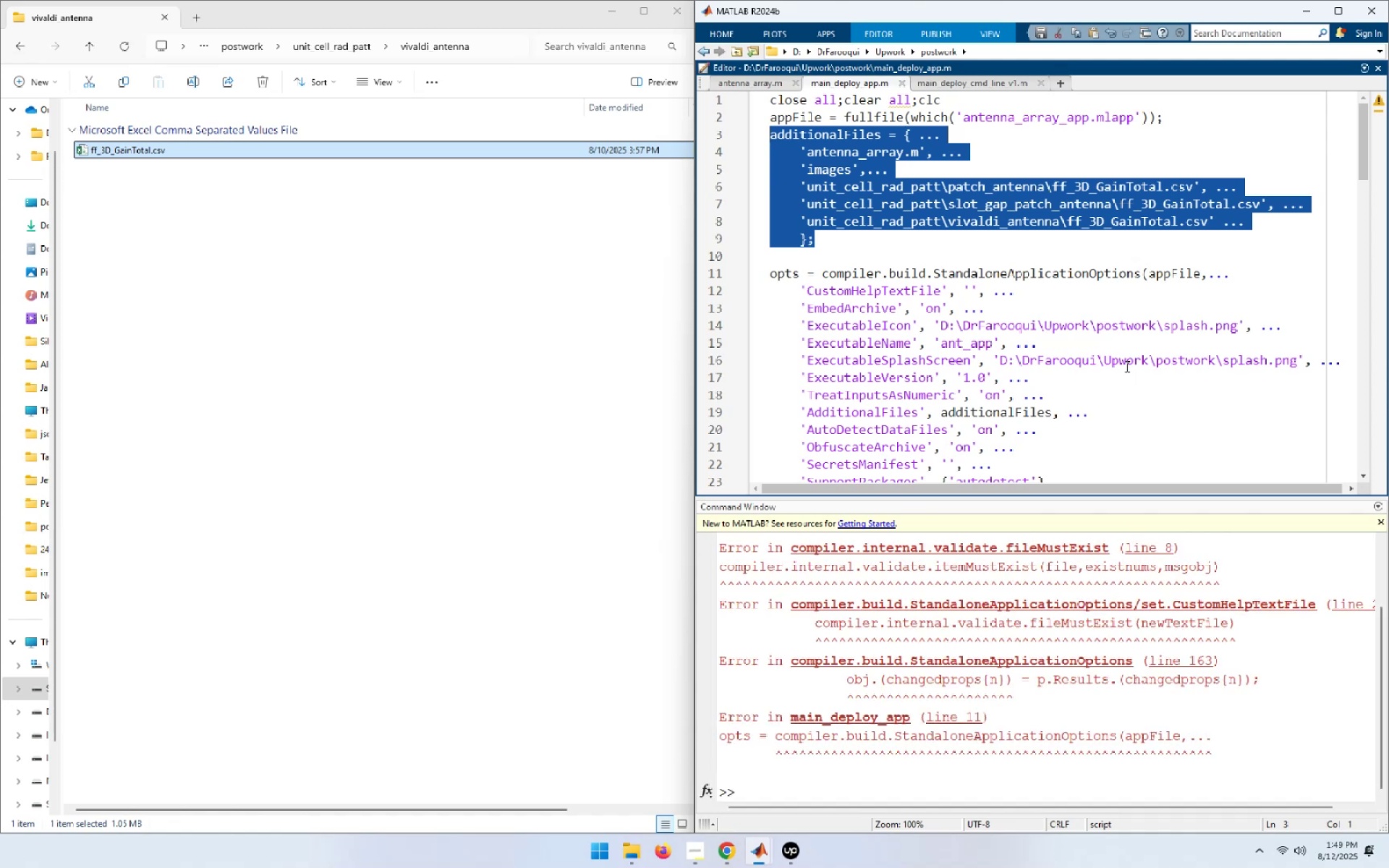 
wait(11.79)
 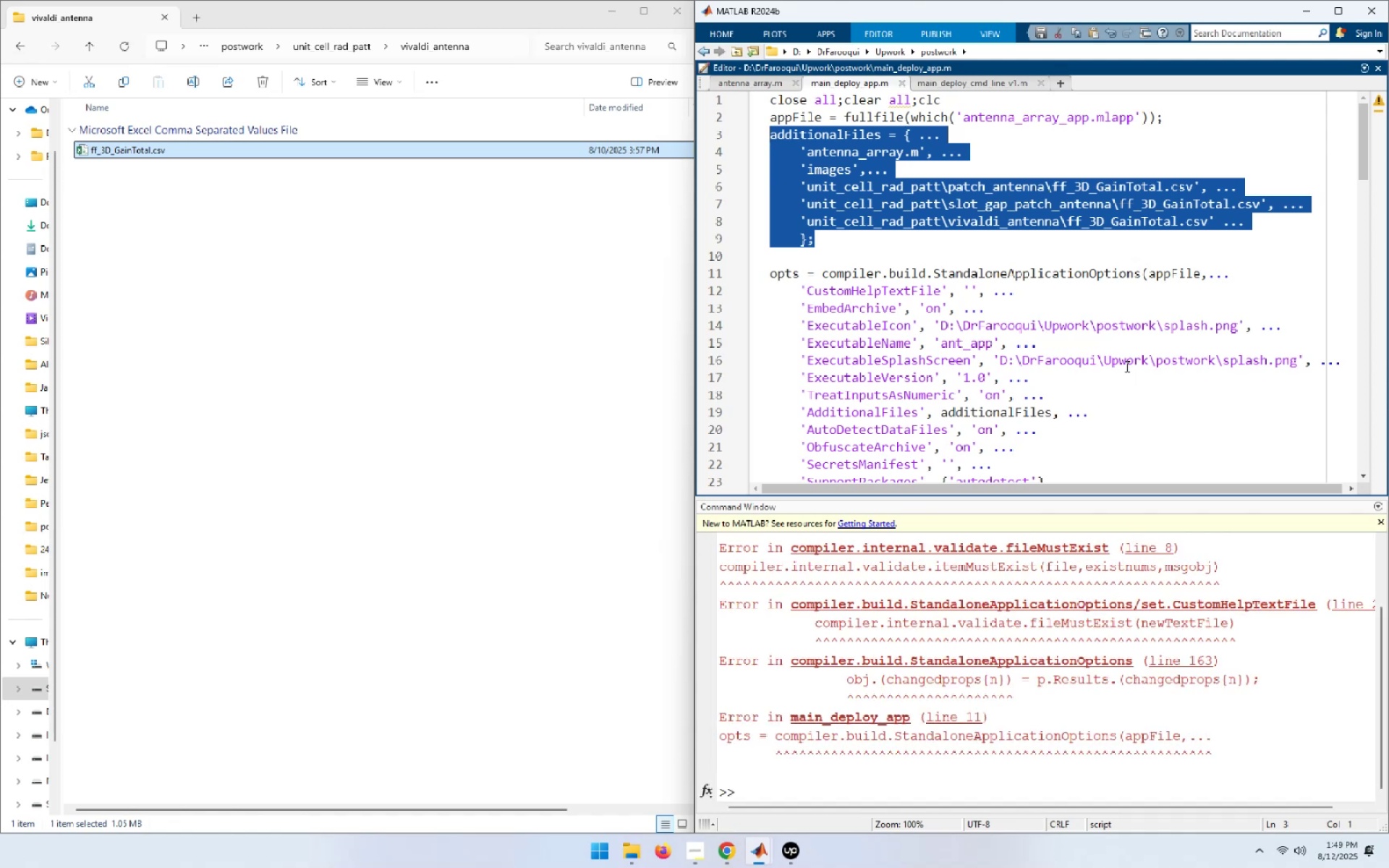 
scroll: coordinate [1278, 703], scroll_direction: up, amount: 2.0
 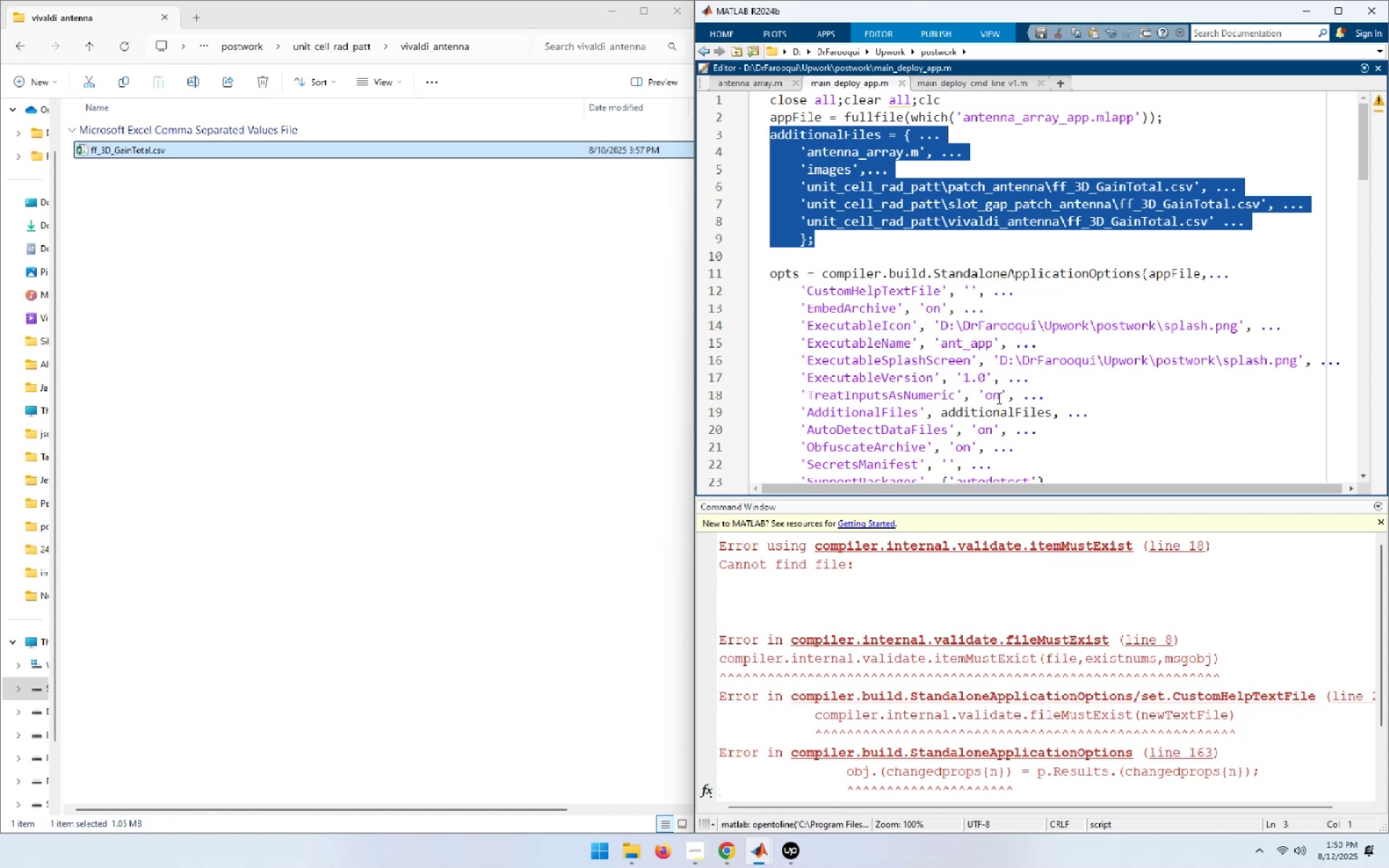 
wait(5.55)
 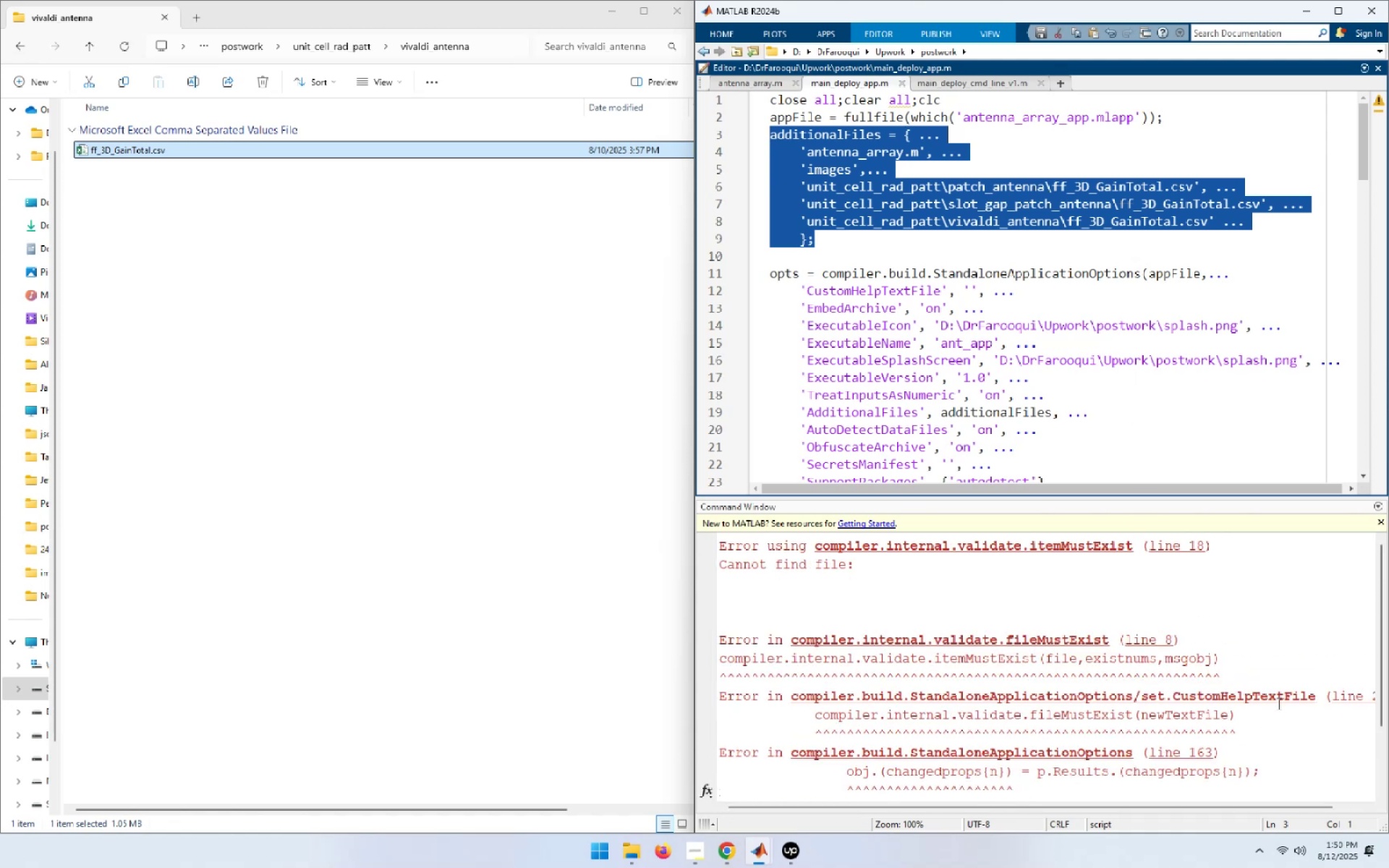 
left_click_drag(start_coordinate=[800, 394], to_coordinate=[1081, 401])
 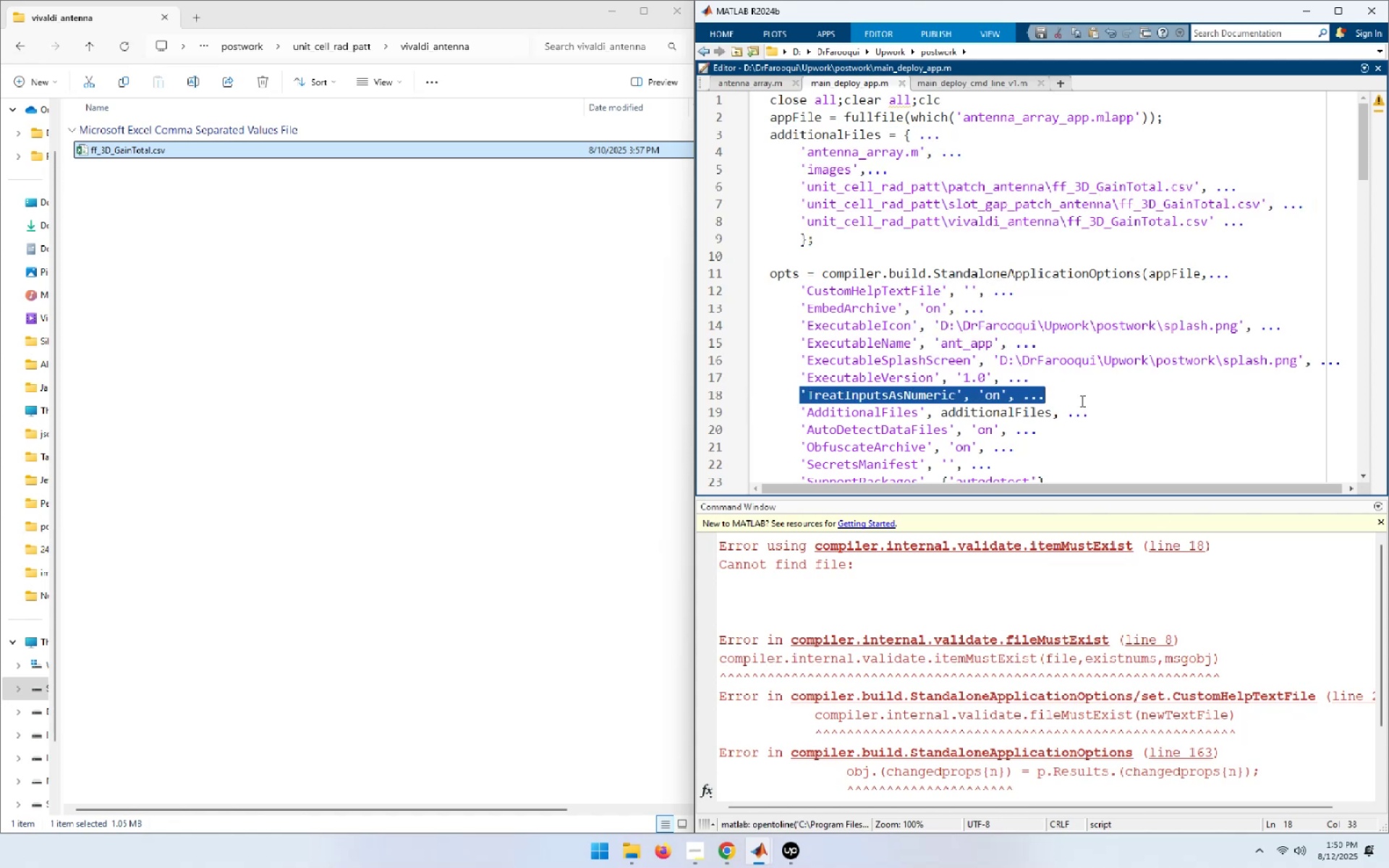 
mouse_move([1024, 415])
 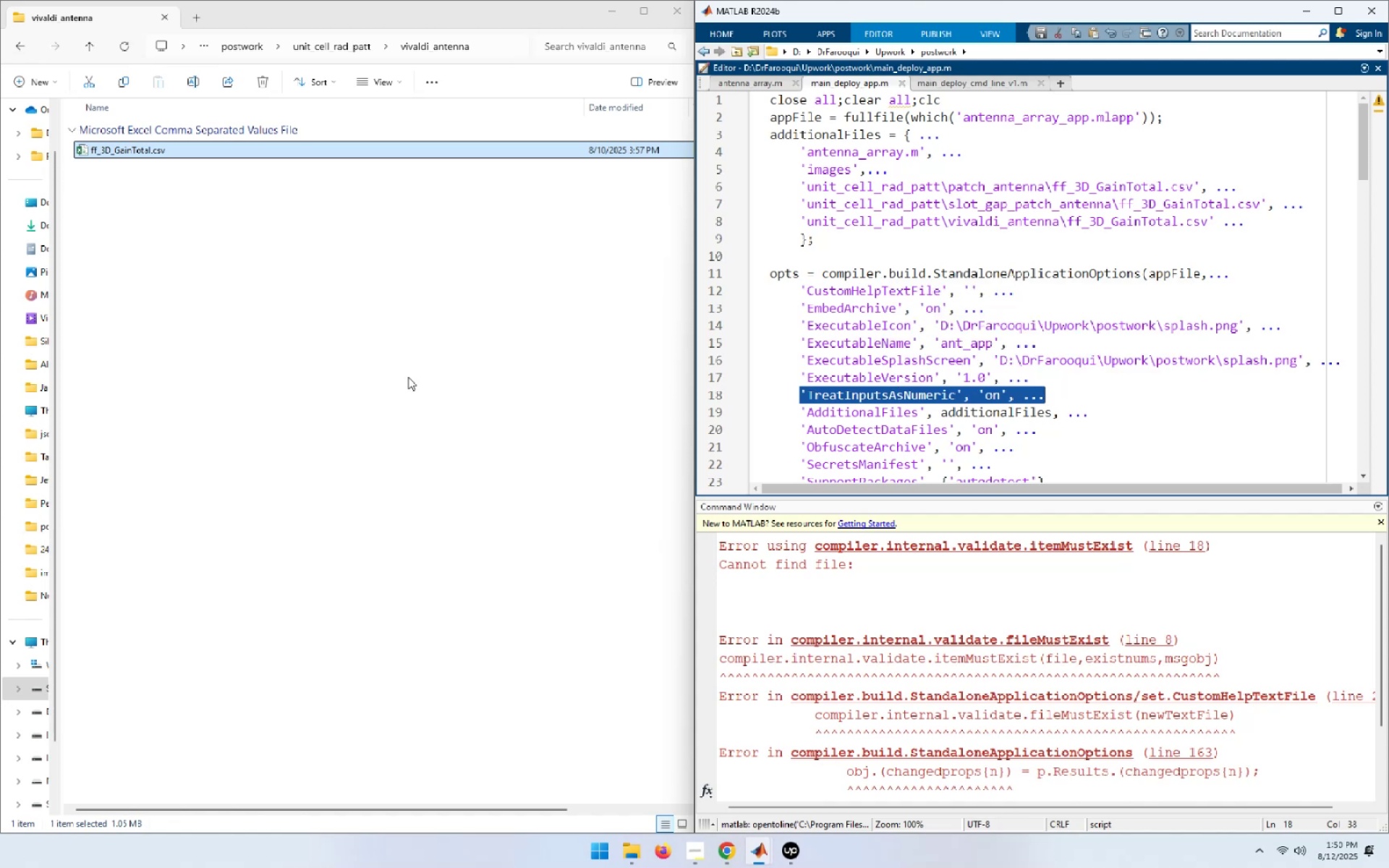 
left_click([408, 377])
 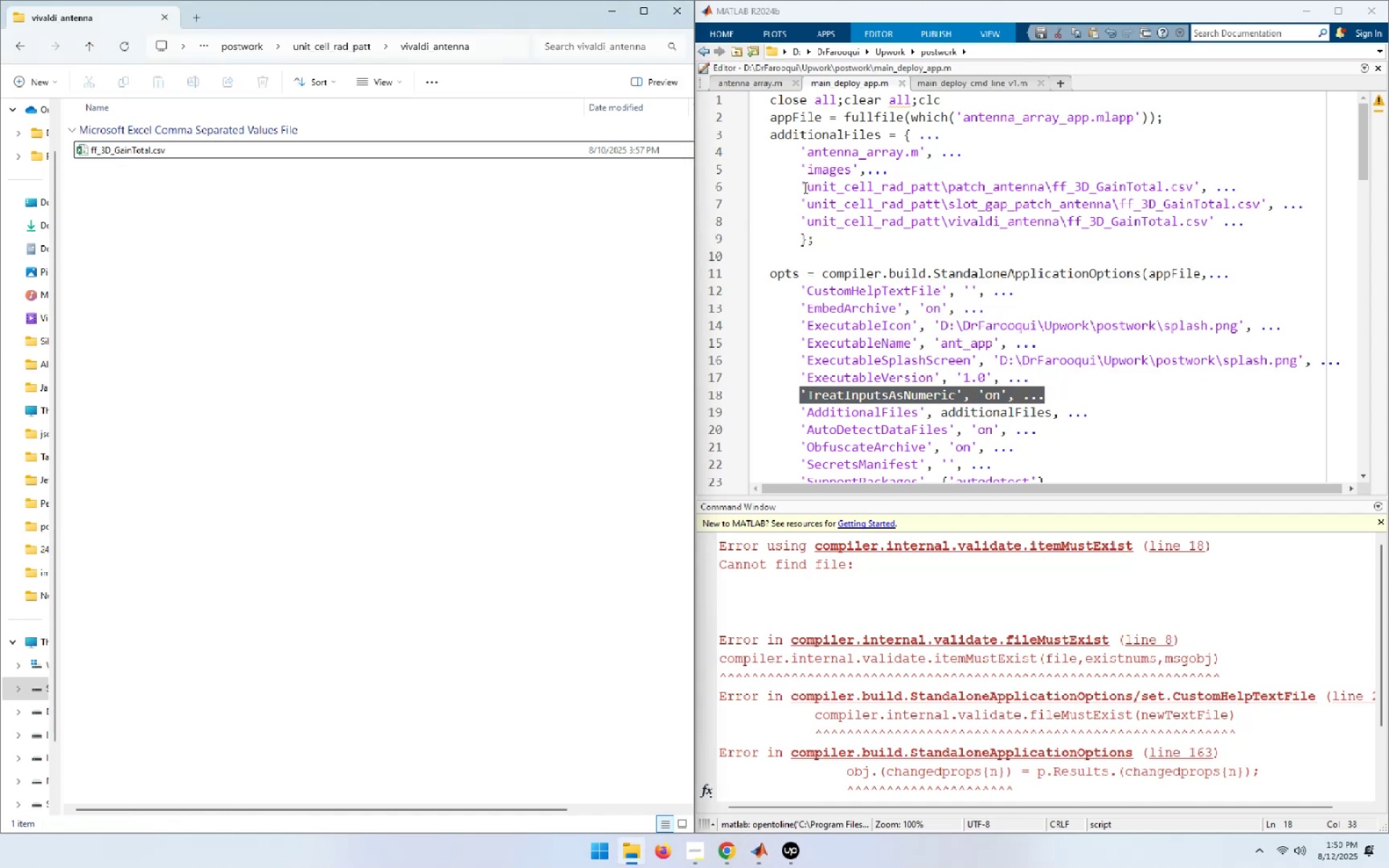 
left_click([804, 186])
 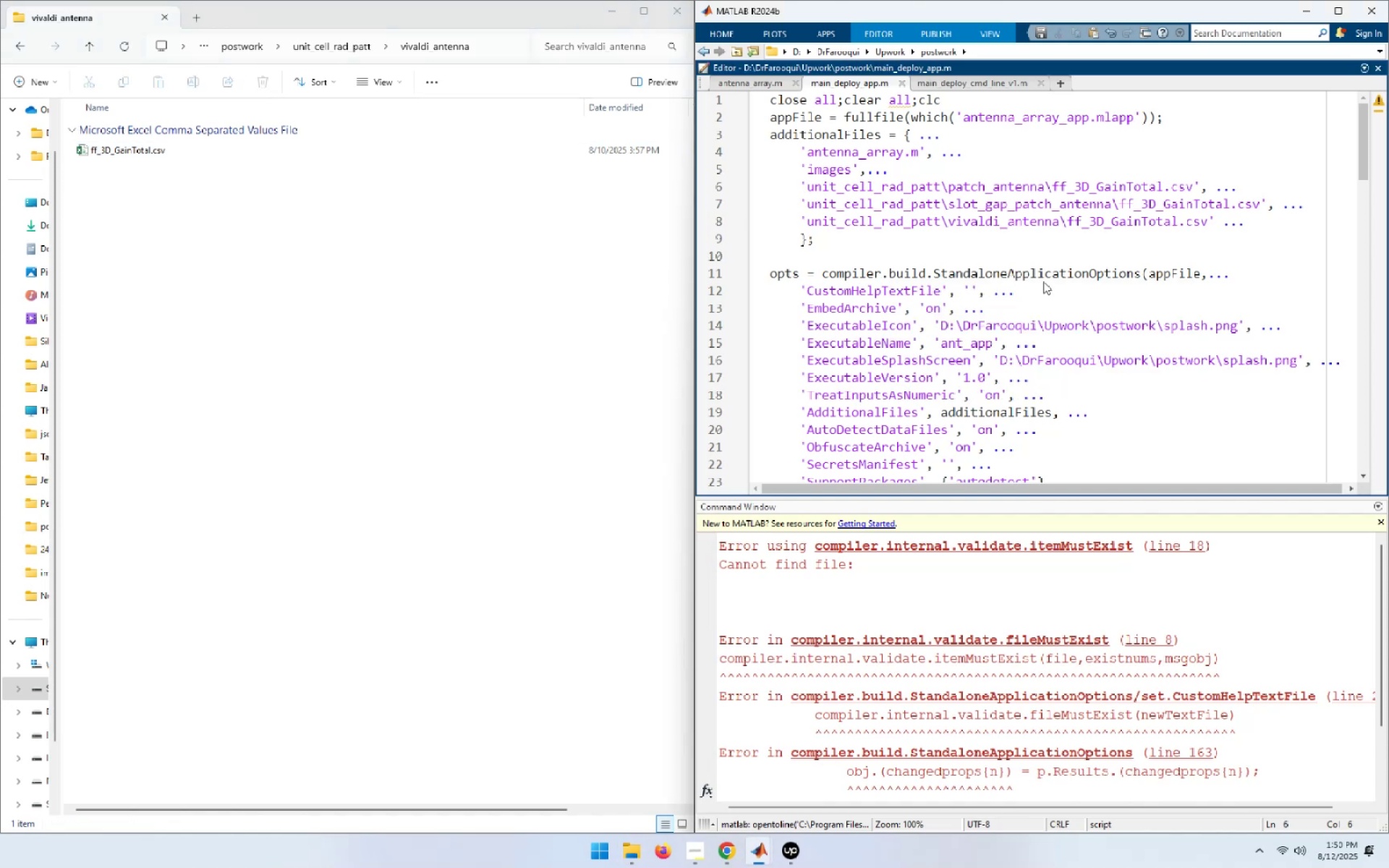 
key(Period)
 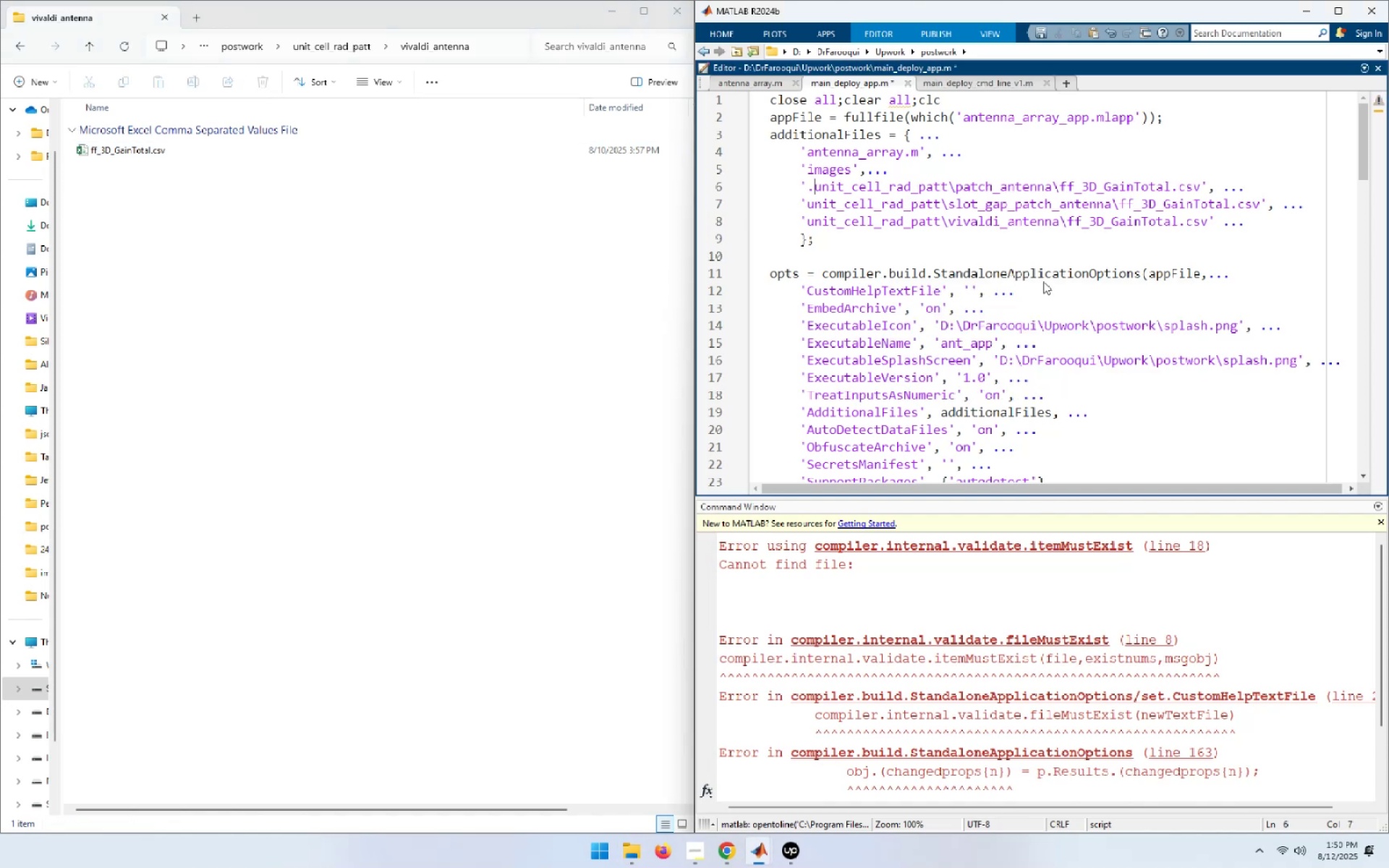 
key(Backslash)
 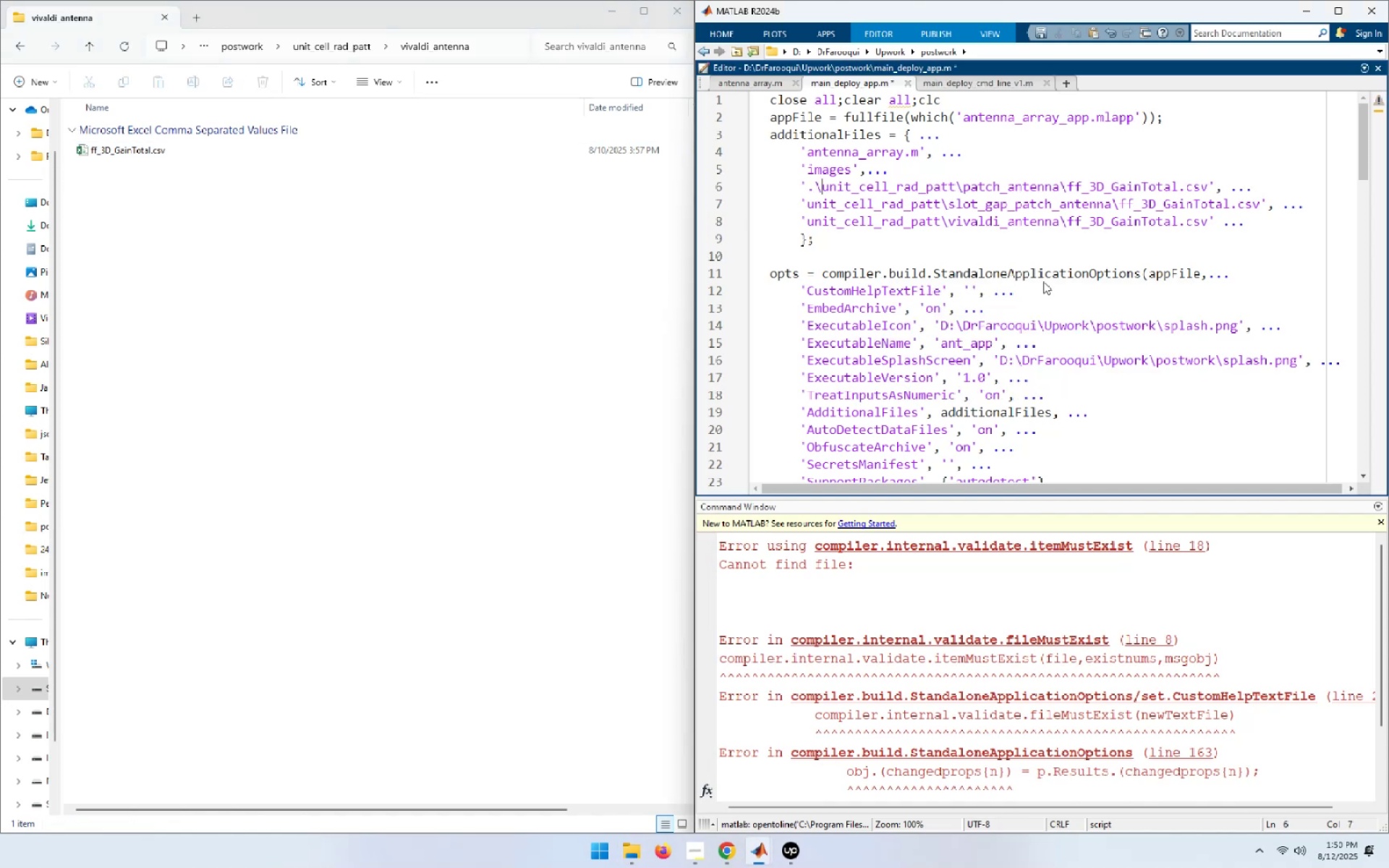 
key(Shift+ArrowLeft)
 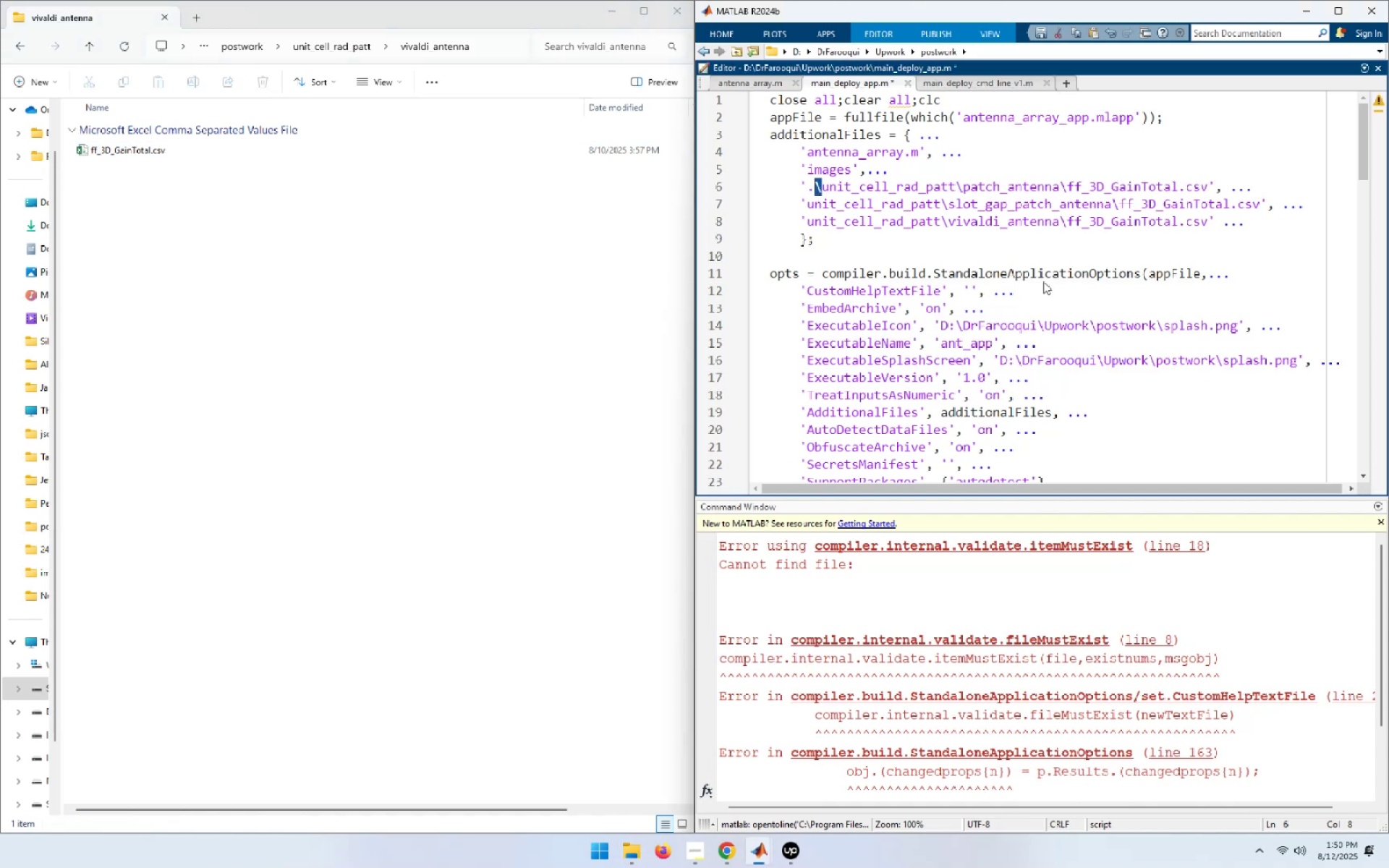 
key(Shift+ArrowLeft)
 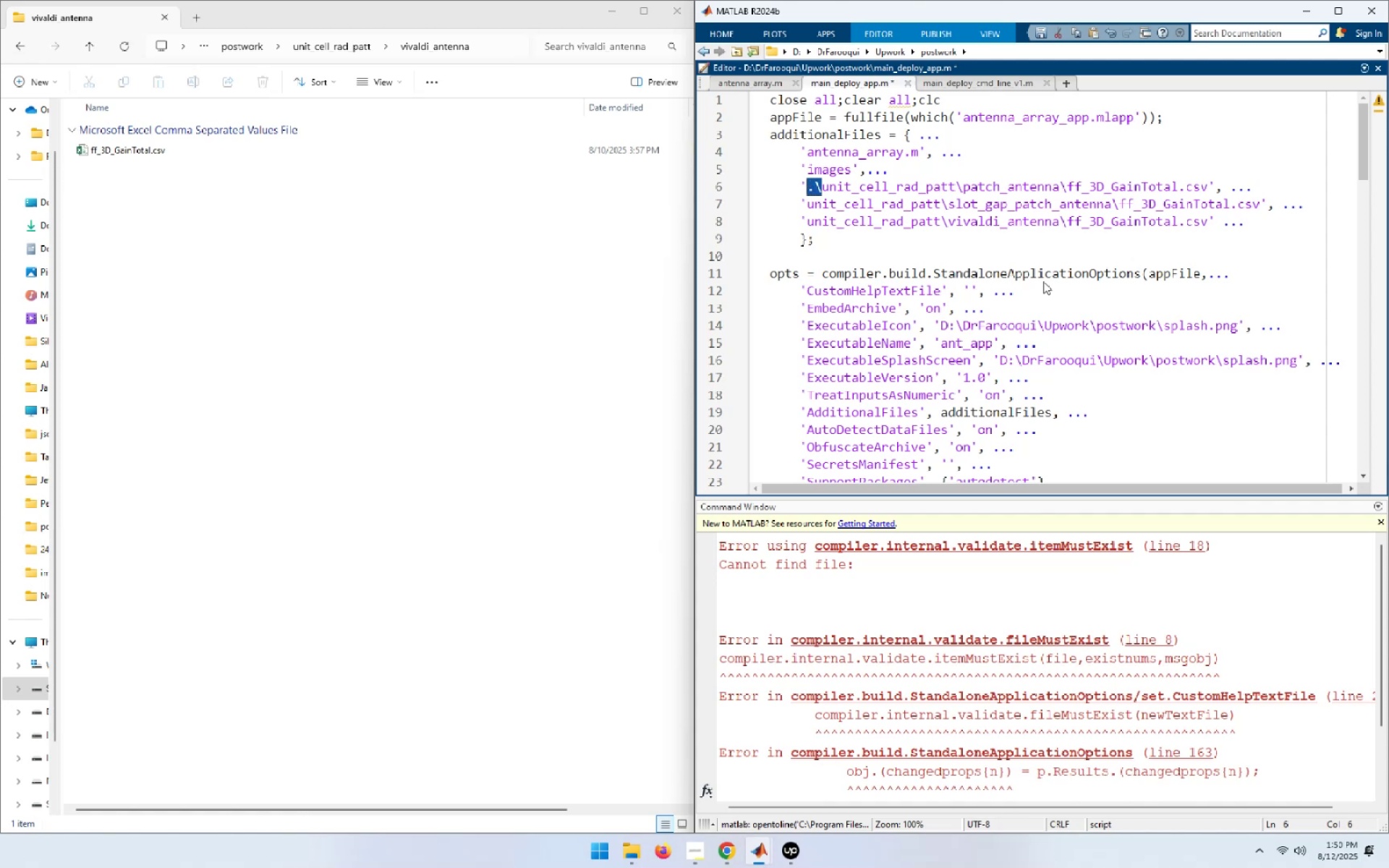 
key(Control+C)
 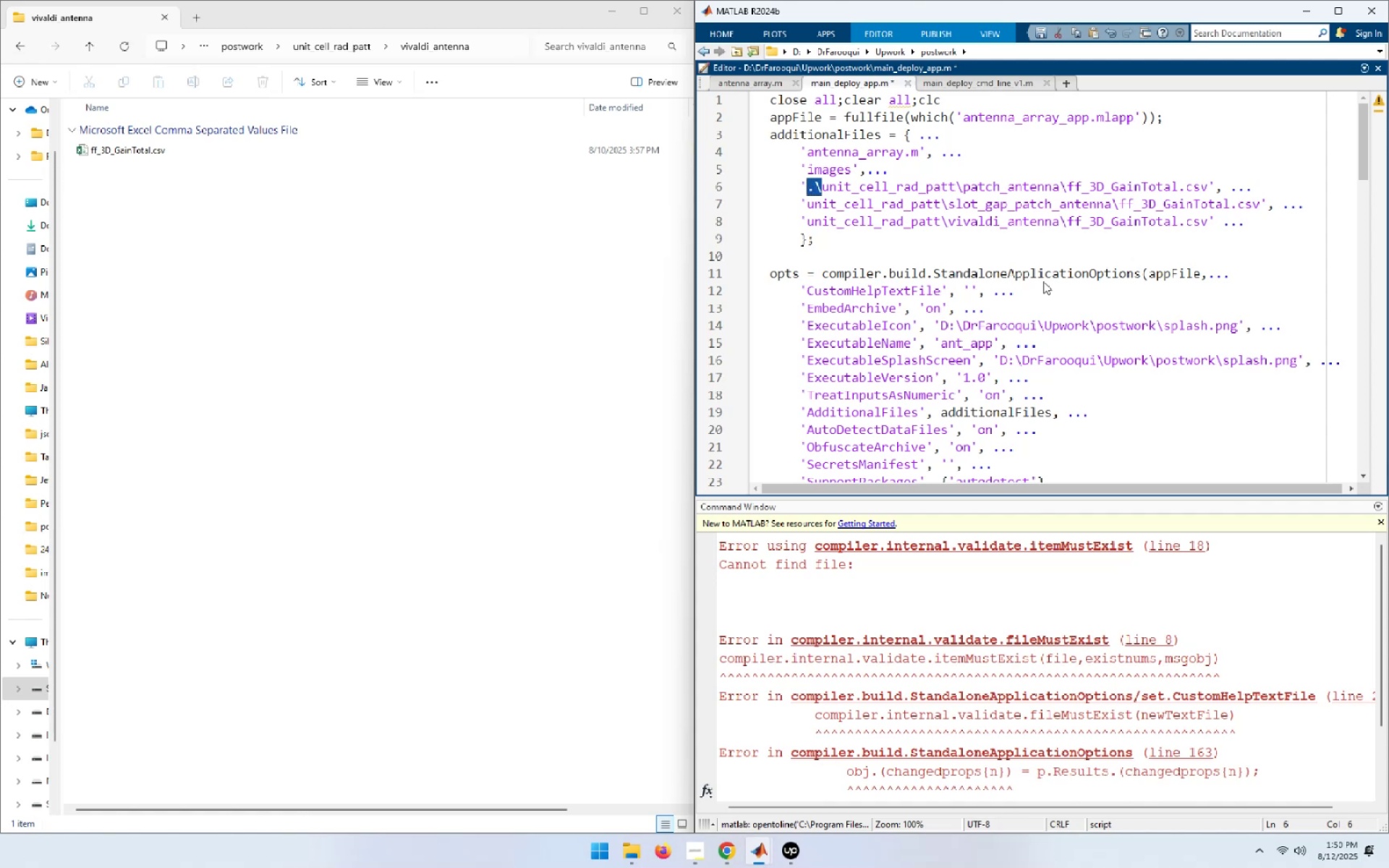 
key(ArrowDown)
 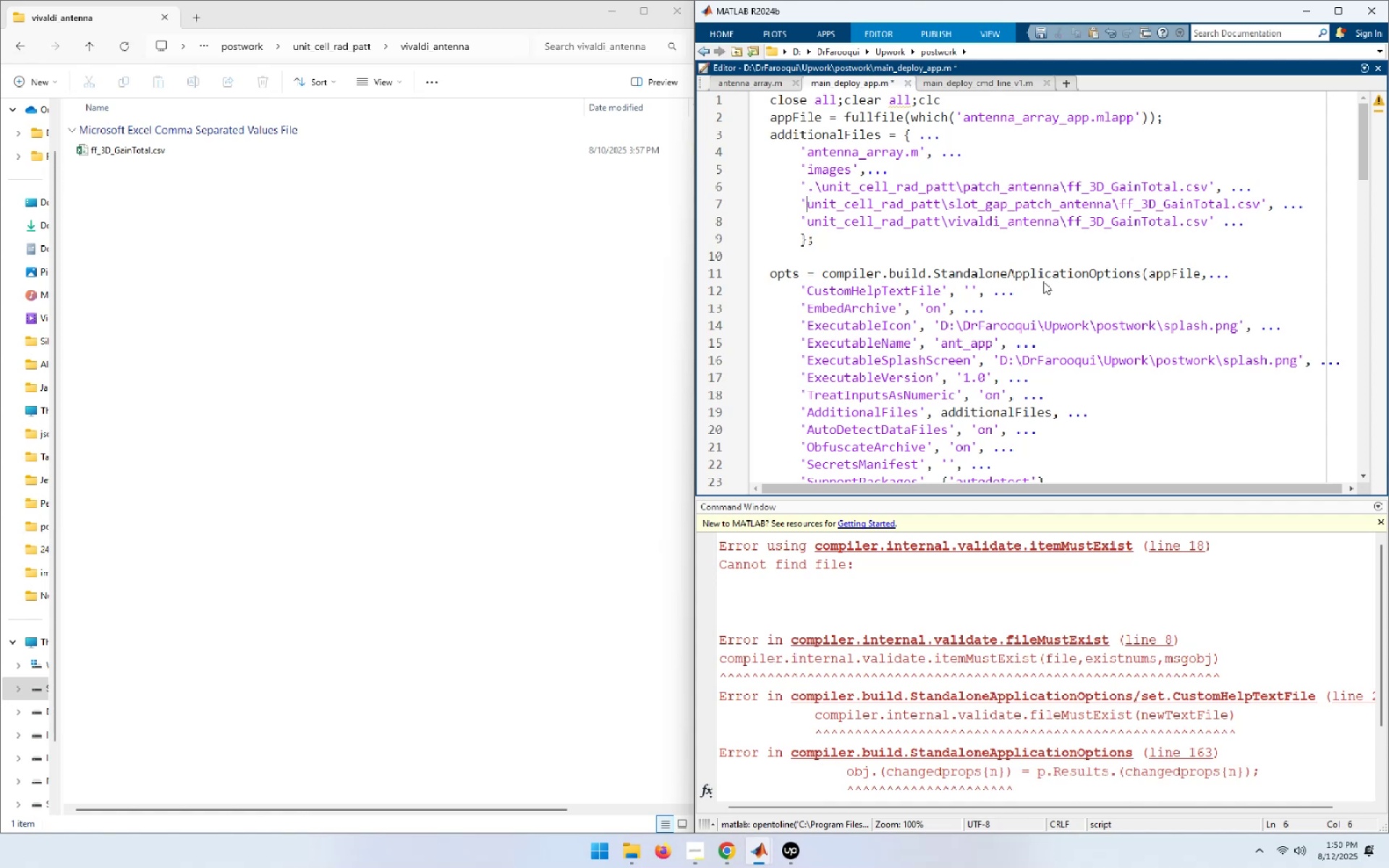 
key(Control+ControlLeft)
 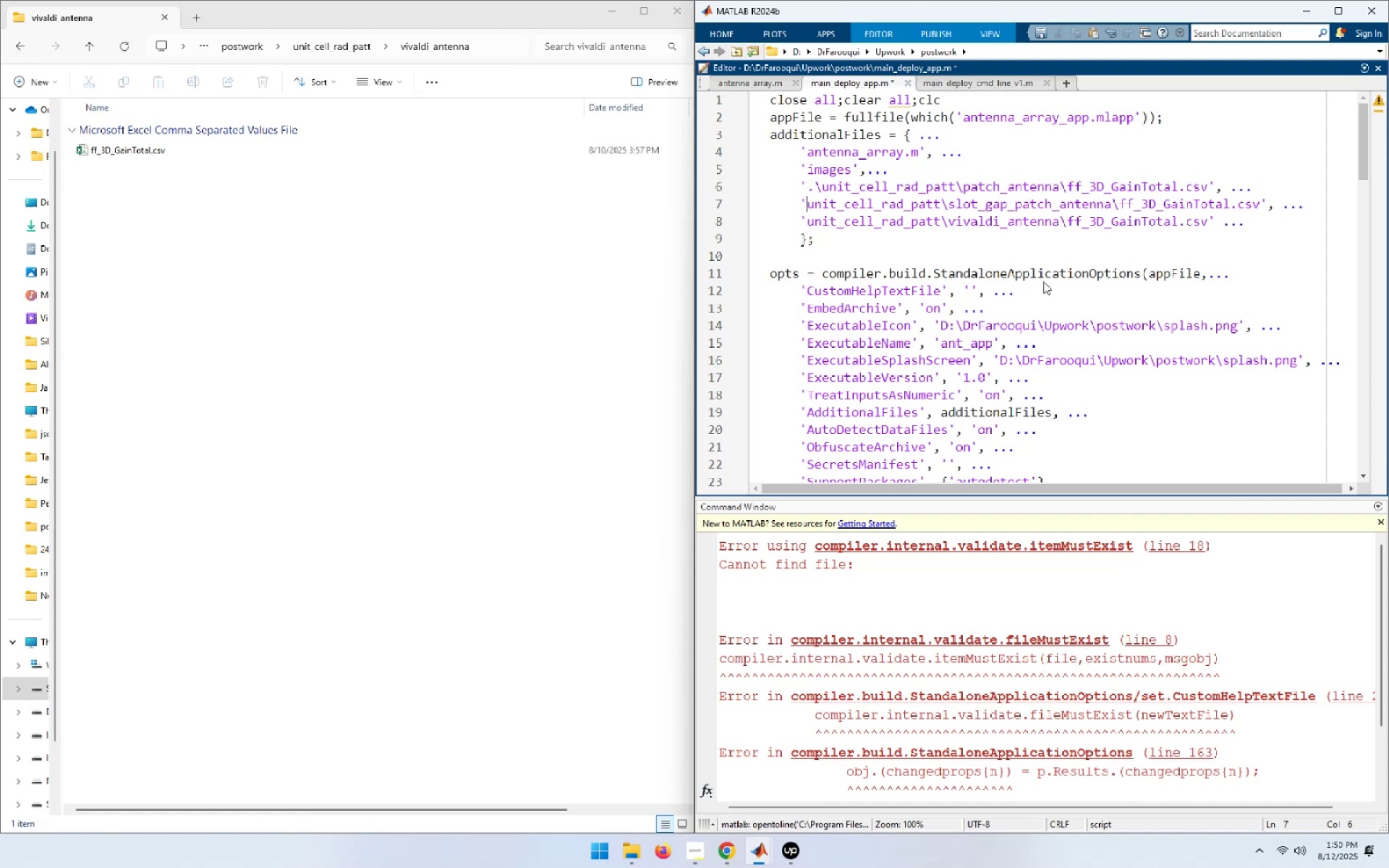 
key(Control+V)
 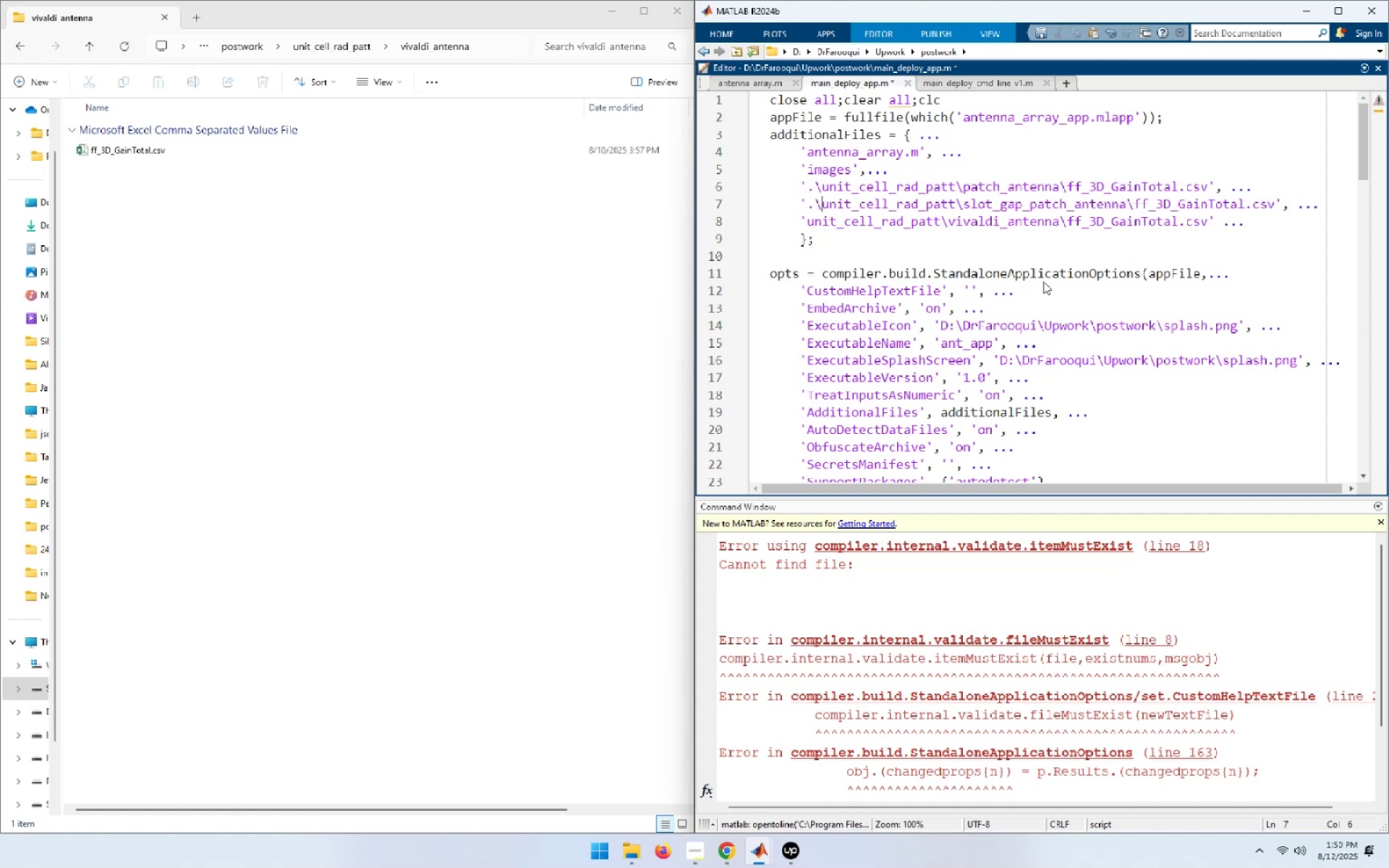 
key(ArrowDown)
 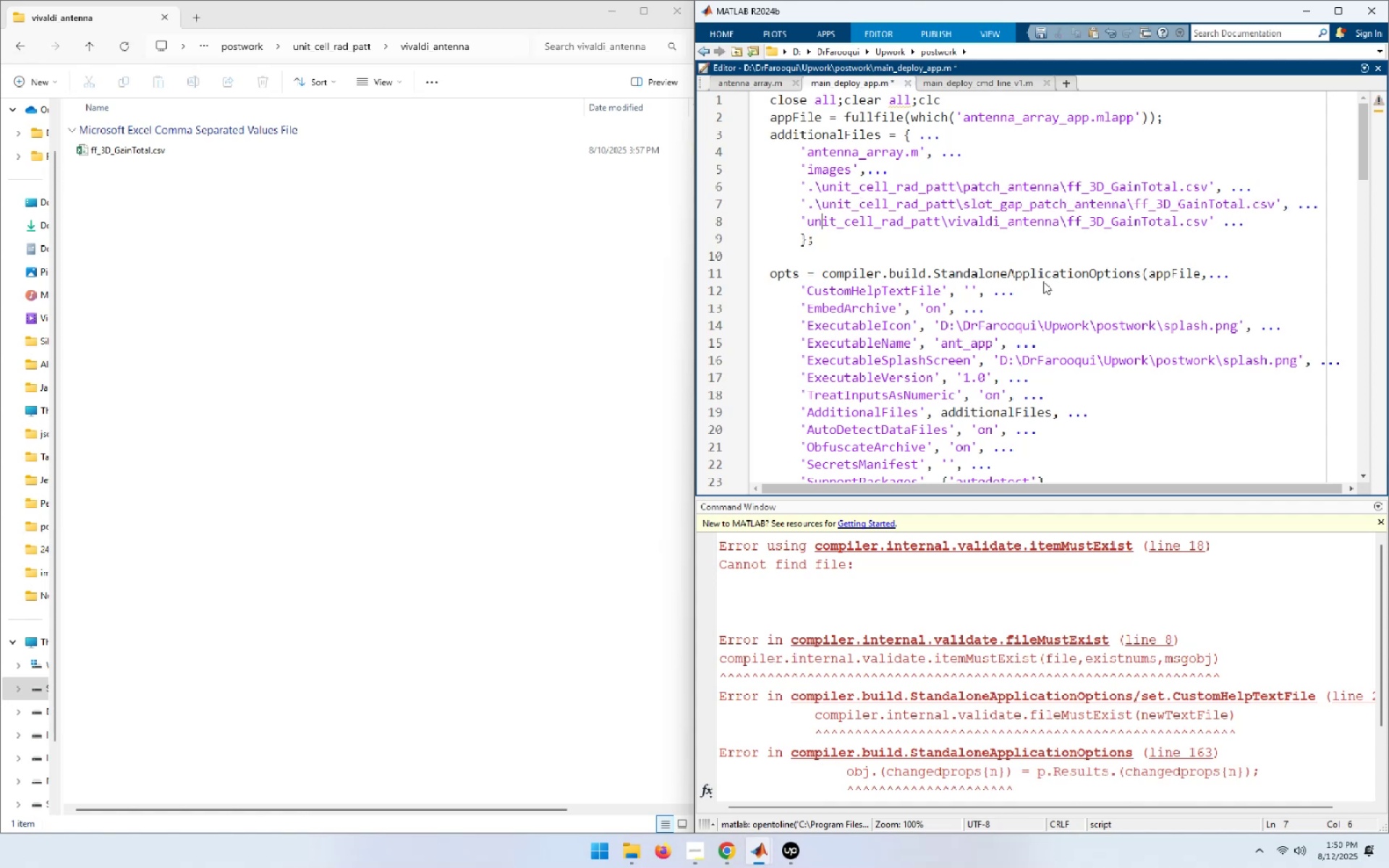 
key(ArrowLeft)
 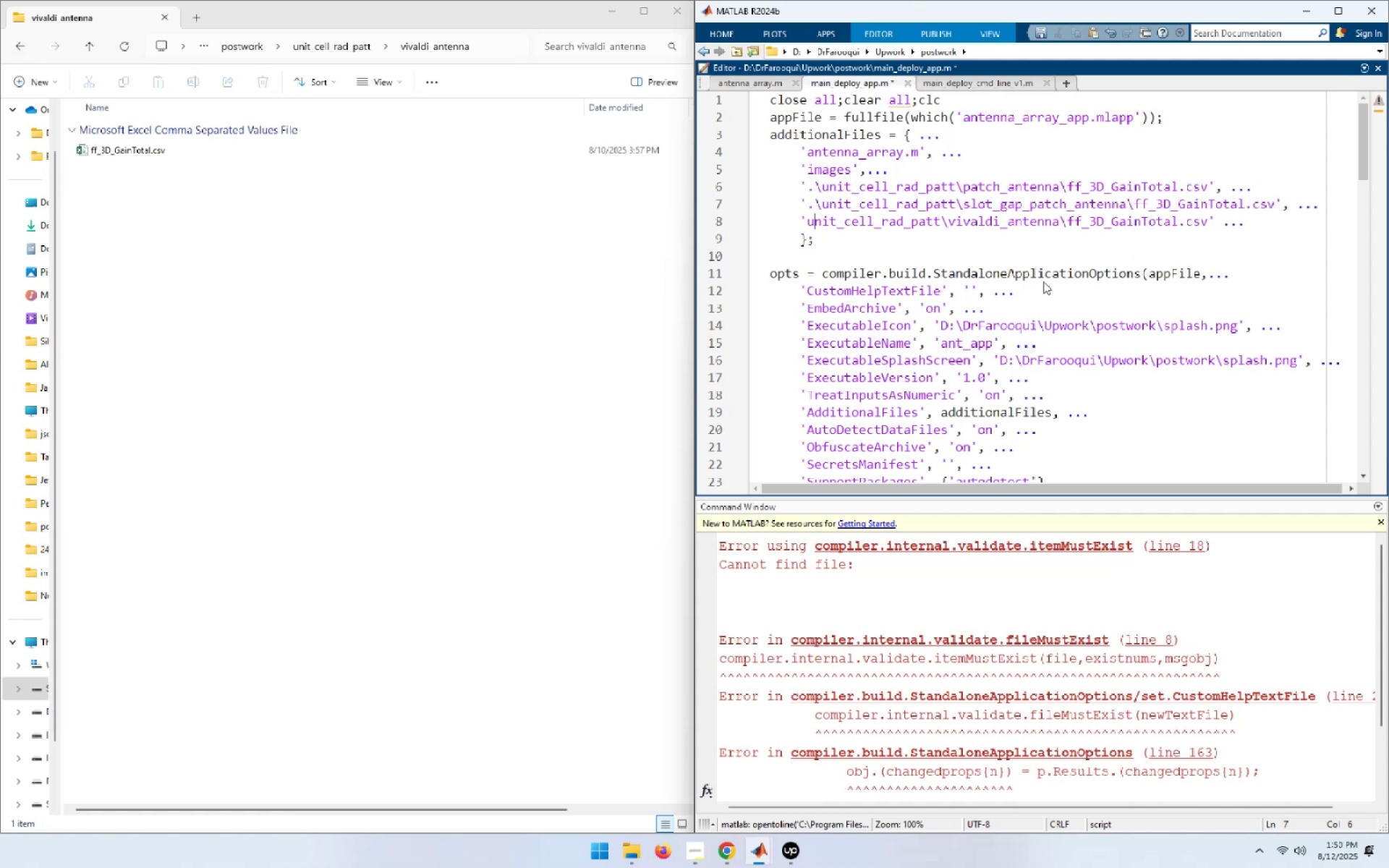 
key(ArrowLeft)
 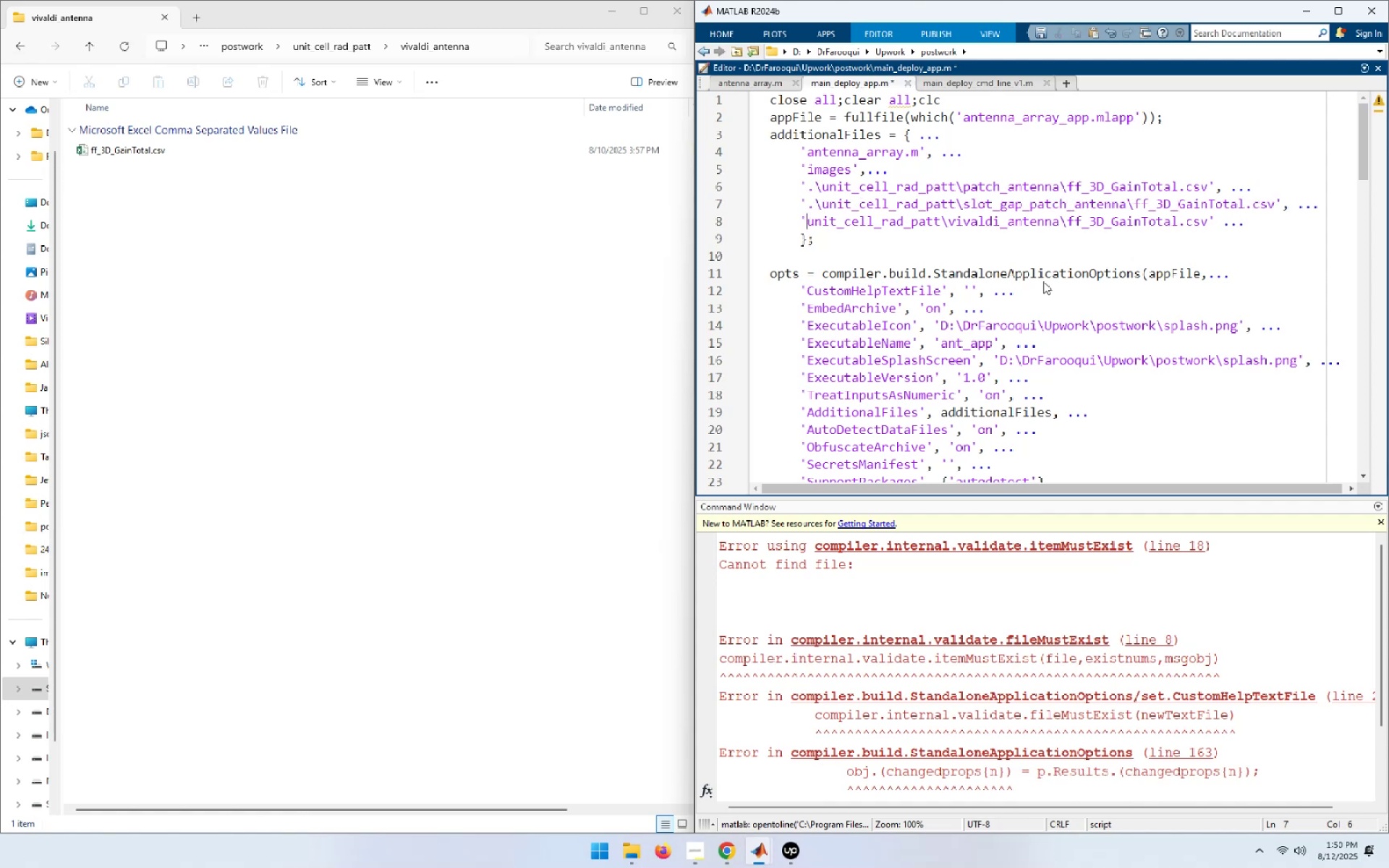 
key(Control+ControlLeft)
 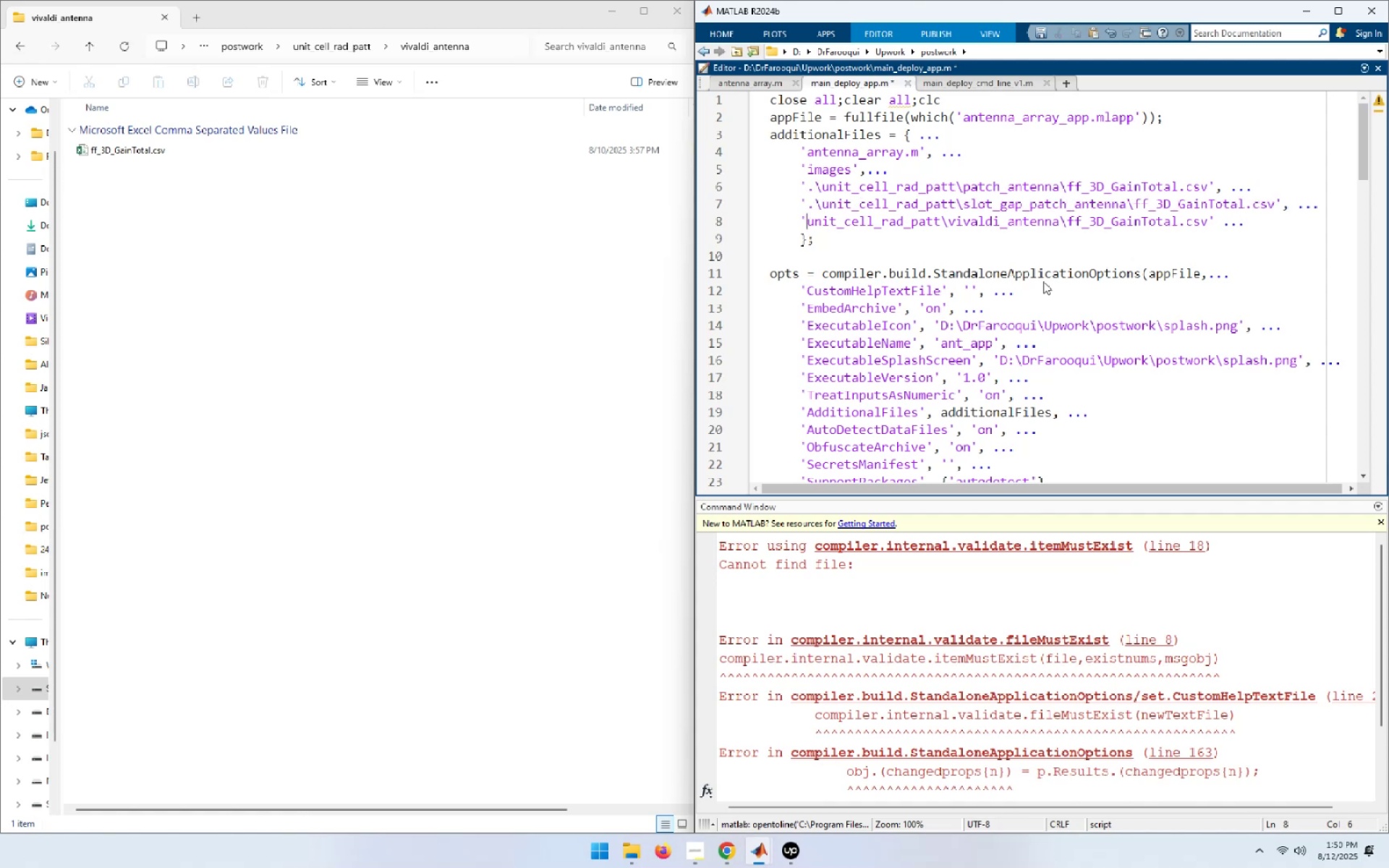 
key(Control+V)
 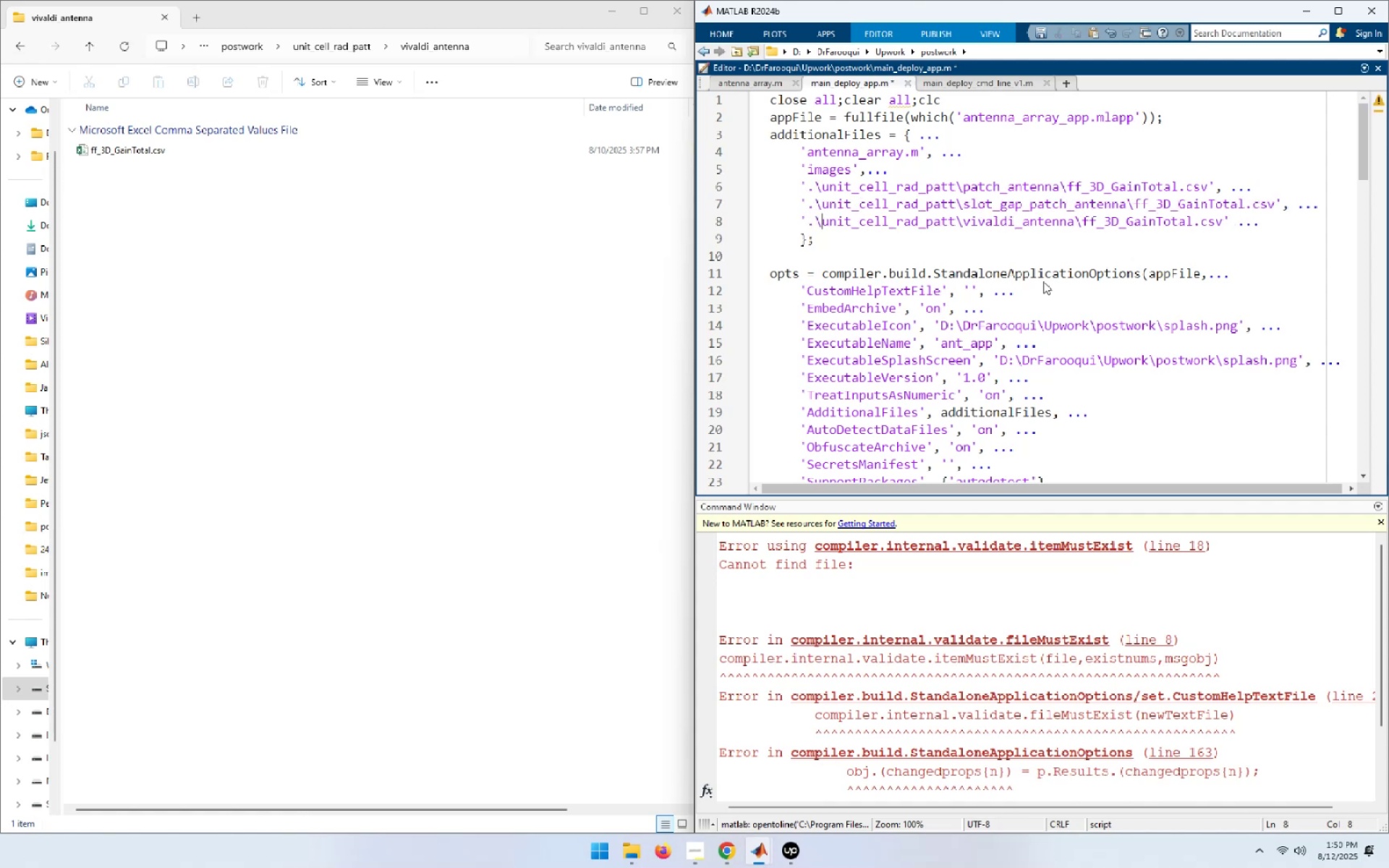 
key(F5)
 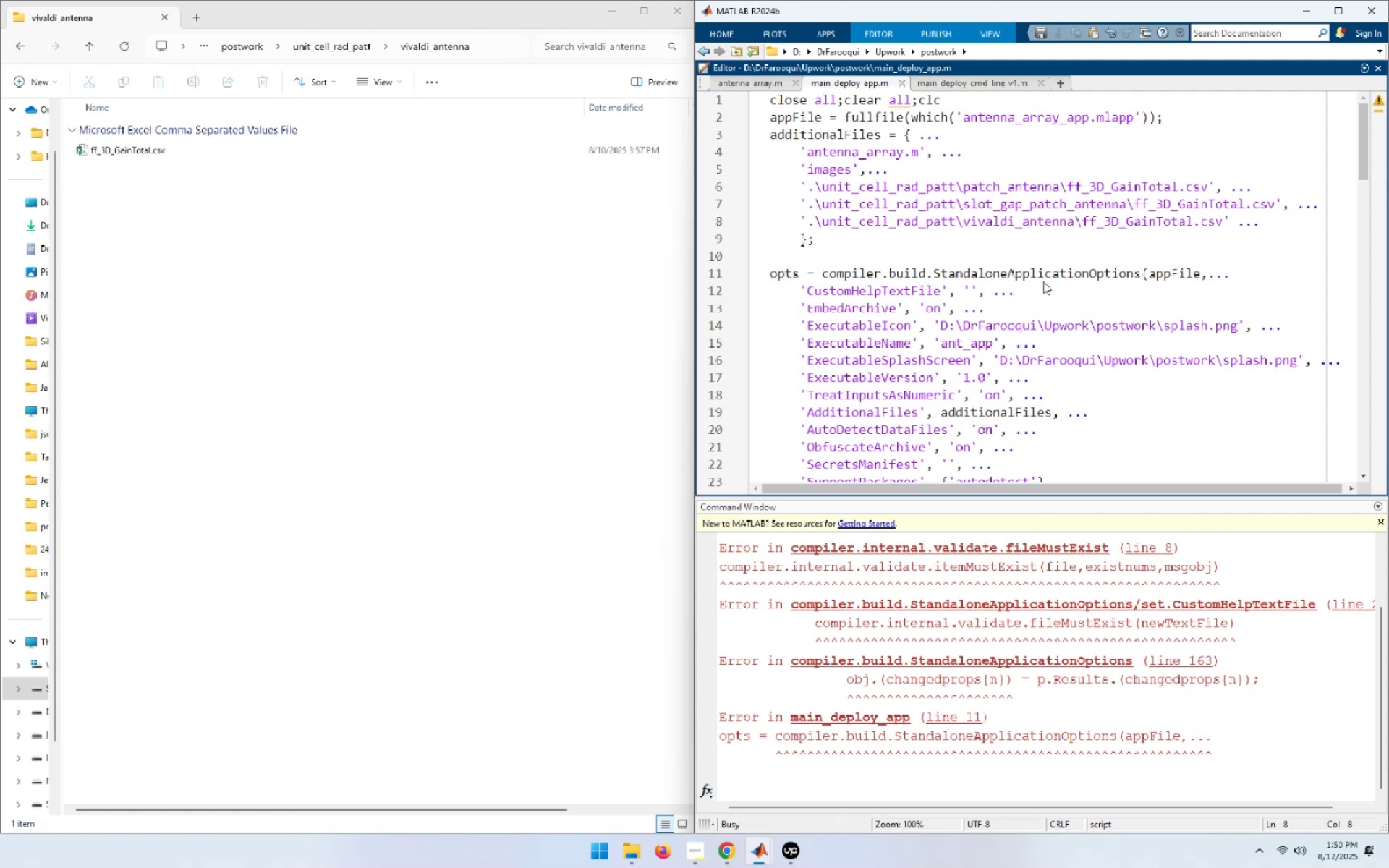 
wait(10.14)
 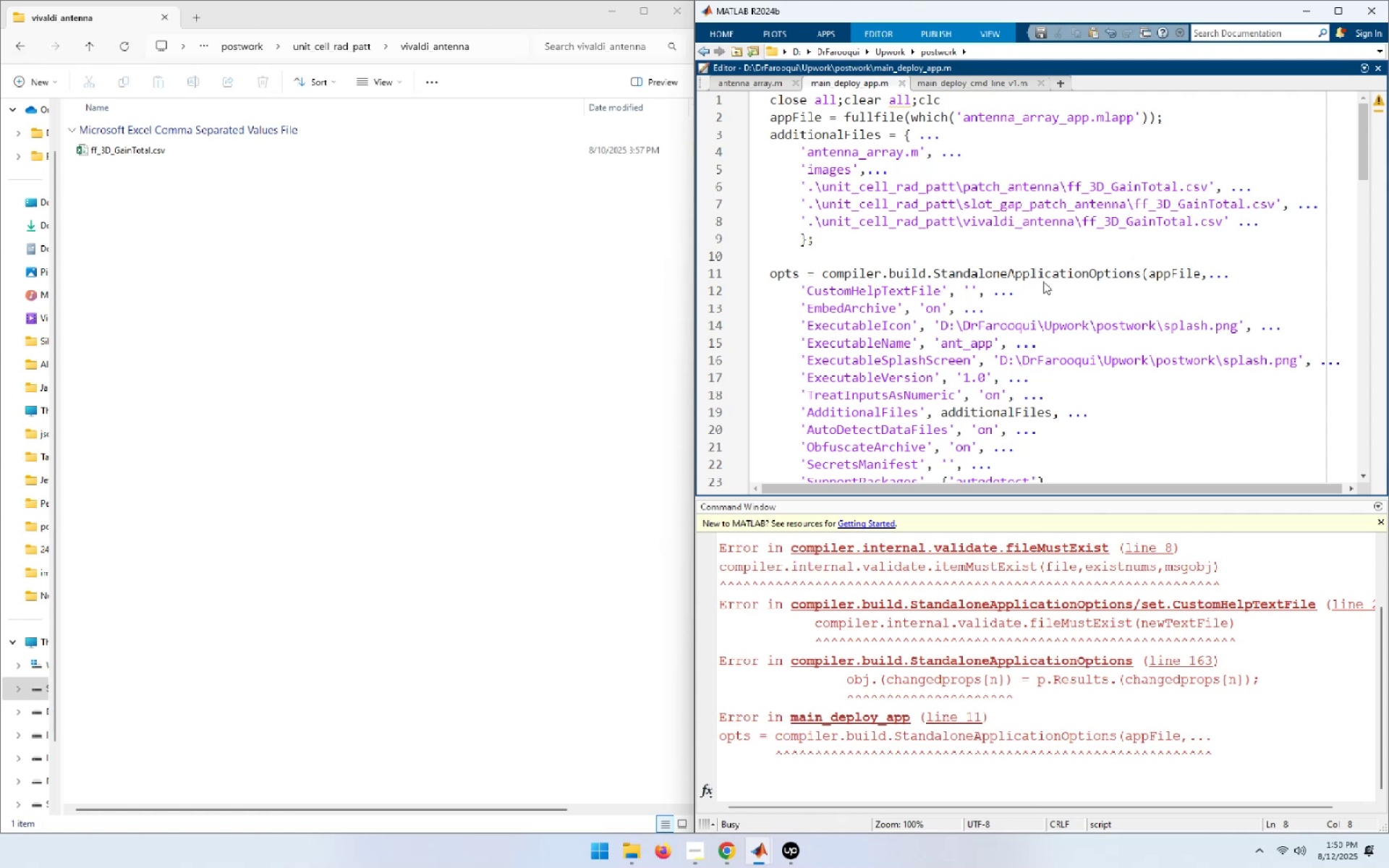 
left_click([946, 390])
 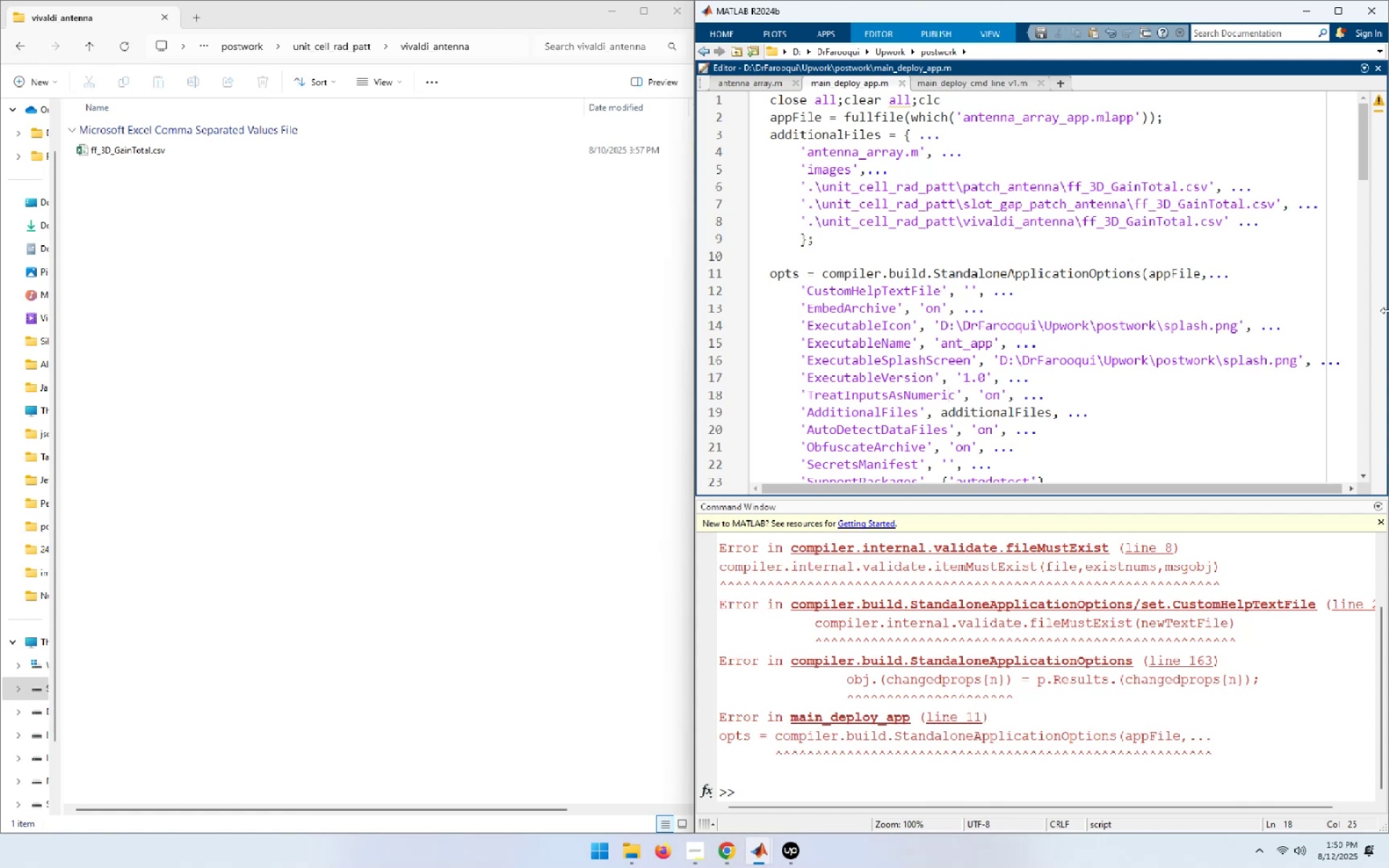 
wait(7.14)
 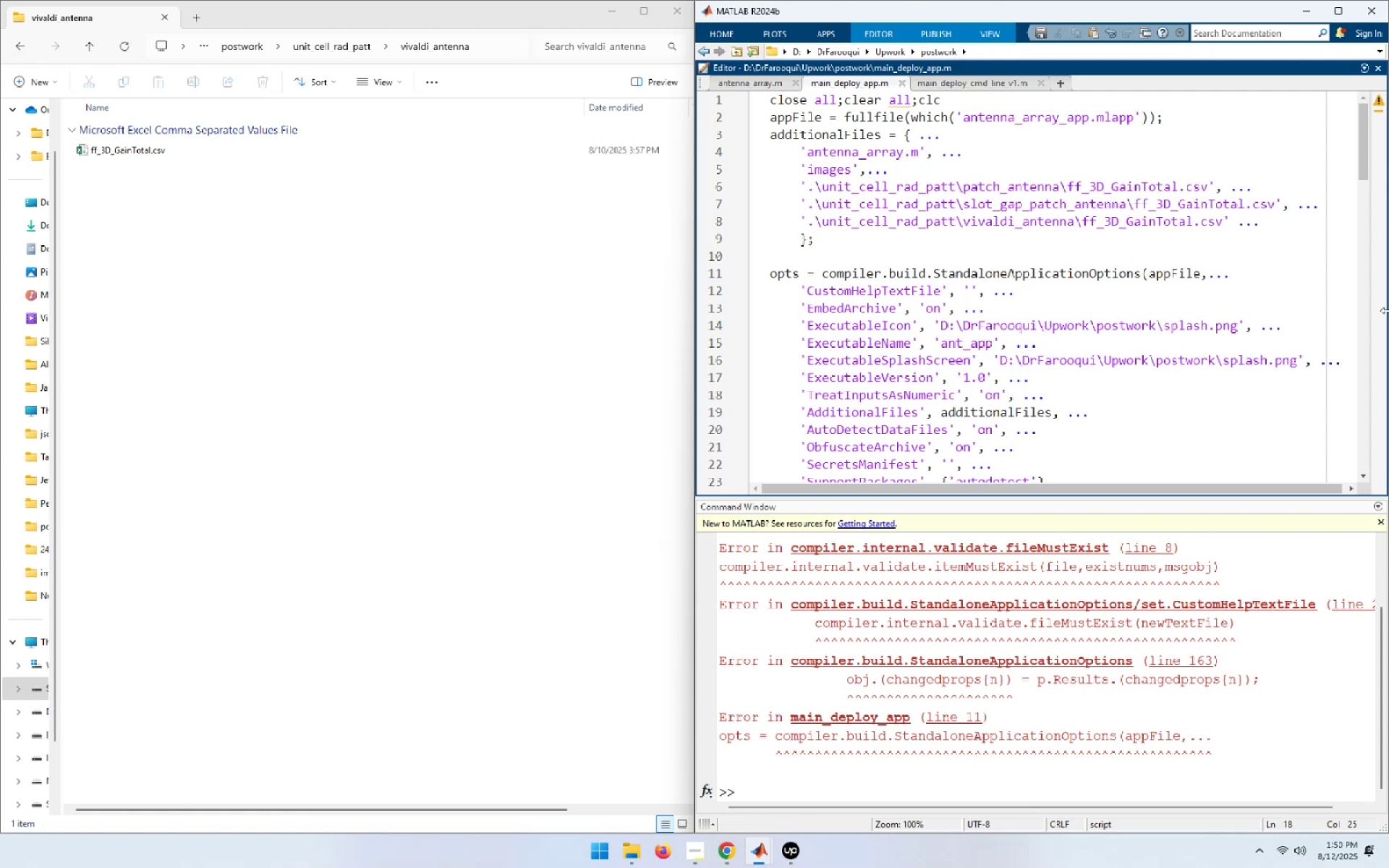 
key(Home)
 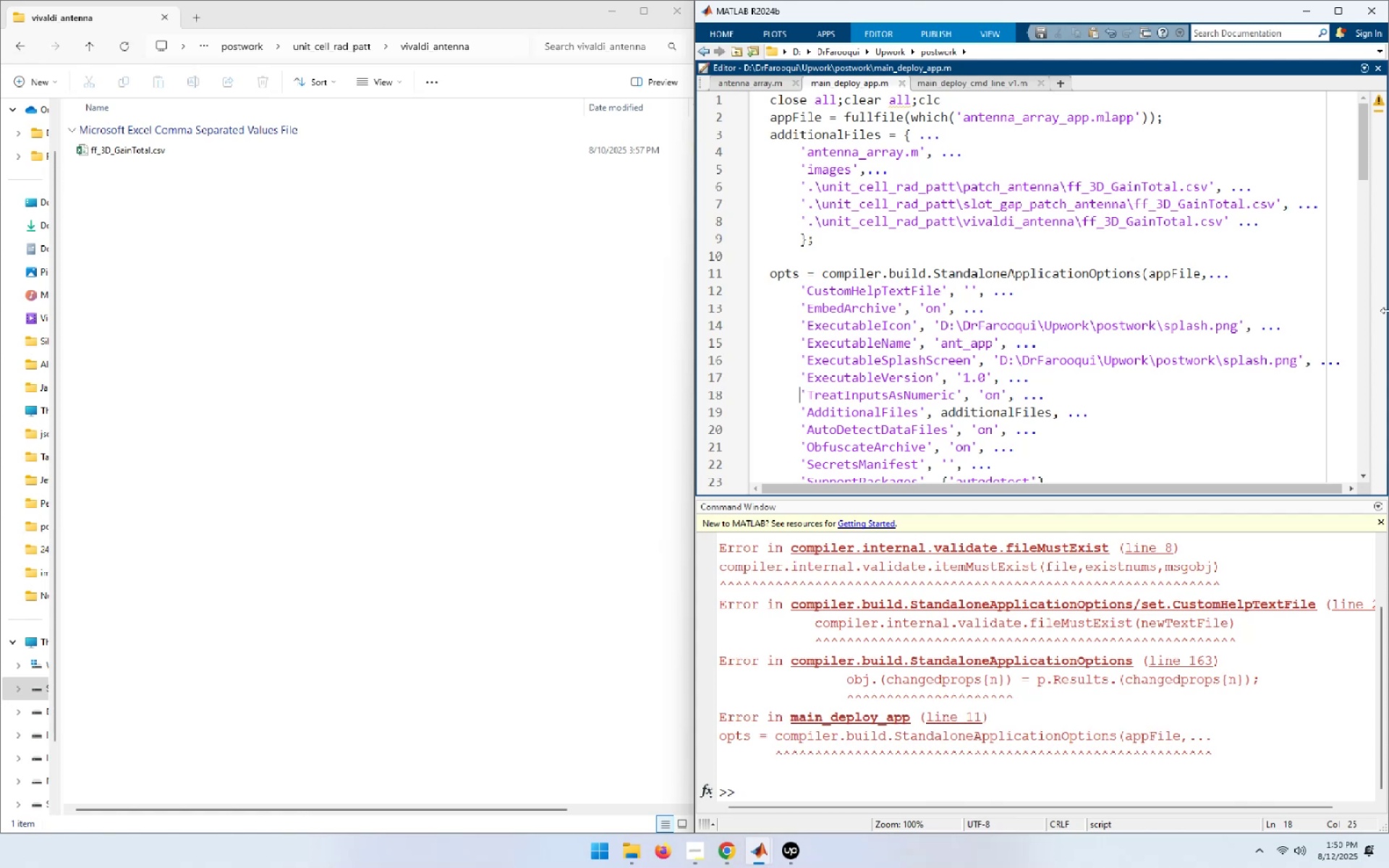 
hold_key(key=ShiftLeft, duration=1.41)
 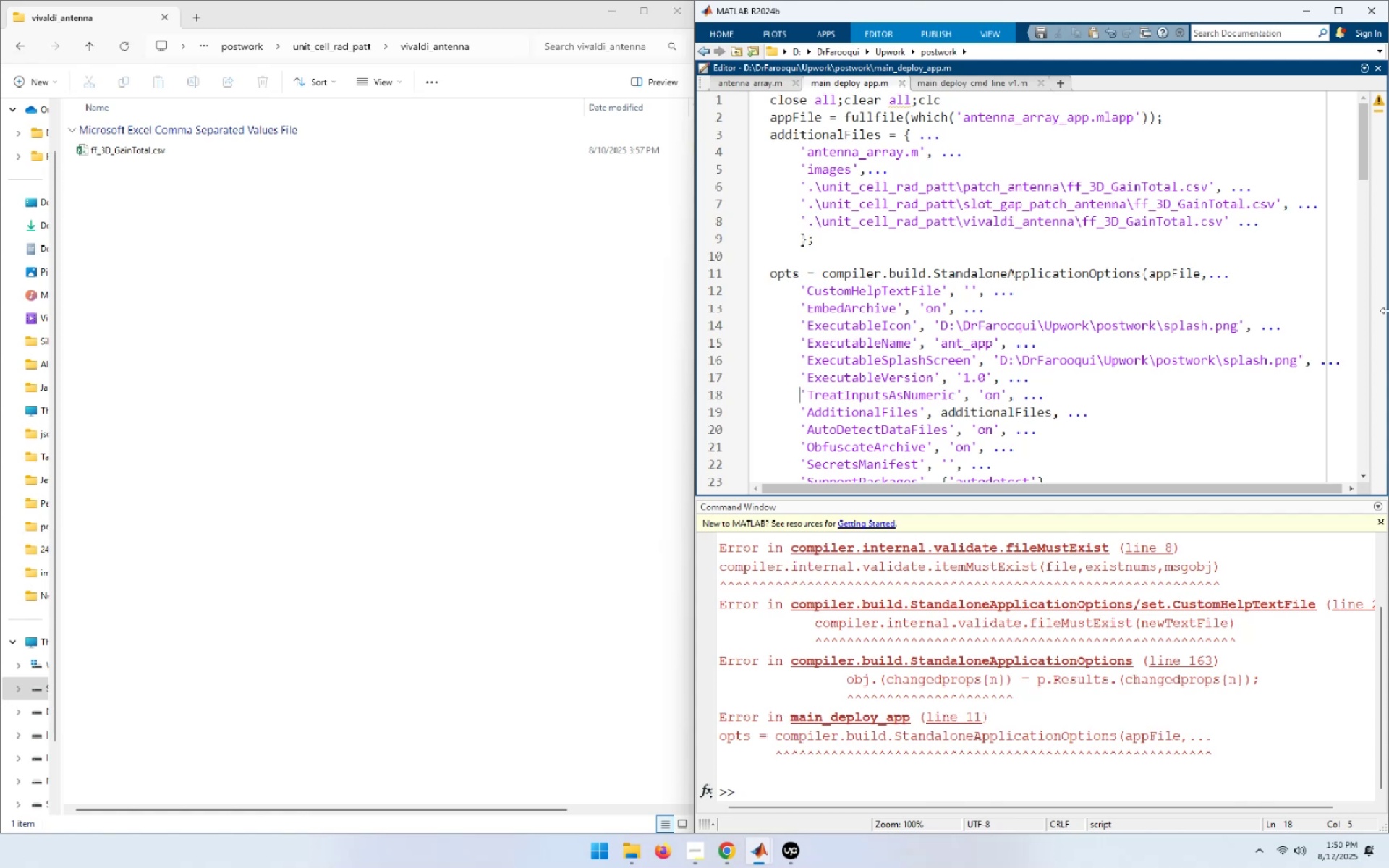 
wait(6.47)
 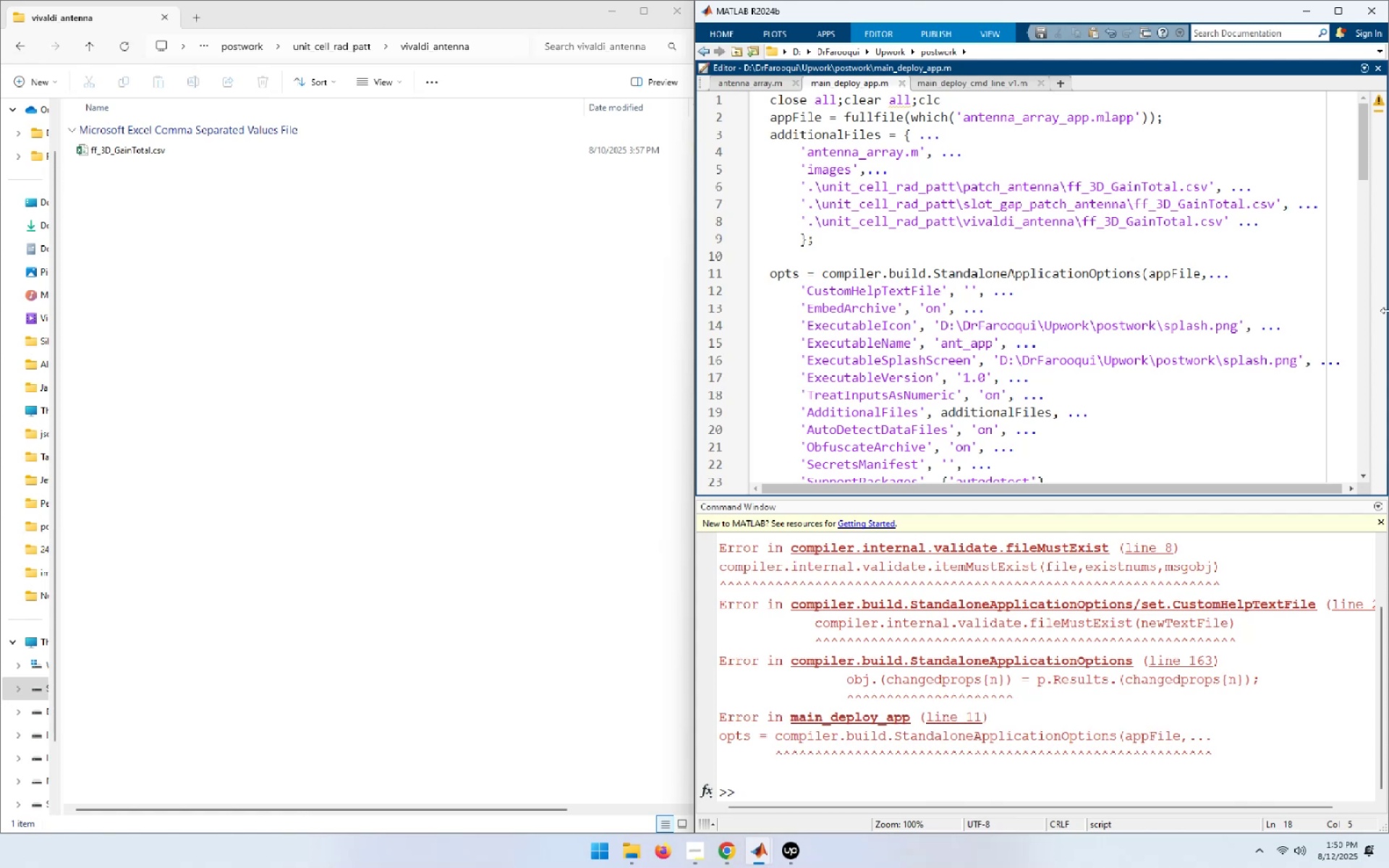 
scroll: coordinate [995, 321], scroll_direction: down, amount: 9.0
 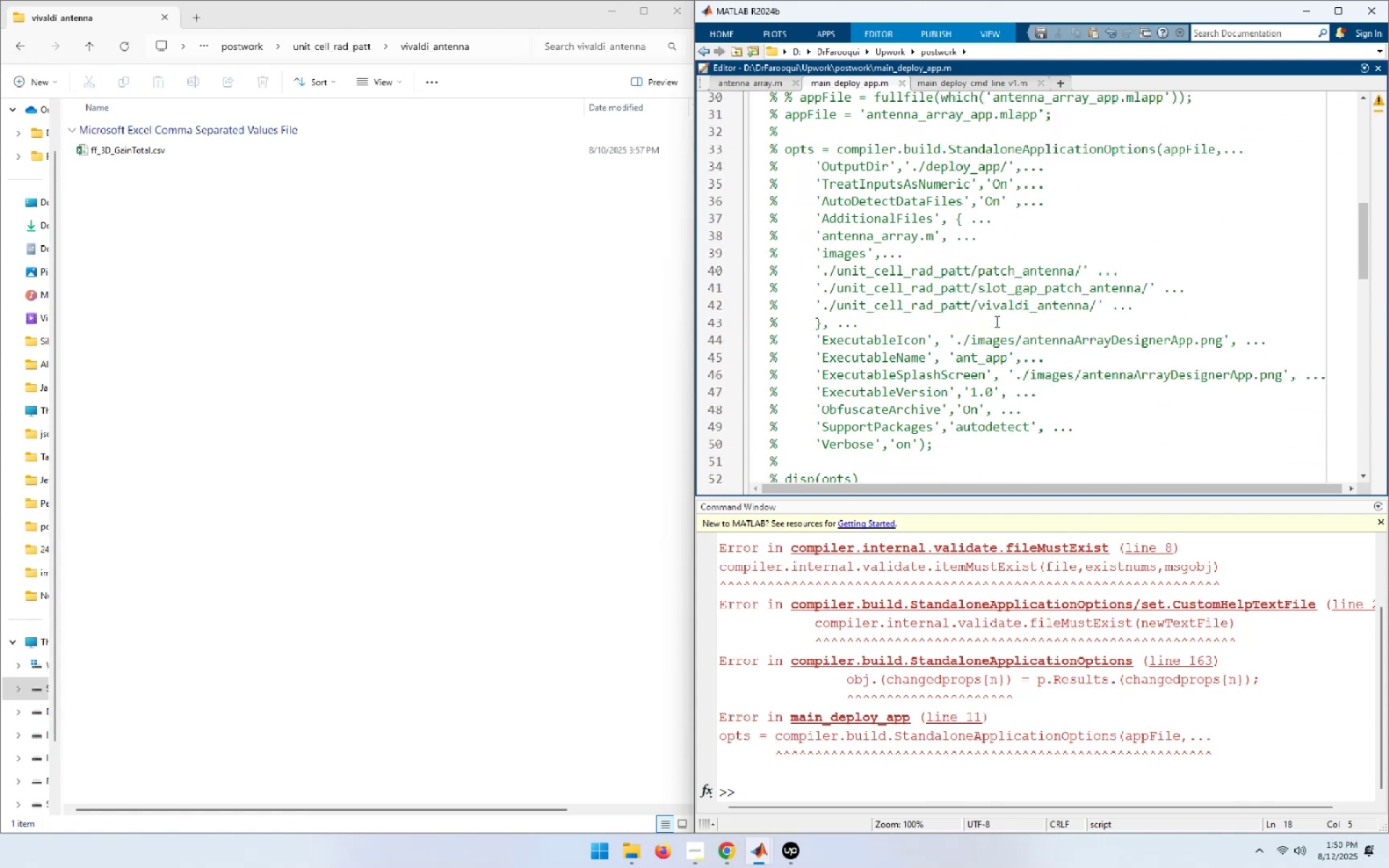 
scroll: coordinate [995, 321], scroll_direction: up, amount: 5.0
 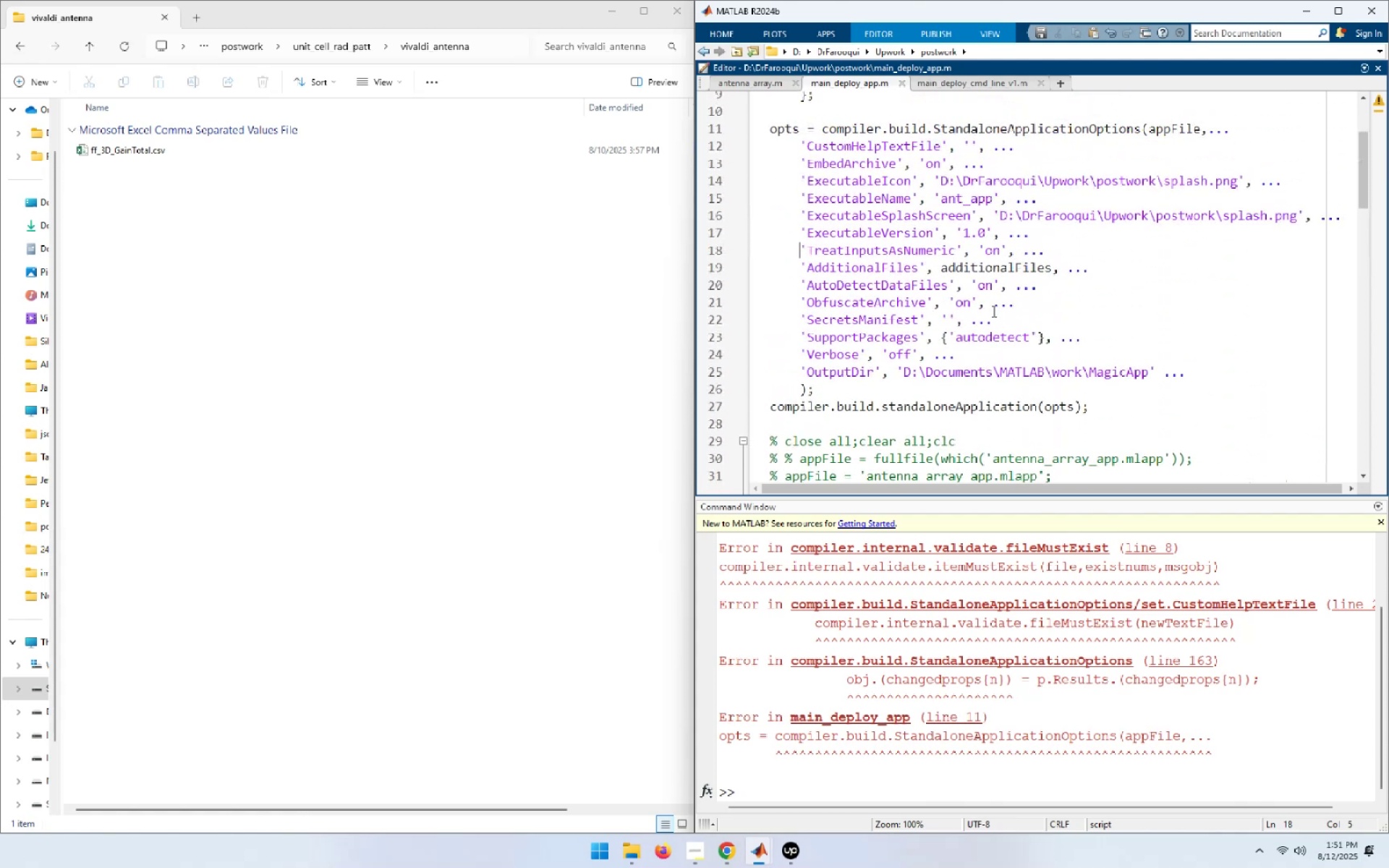 
left_click_drag(start_coordinate=[794, 318], to_coordinate=[1061, 316])
 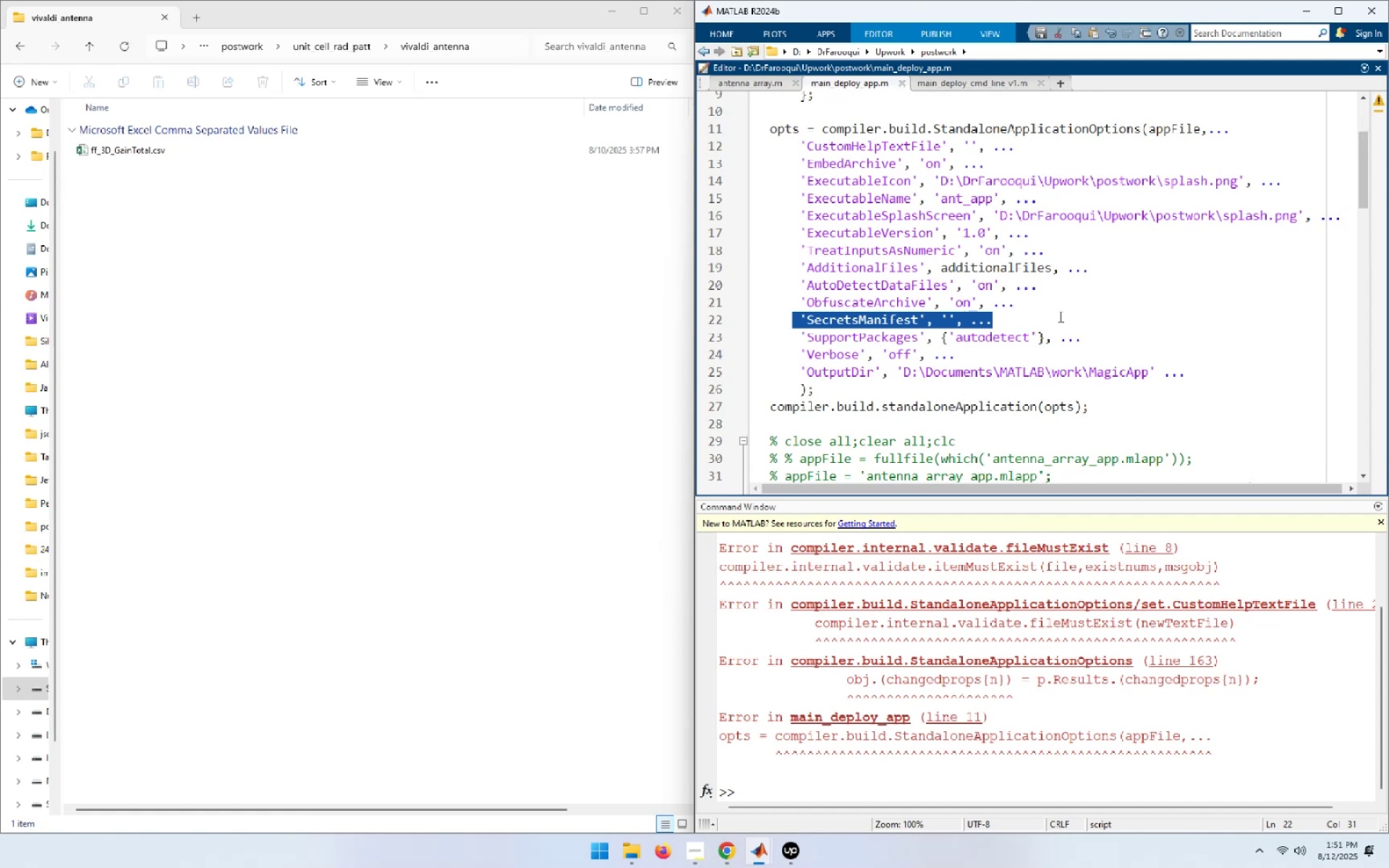 
key(Delete)
 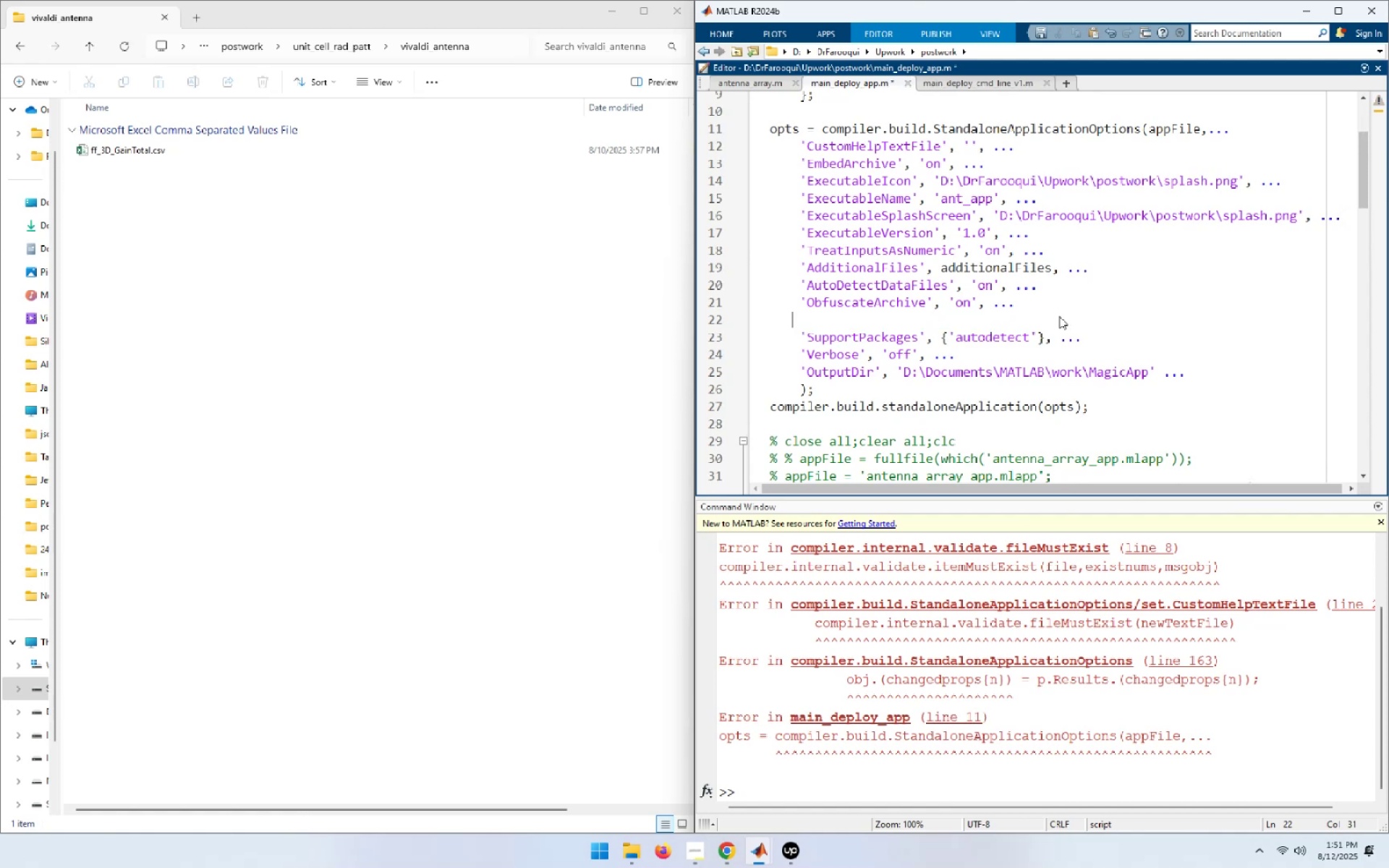 
key(ArrowUp)
 